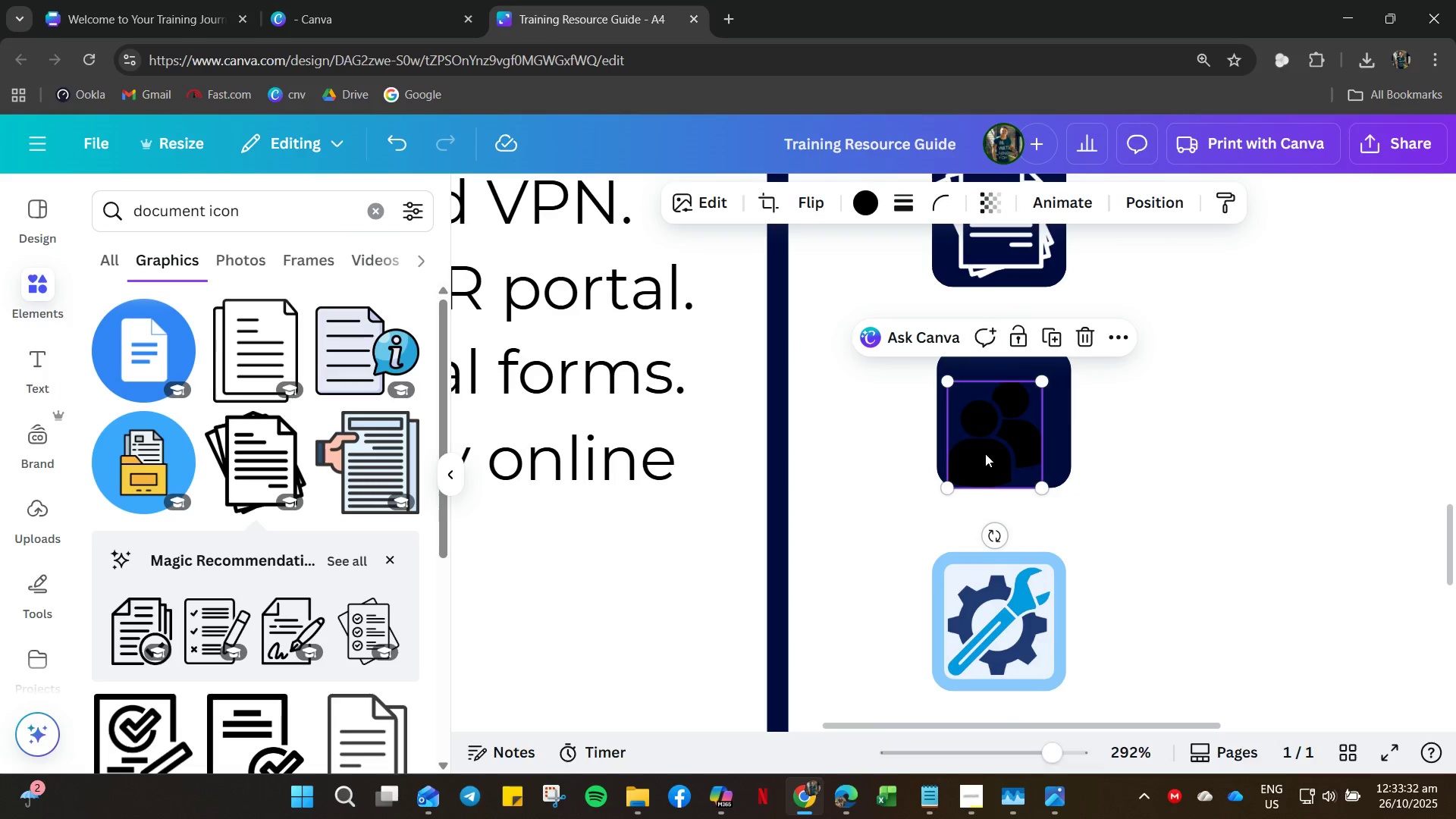 
left_click_drag(start_coordinate=[985, 453], to_coordinate=[991, 443])
 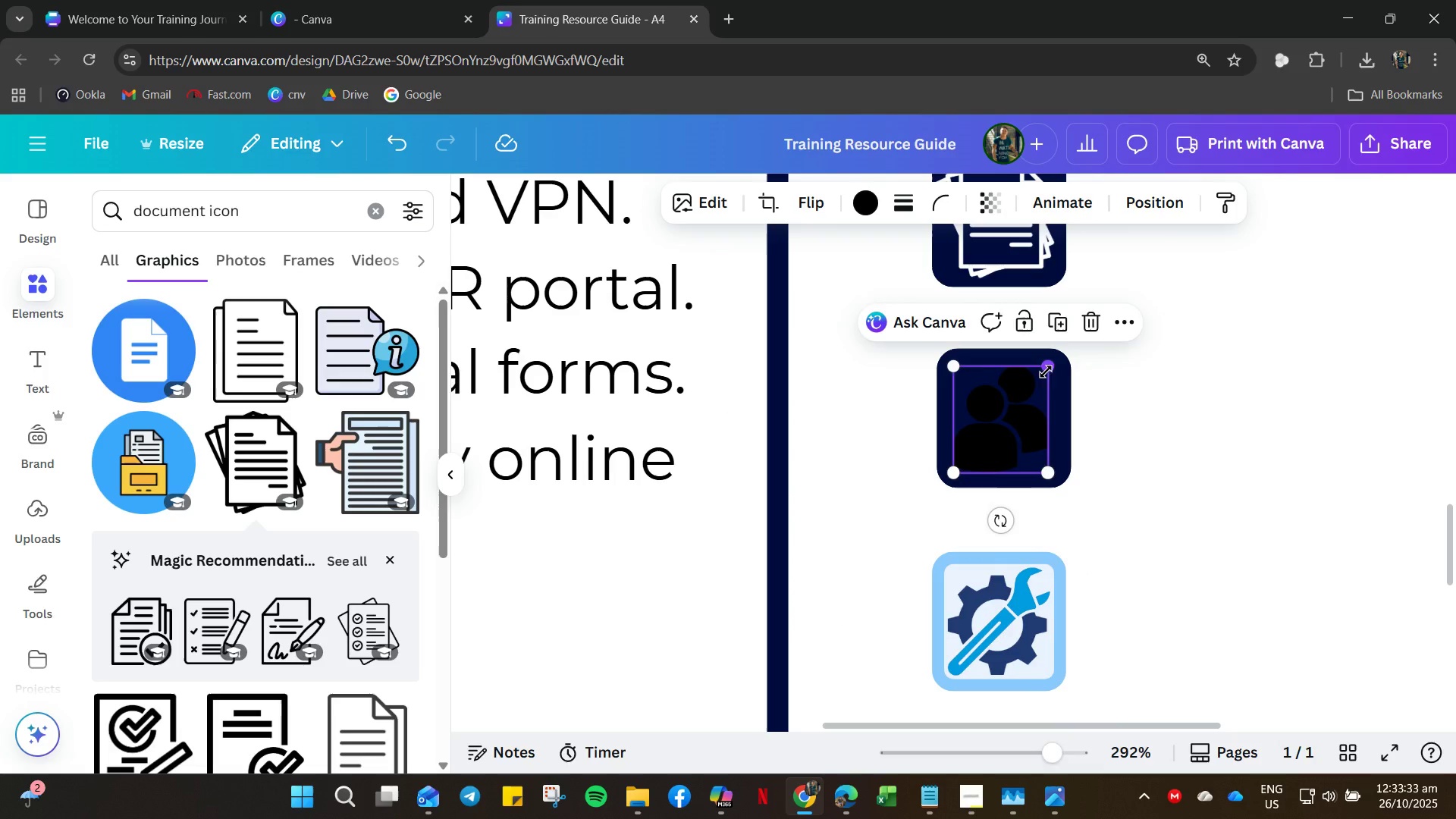 
left_click_drag(start_coordinate=[1050, 370], to_coordinate=[1079, 360])
 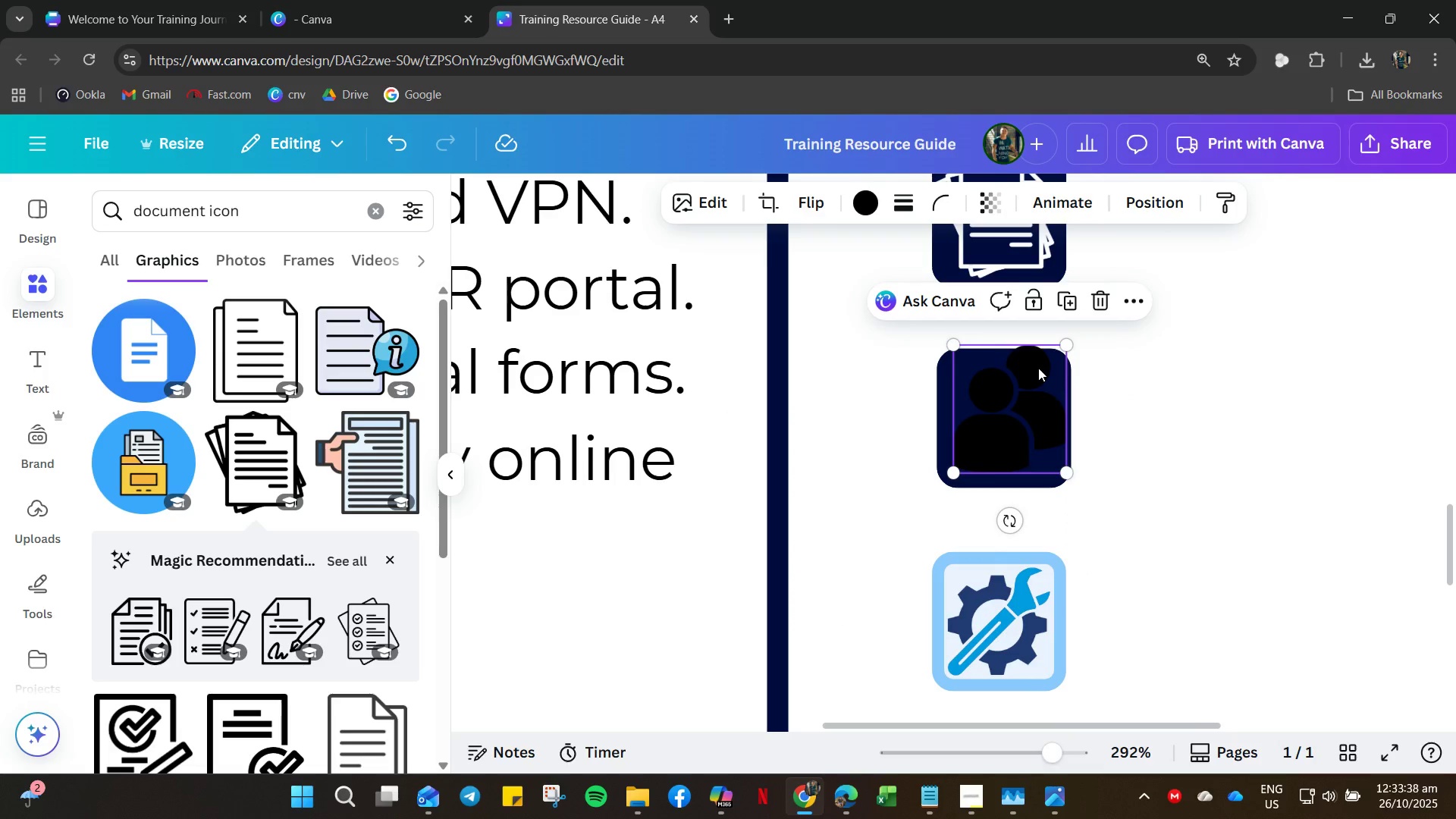 
key(ArrowDown)
 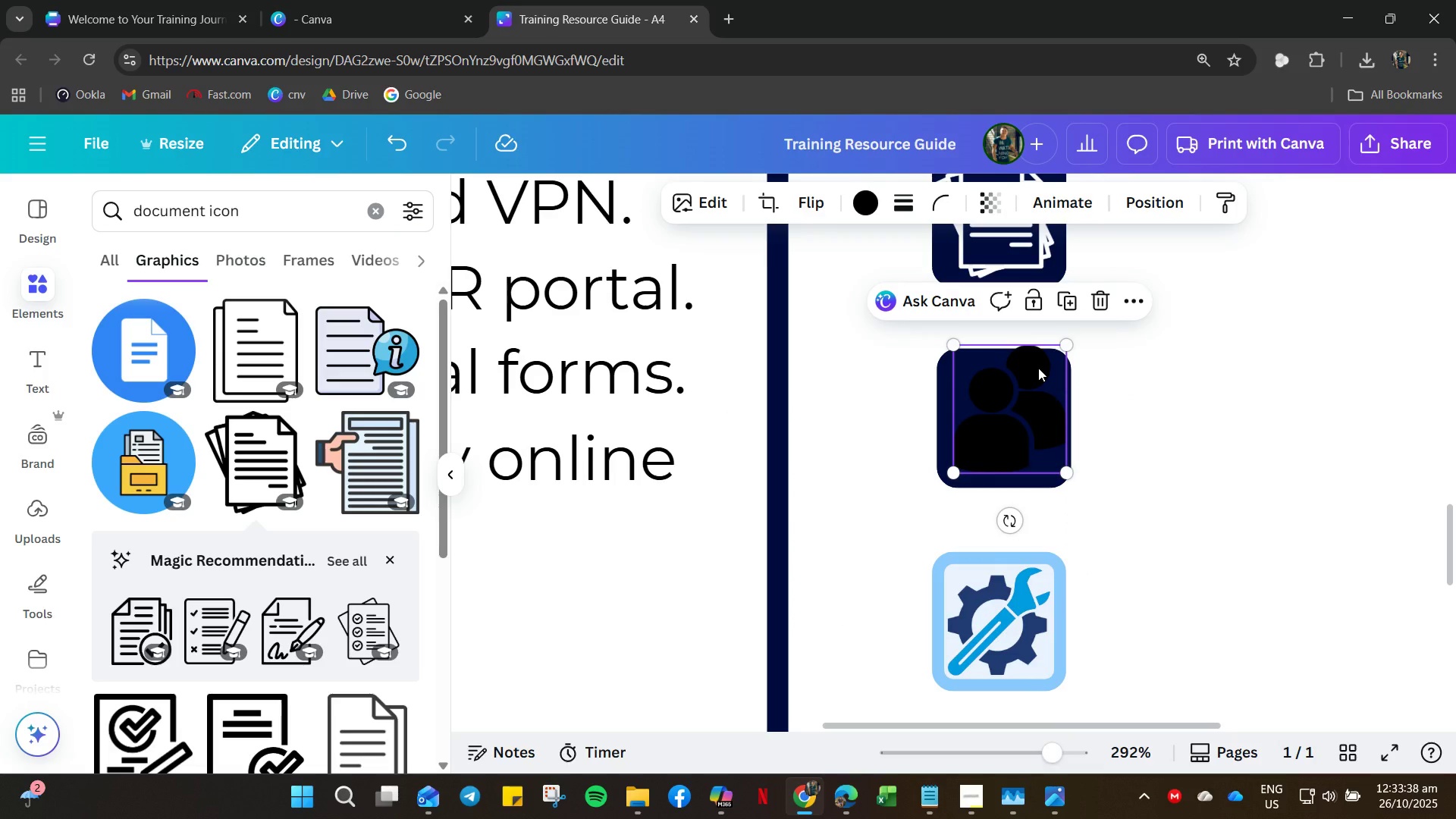 
key(ArrowDown)
 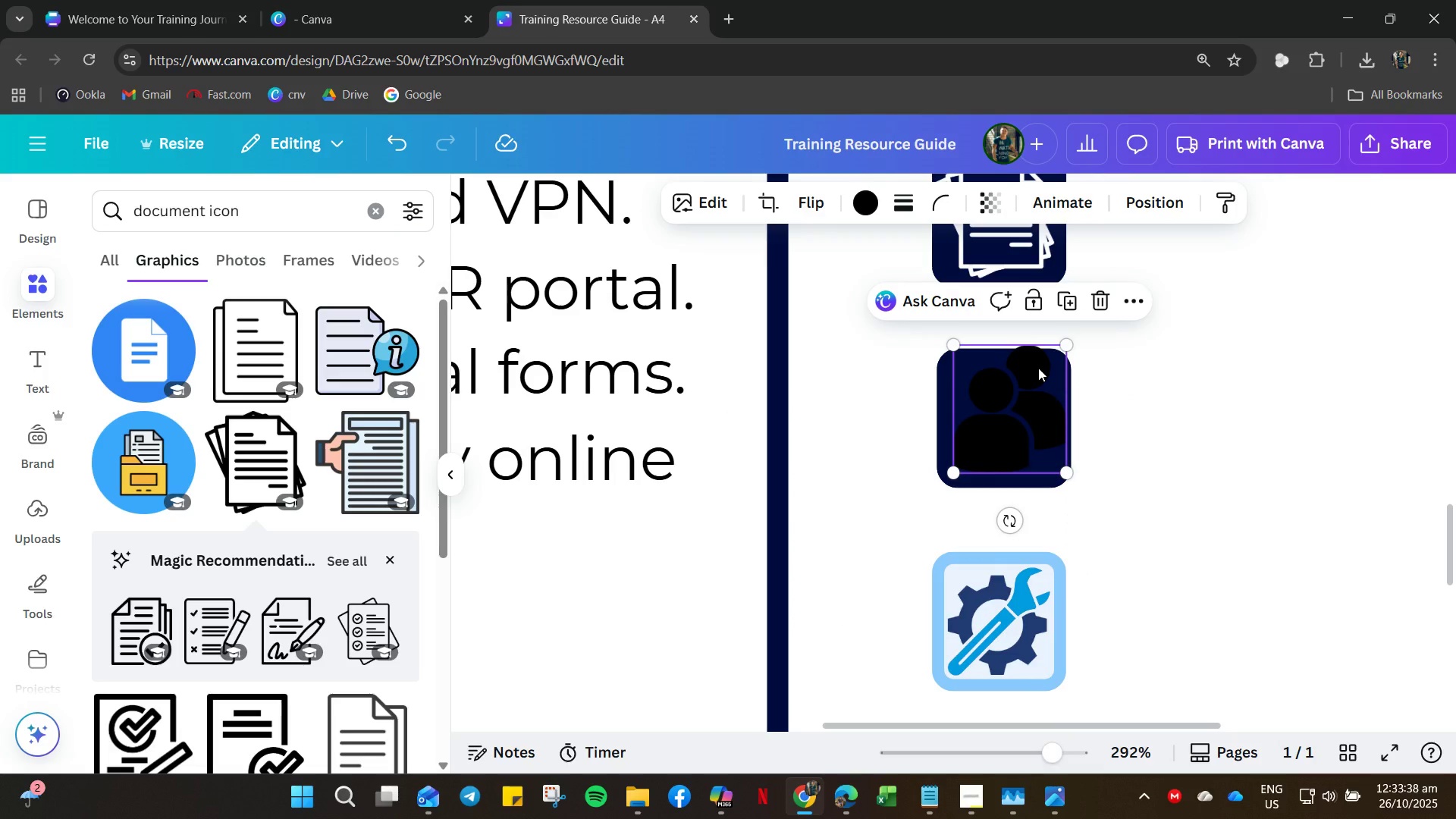 
key(ArrowDown)
 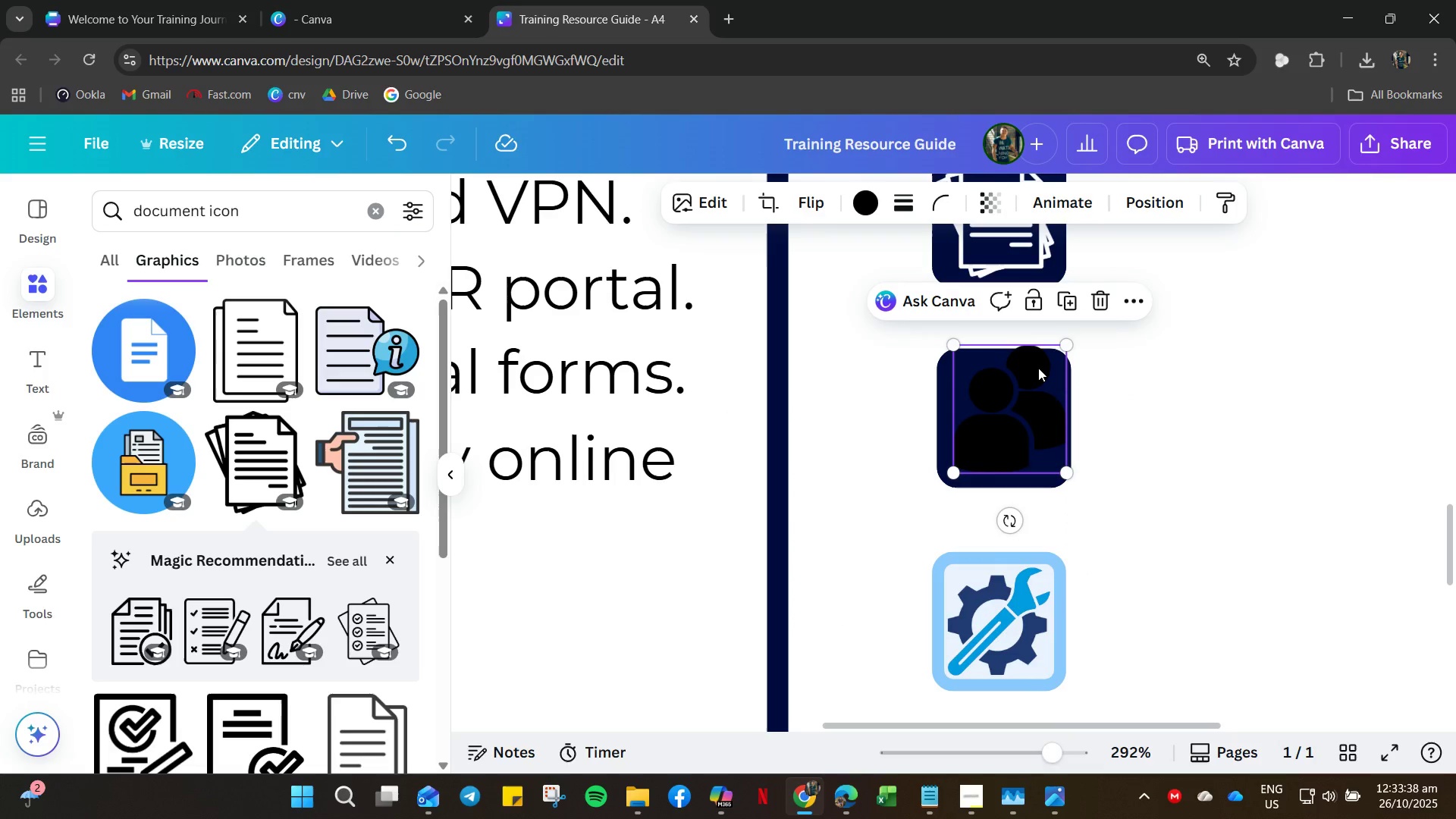 
key(ArrowDown)
 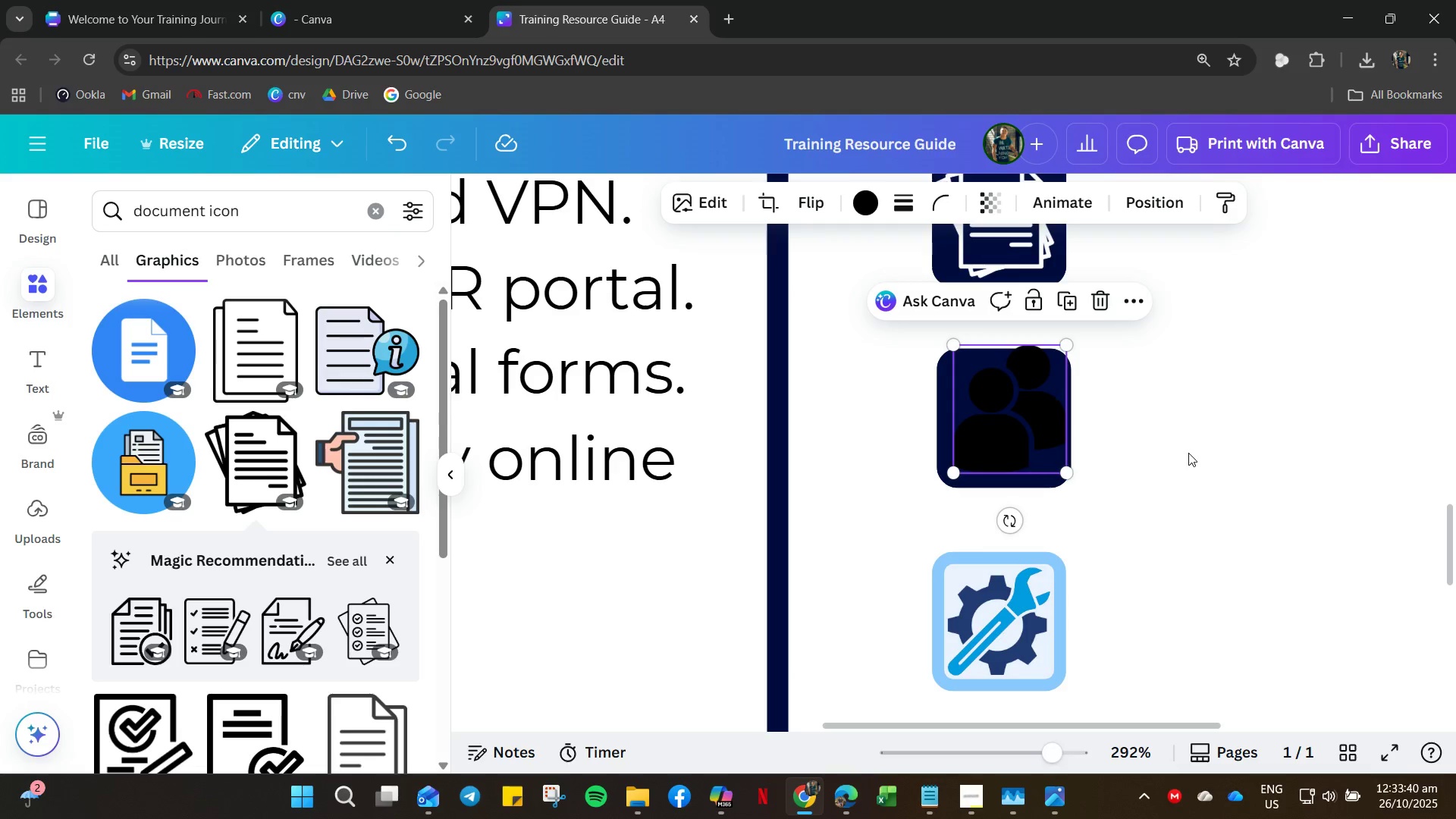 
double_click([1040, 429])
 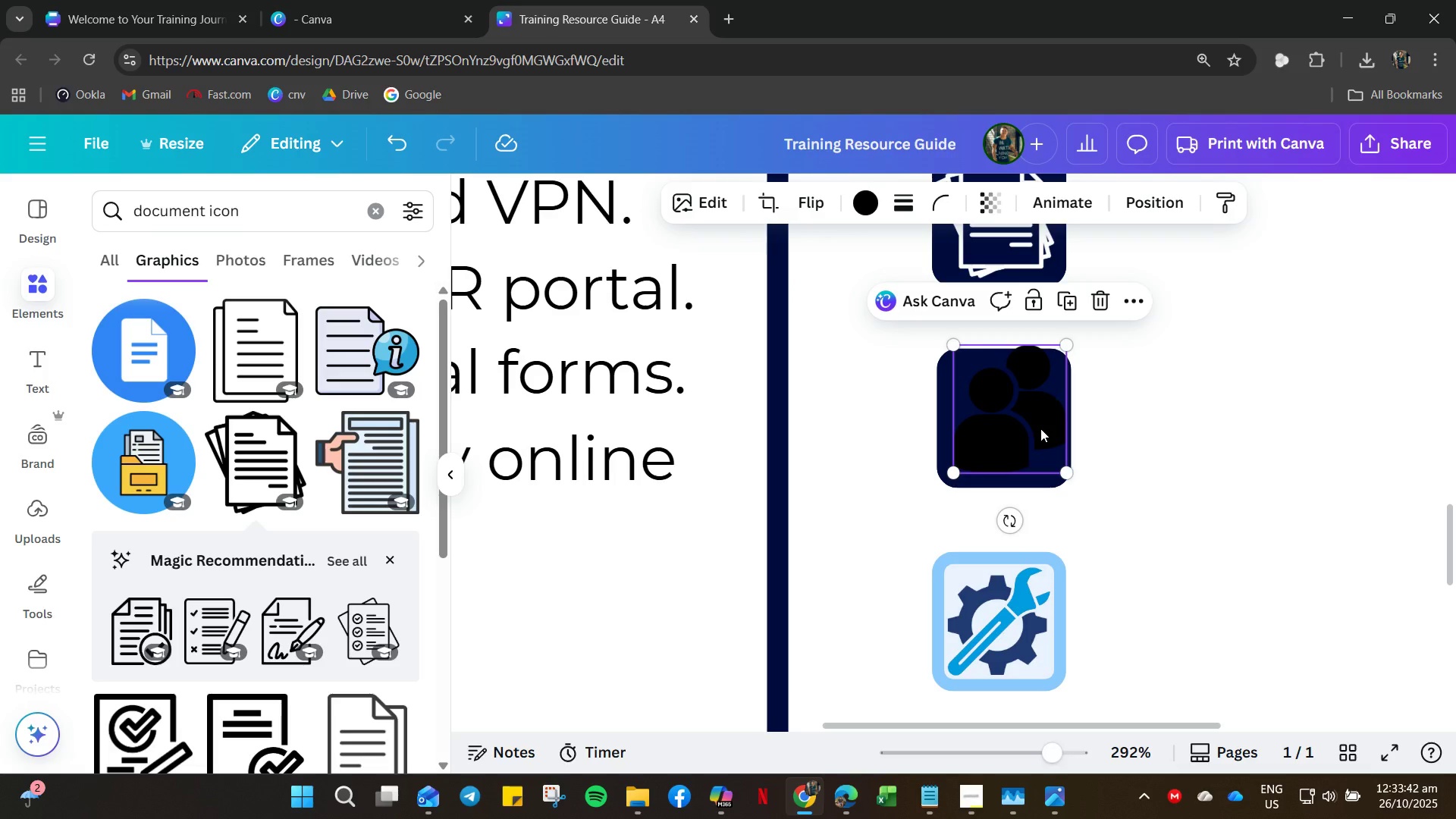 
key(ArrowDown)
 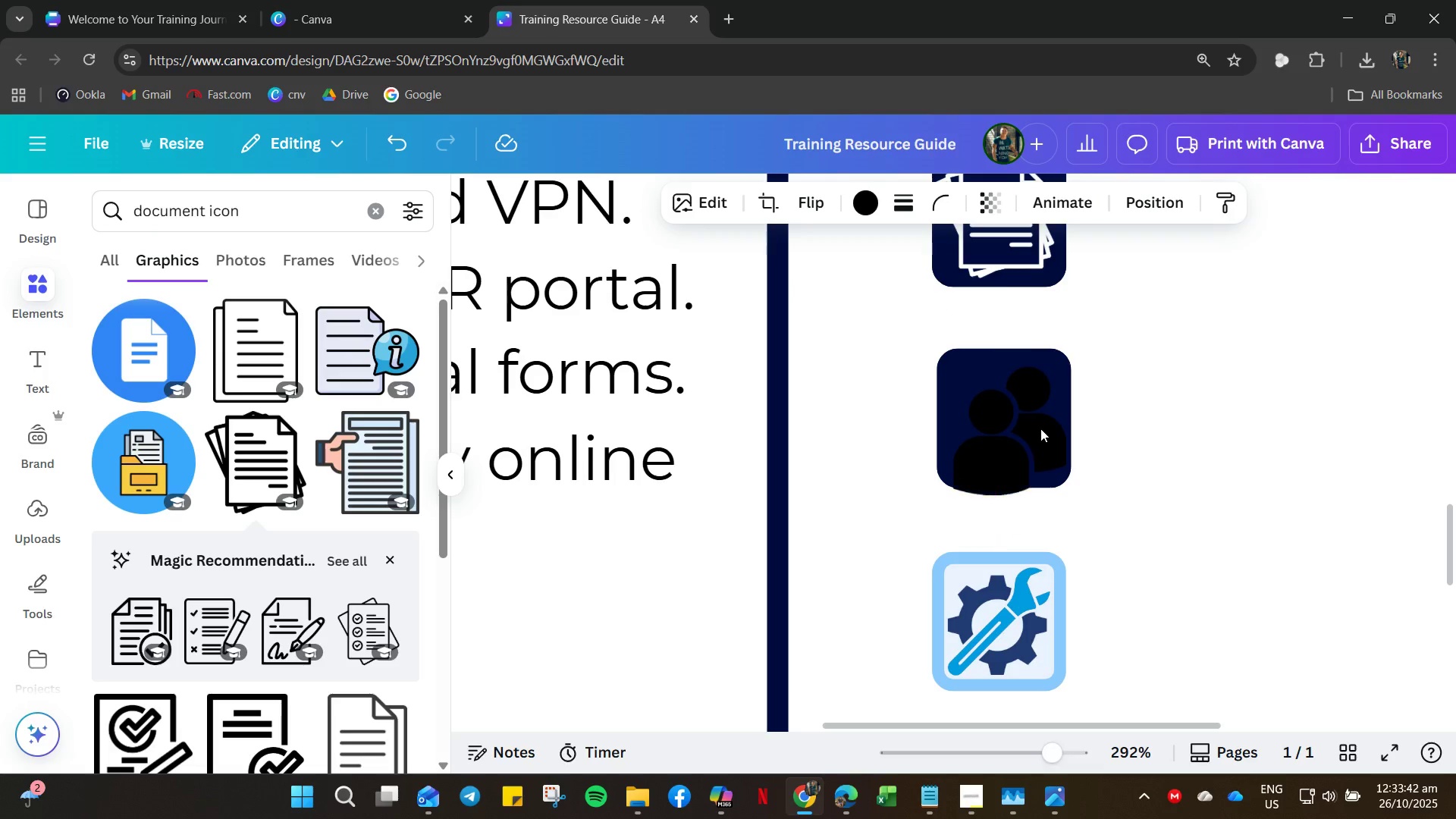 
key(ArrowDown)
 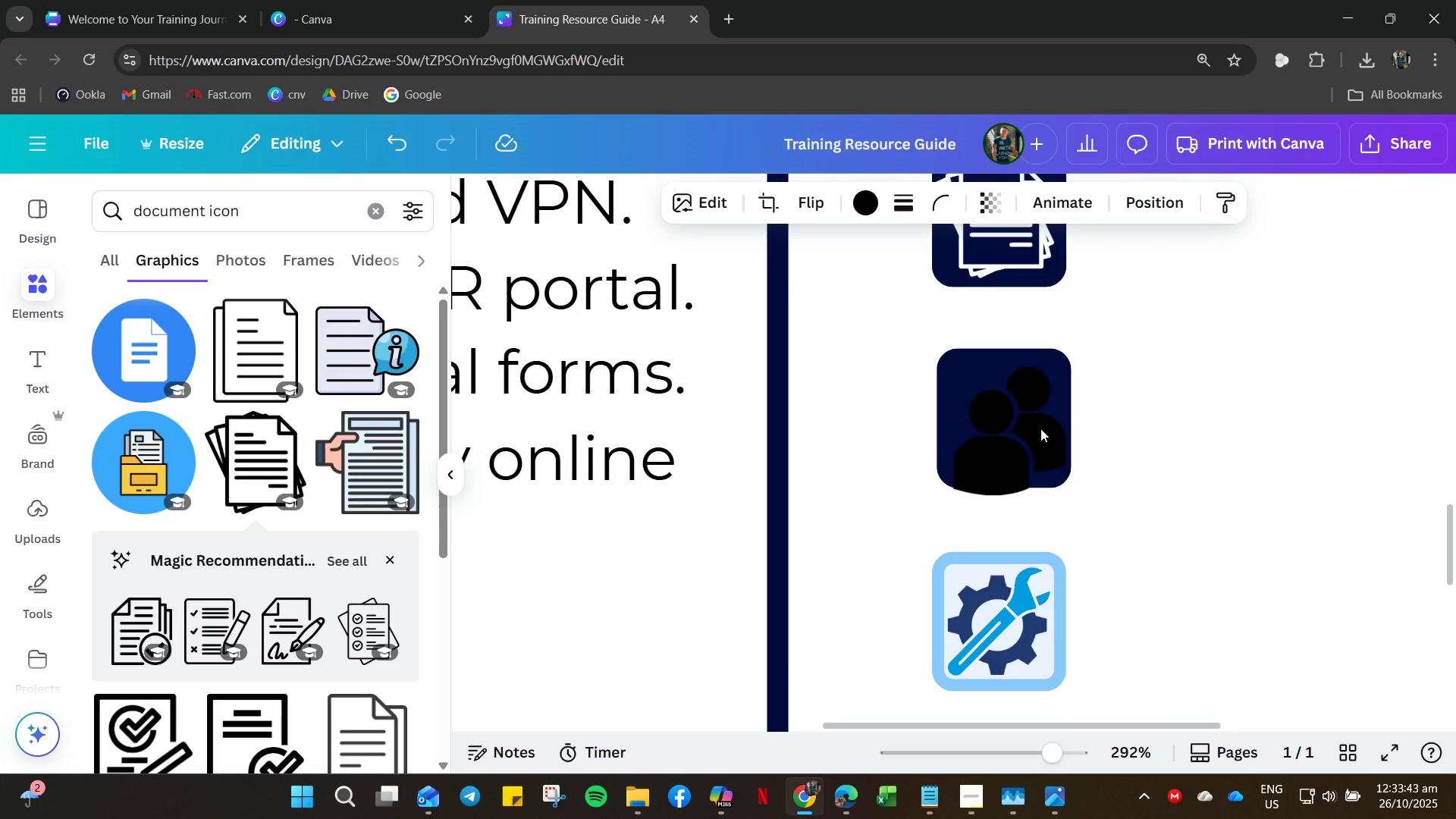 
key(ArrowLeft)
 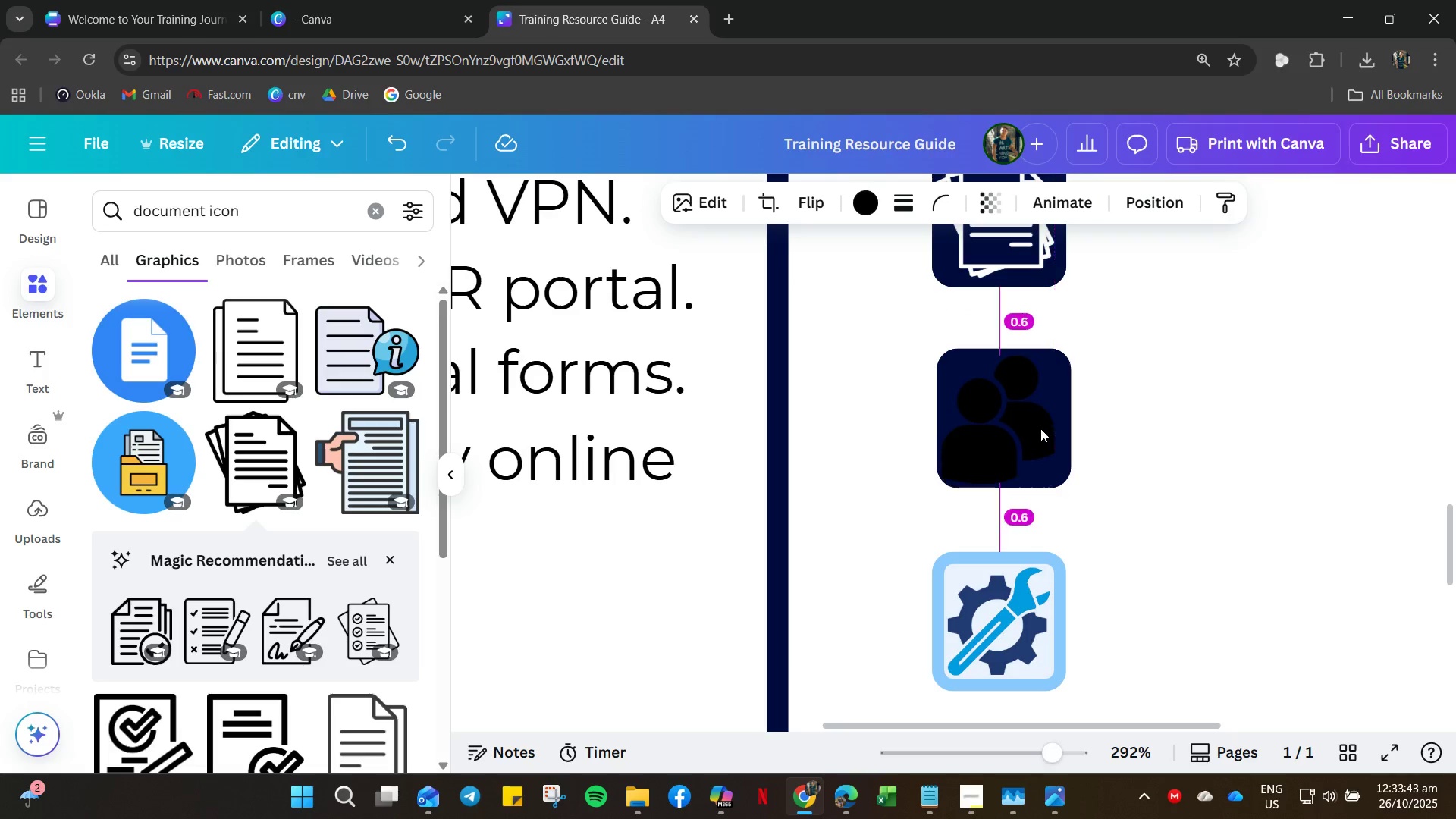 
key(ArrowUp)
 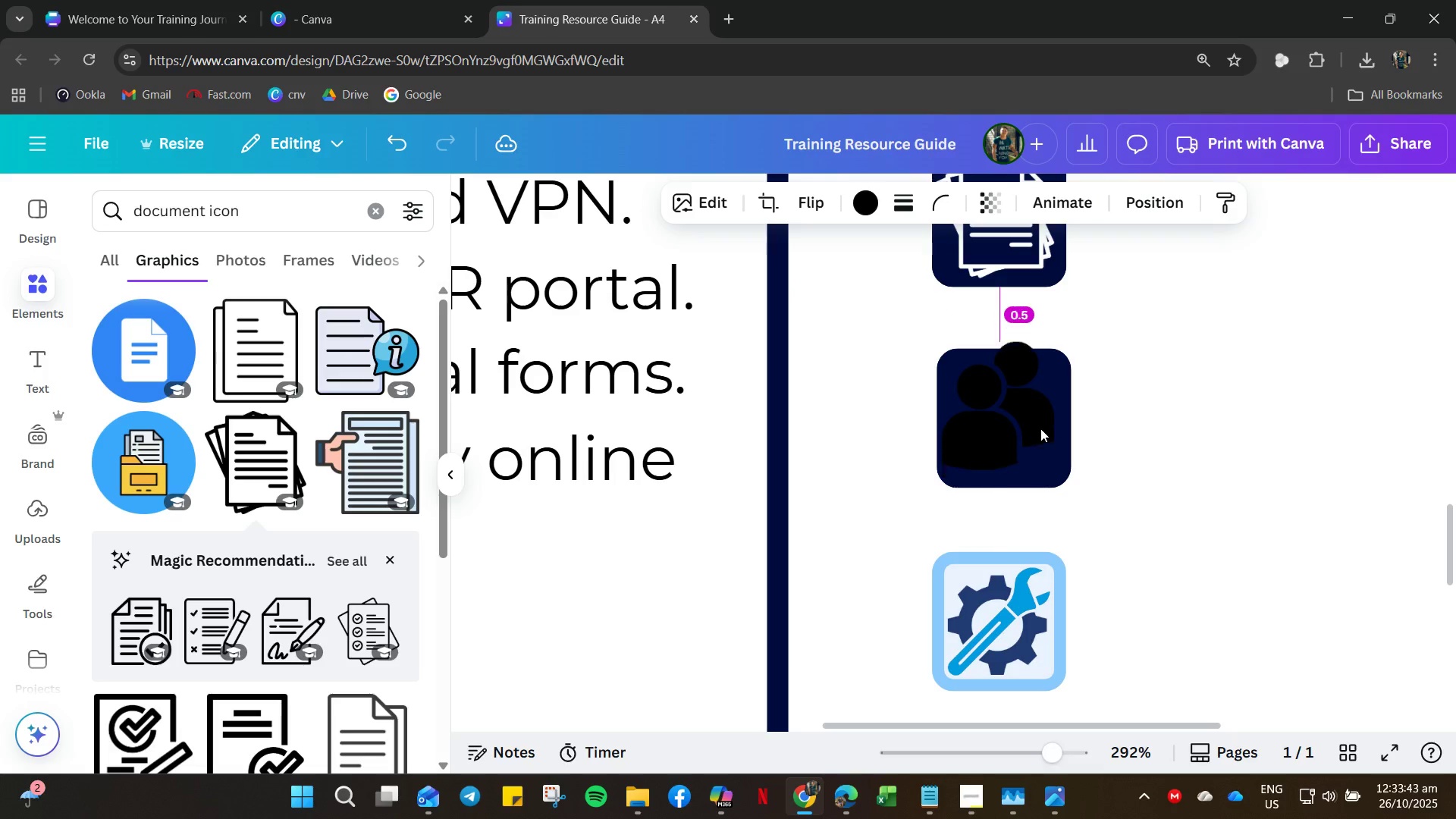 
key(ArrowUp)
 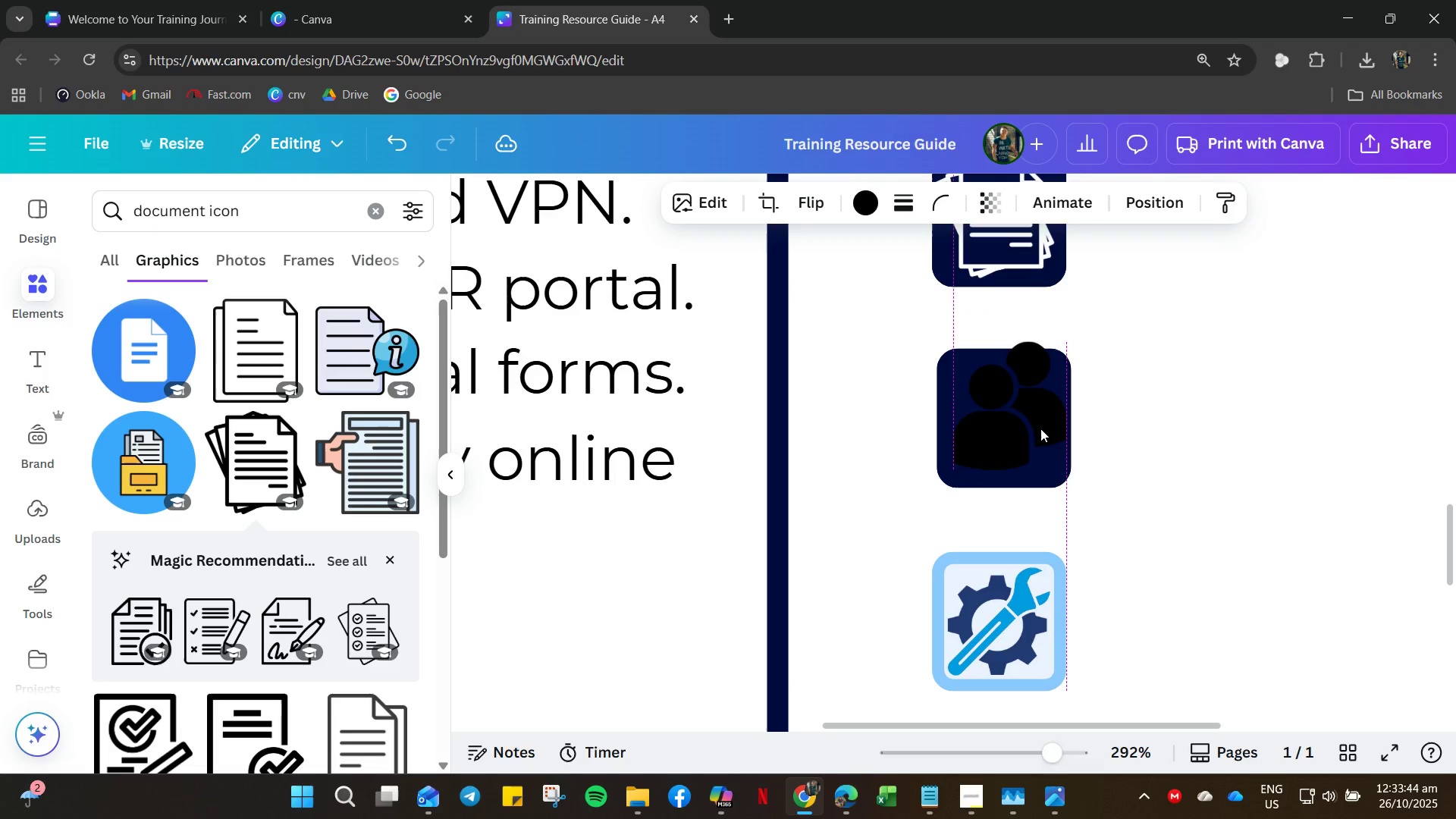 
key(ArrowRight)
 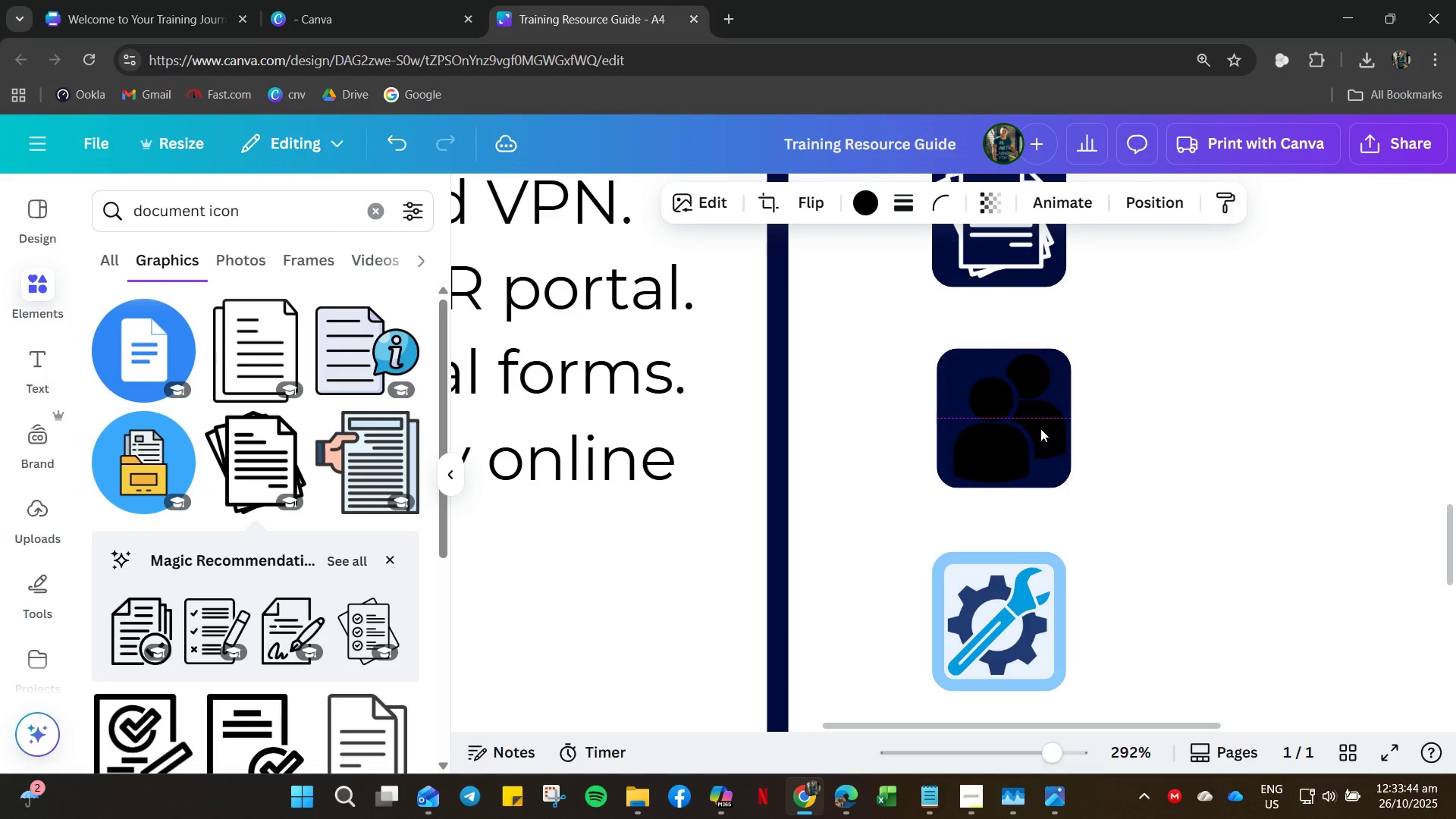 
key(ArrowDown)
 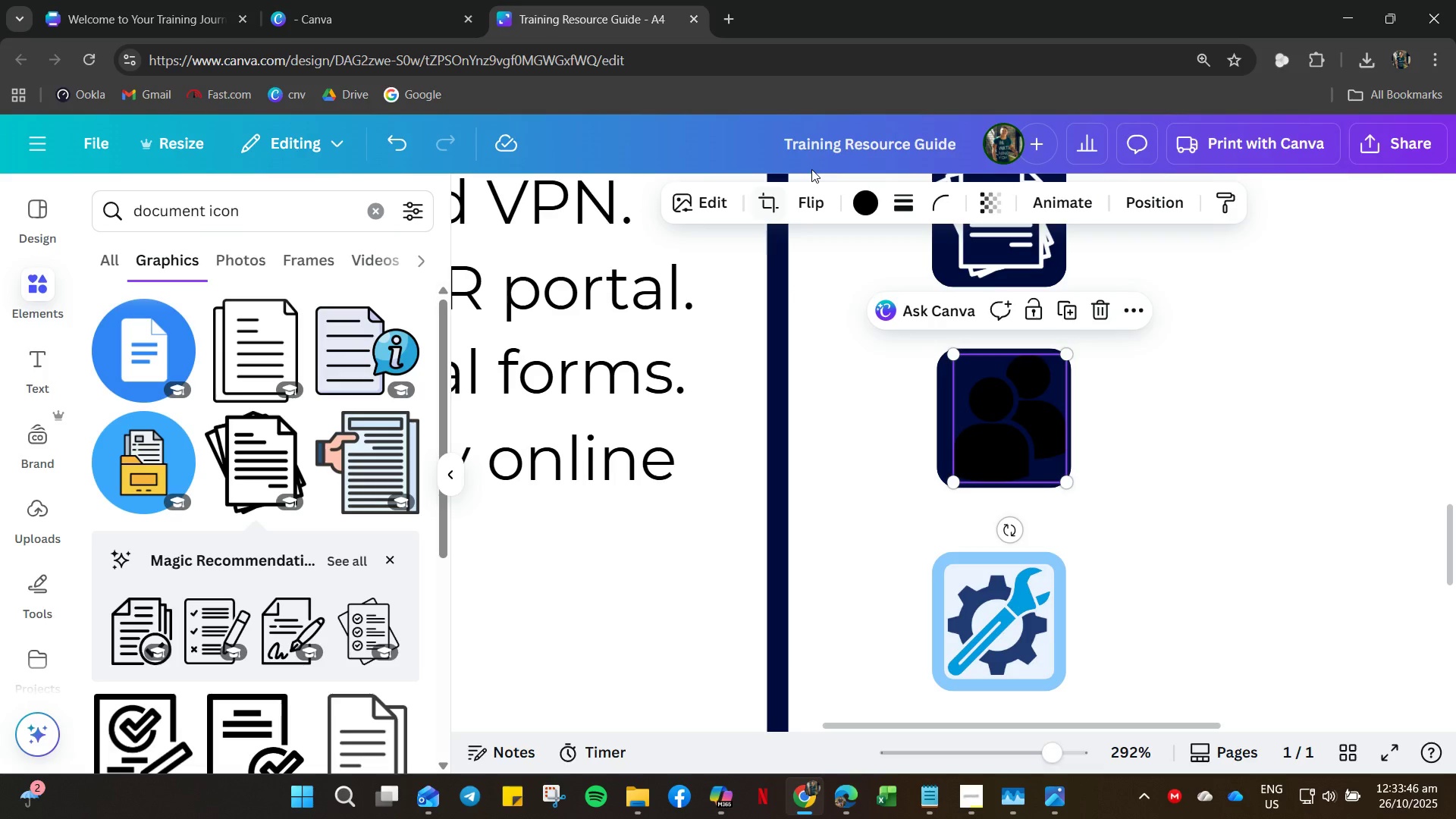 
left_click([865, 202])
 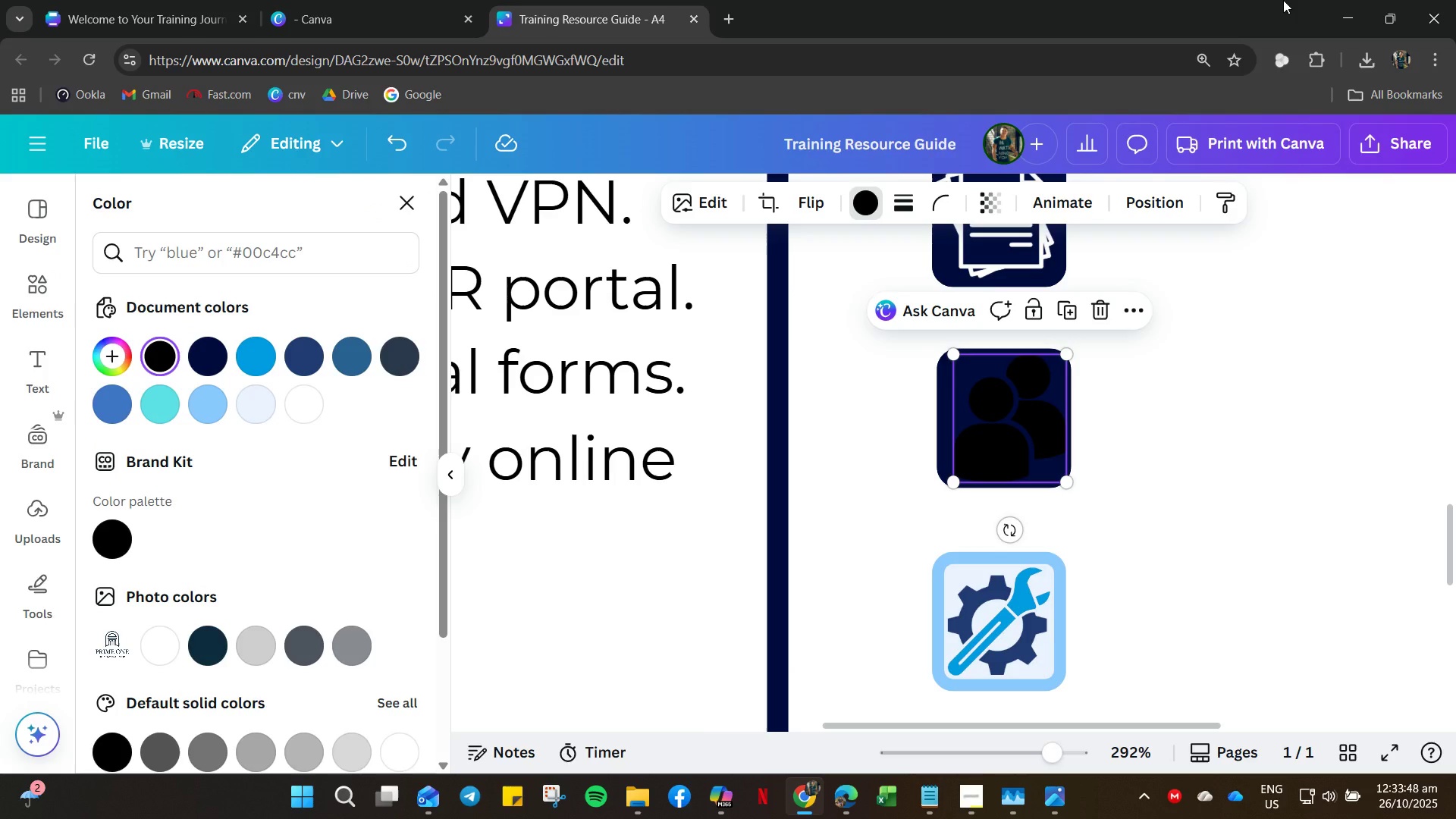 
scroll: coordinate [320, 254], scroll_direction: up, amount: 1.0
 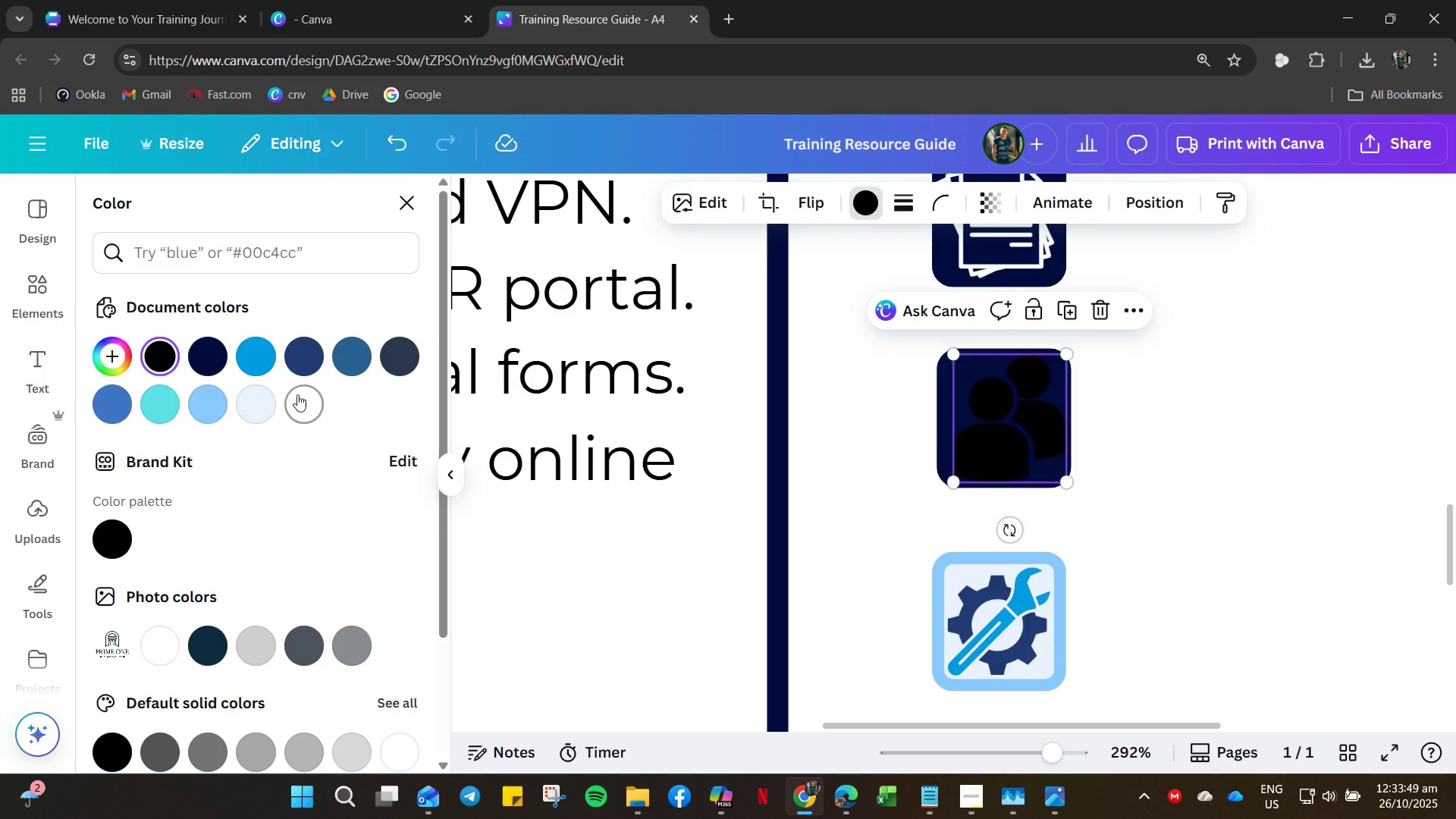 
left_click([297, 394])
 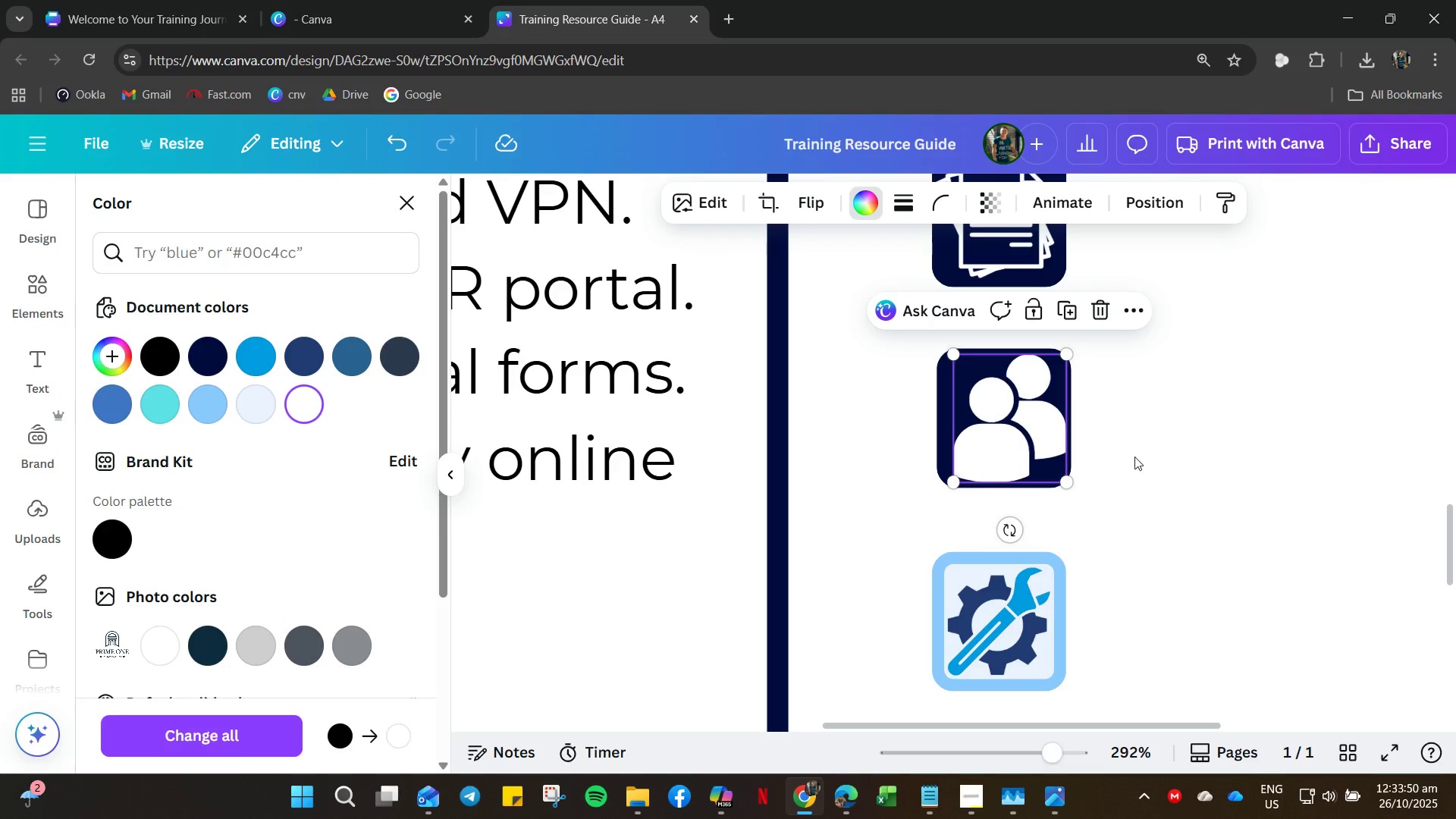 
left_click_drag(start_coordinate=[1134, 460], to_coordinate=[1141, 460])
 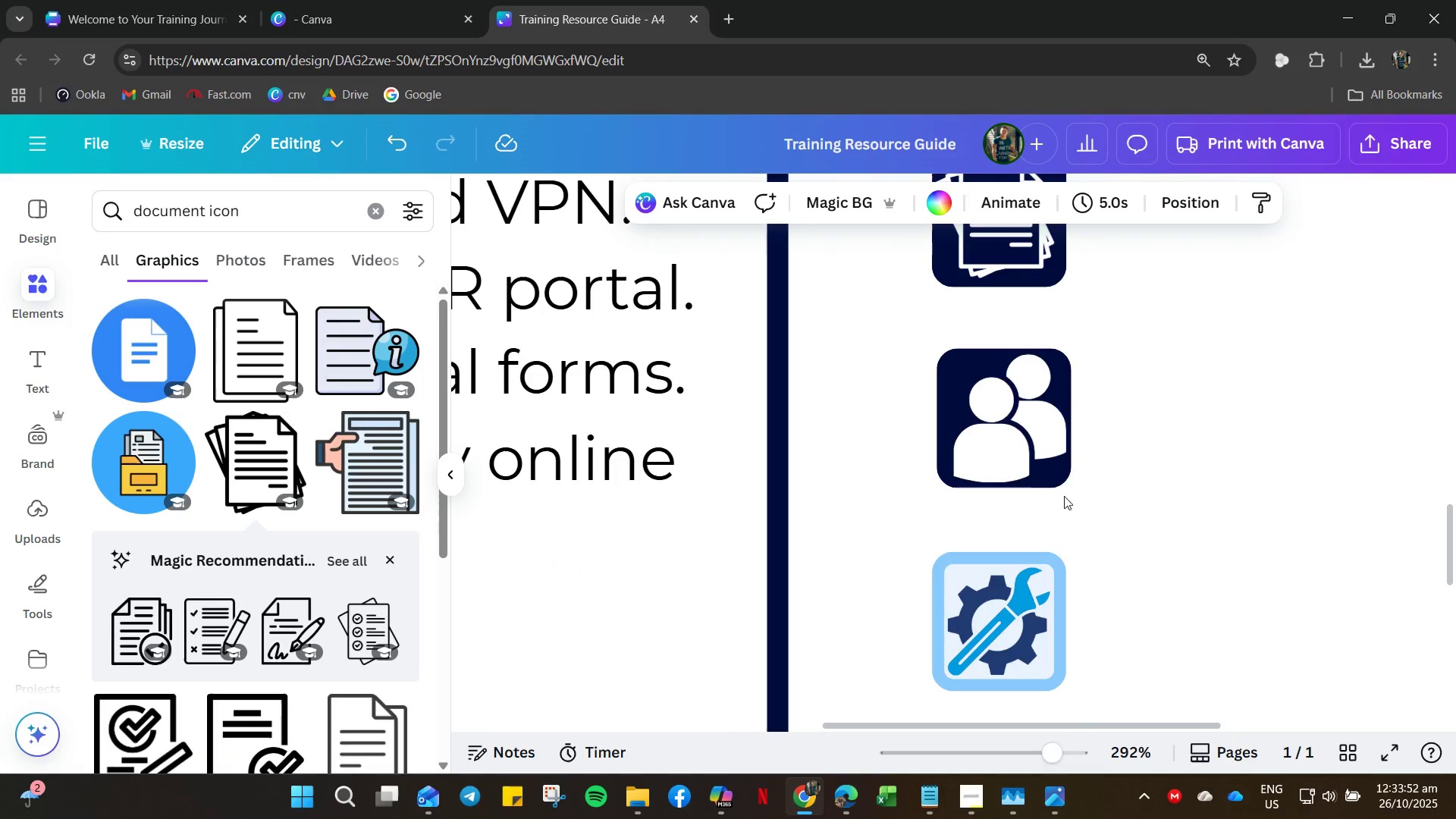 
left_click([1028, 469])
 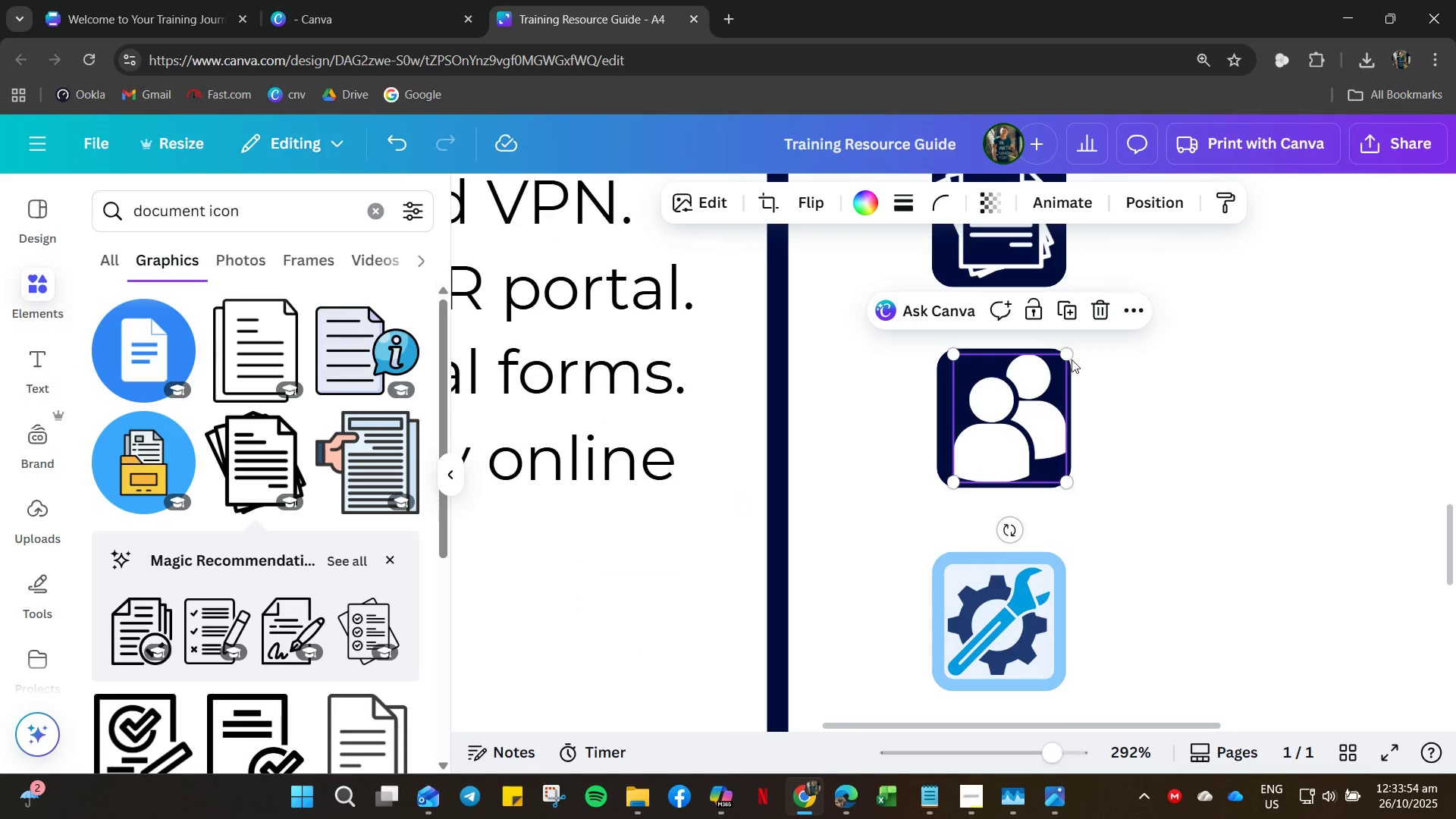 
left_click_drag(start_coordinate=[1067, 353], to_coordinate=[1062, 361])
 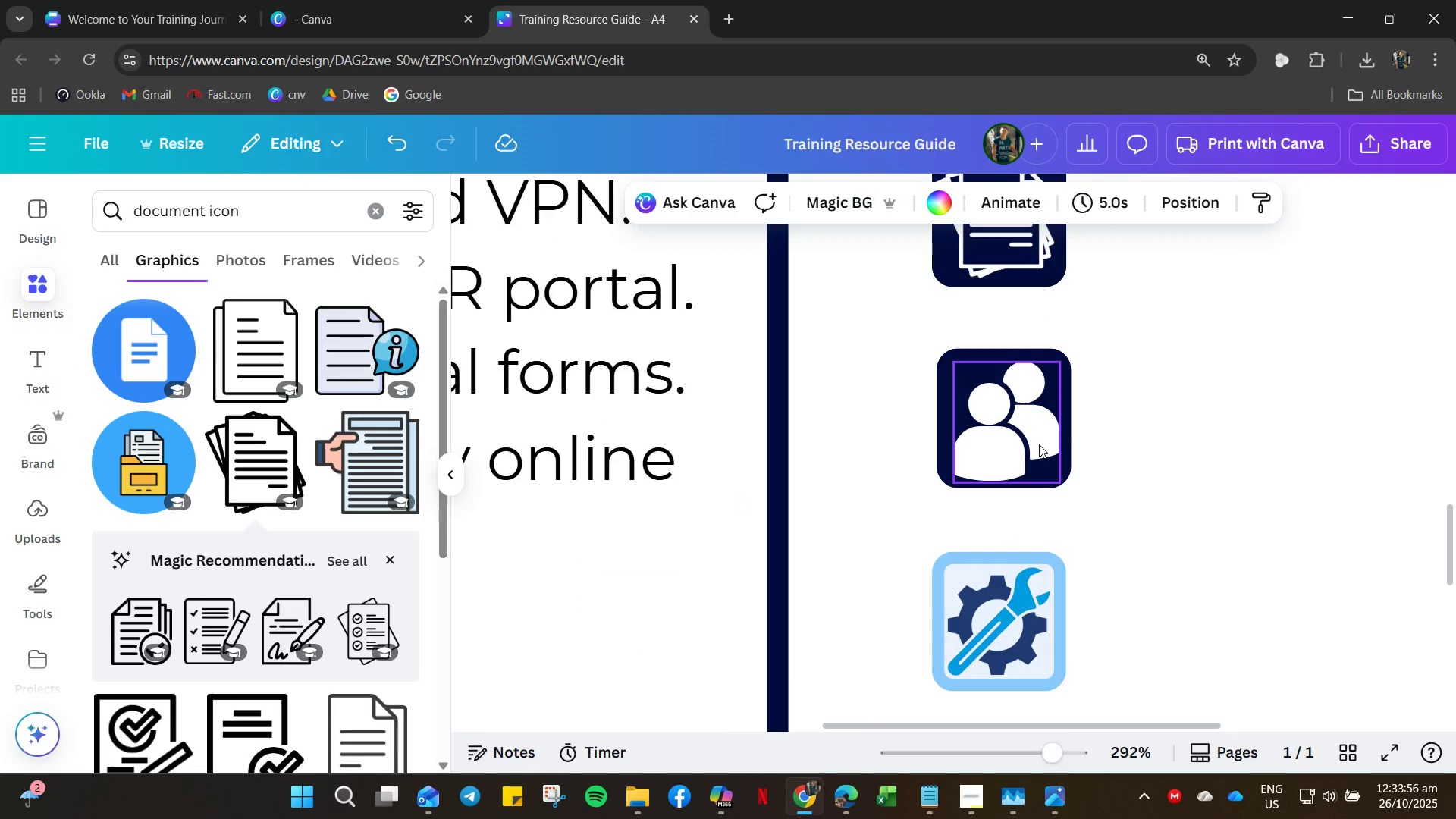 
double_click([1031, 441])
 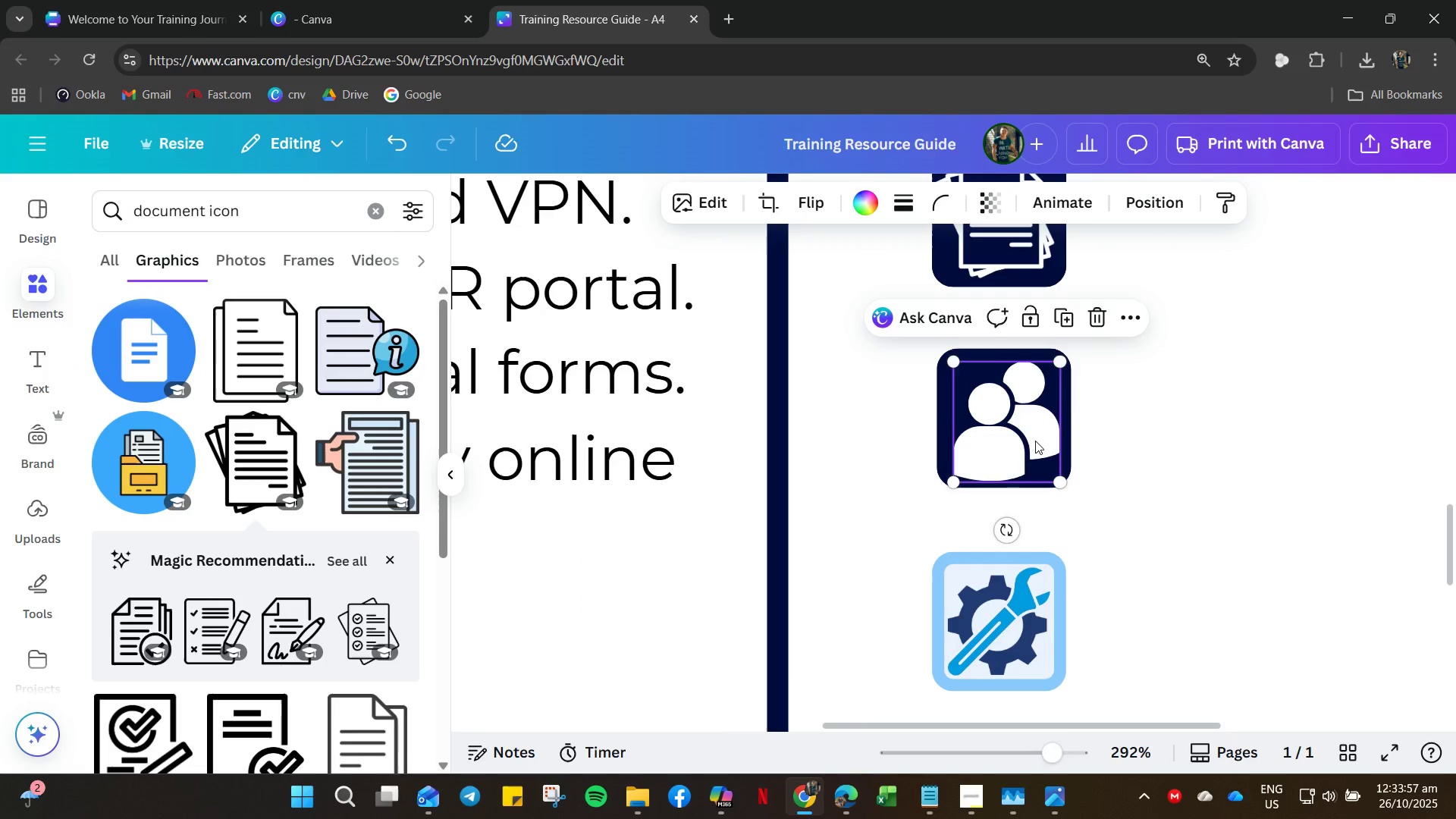 
key(ArrowUp)
 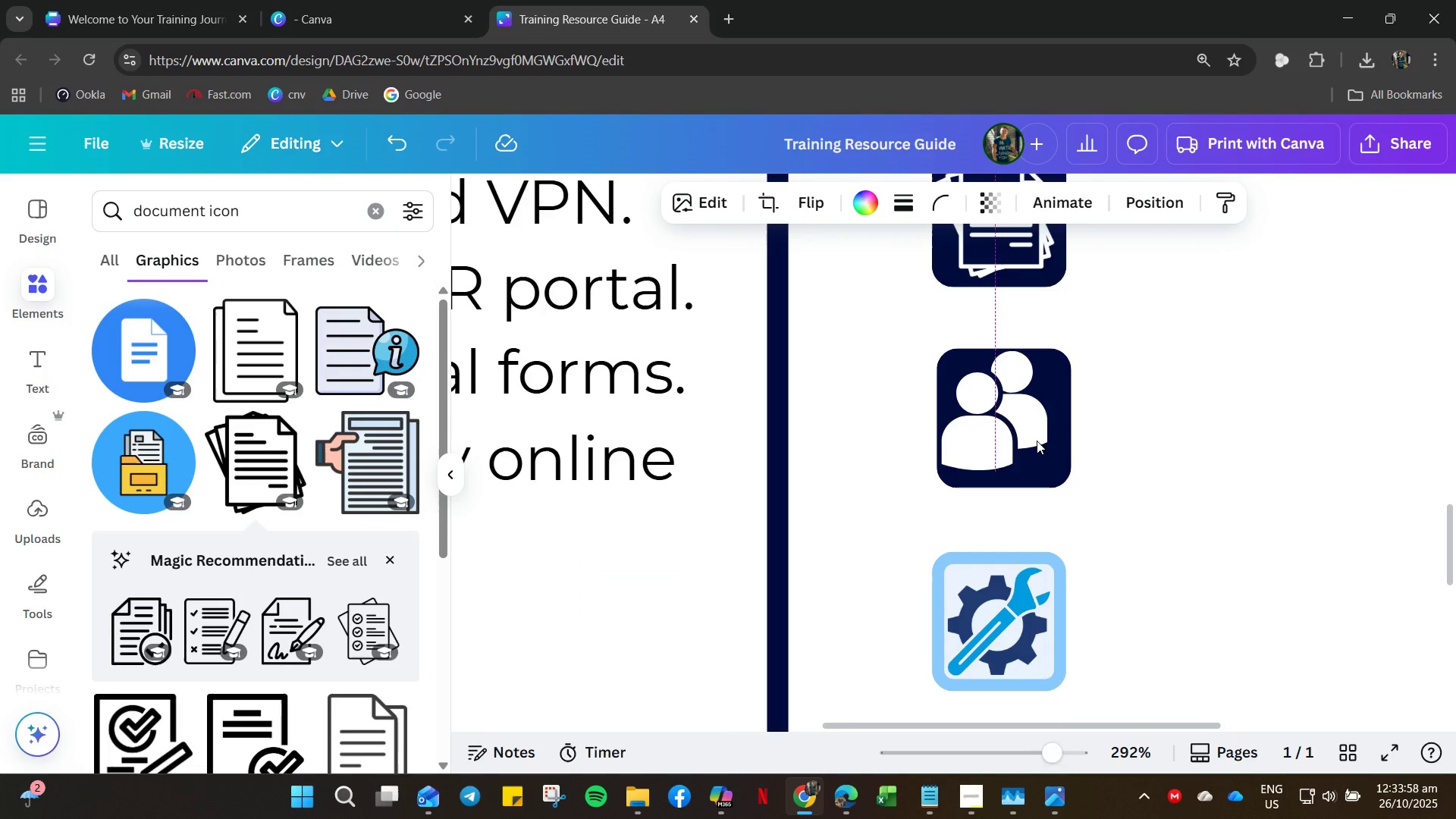 
key(ArrowLeft)
 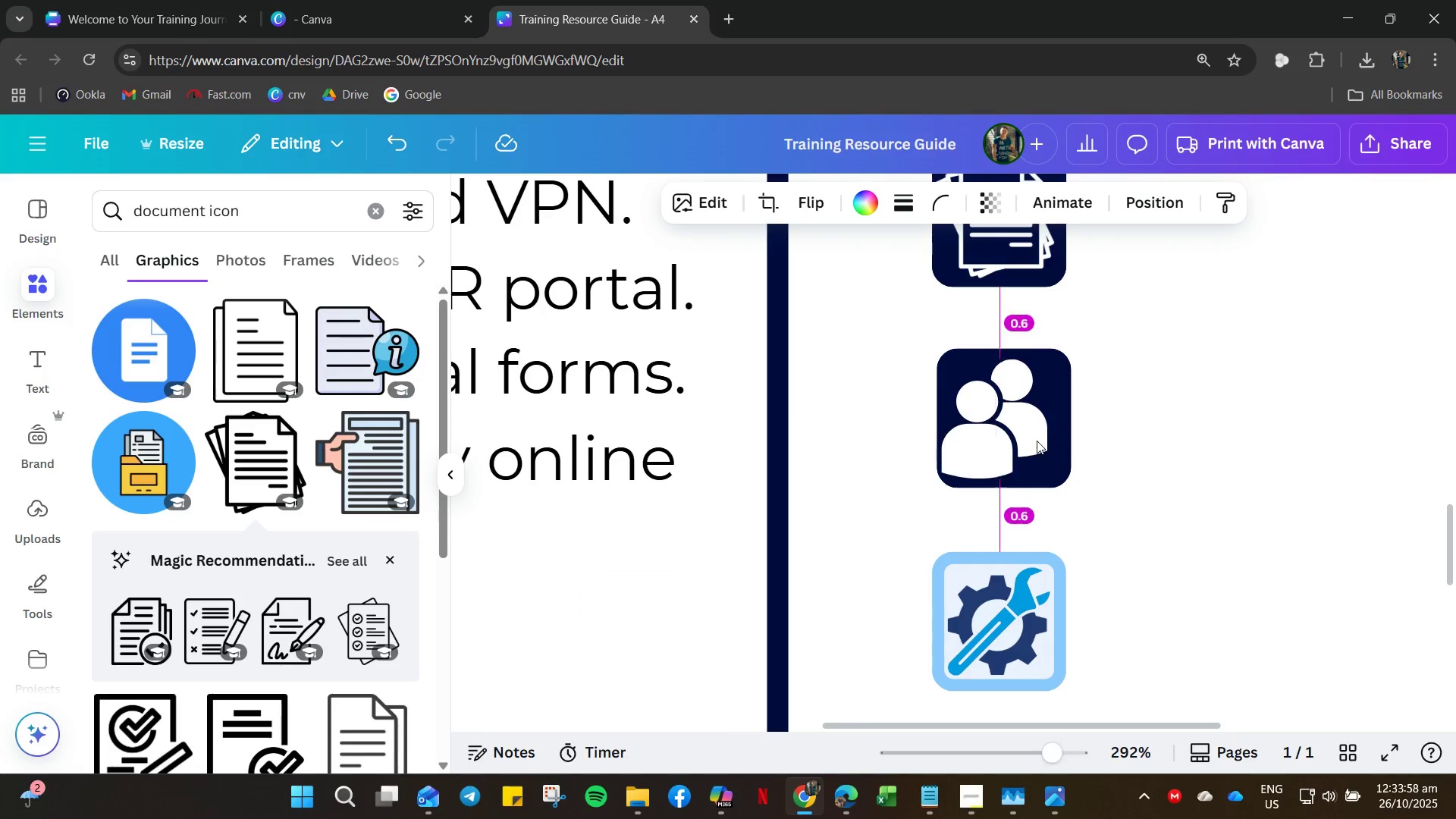 
key(ArrowDown)
 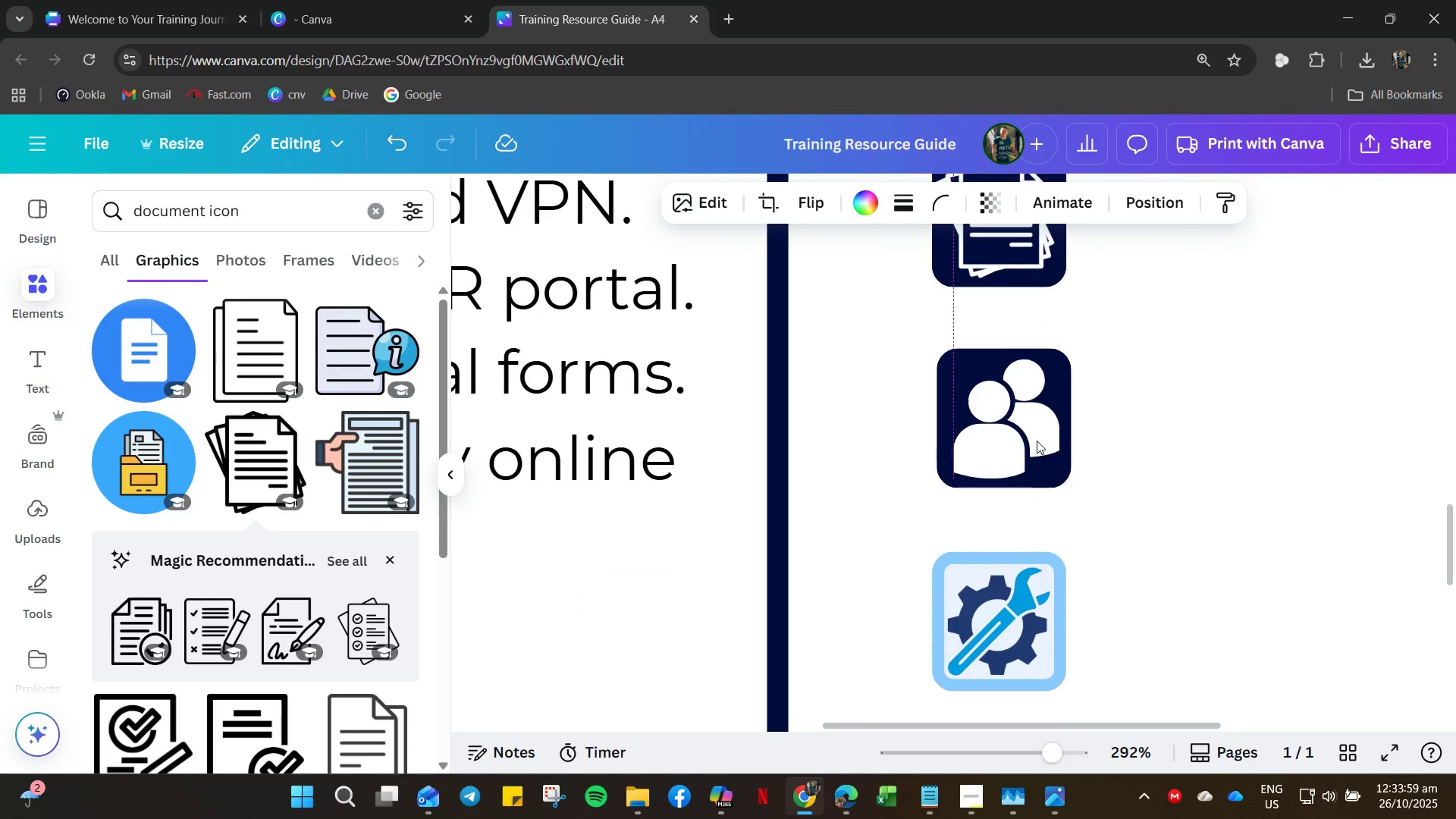 
key(ArrowRight)
 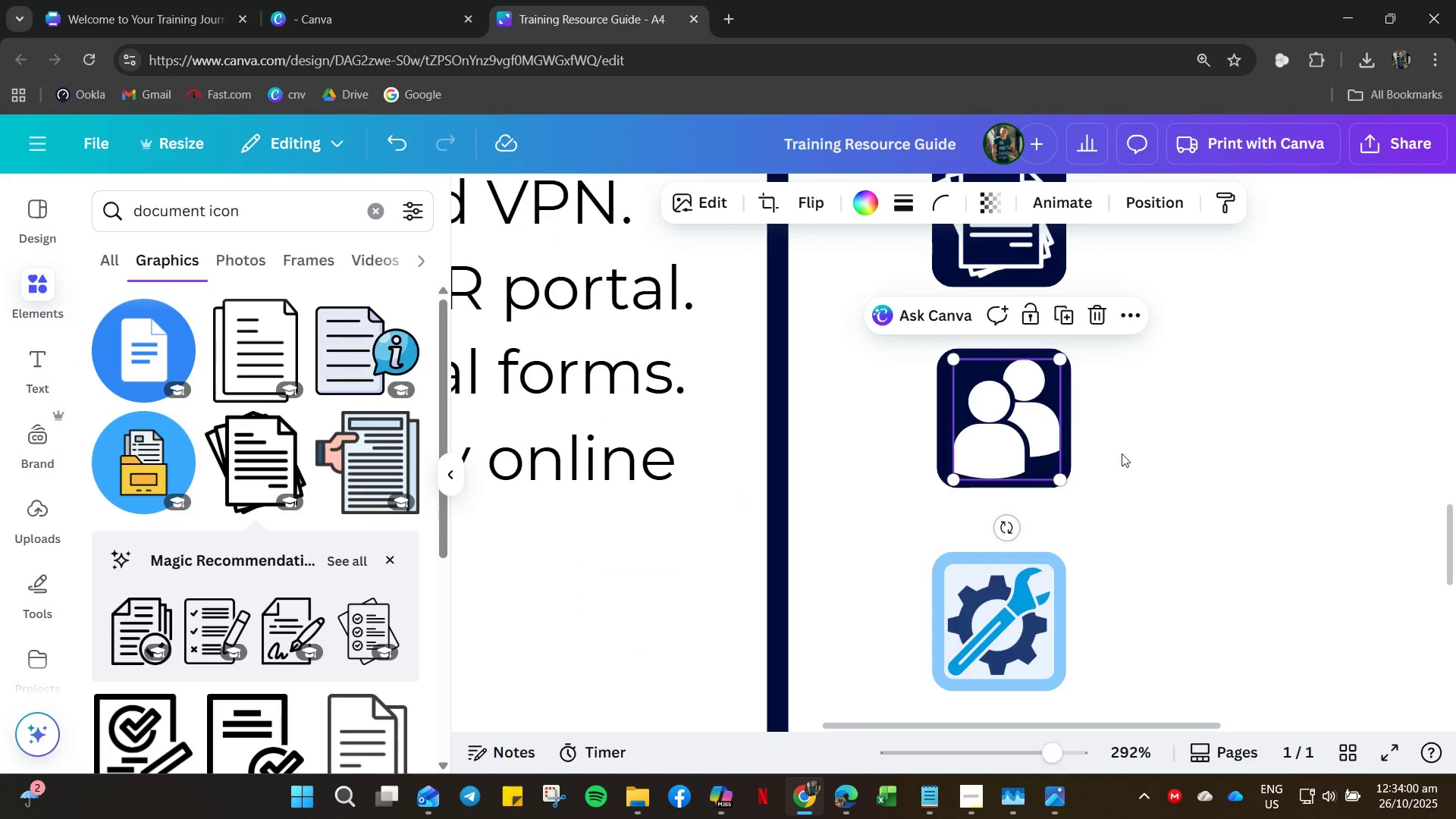 
left_click([1124, 460])
 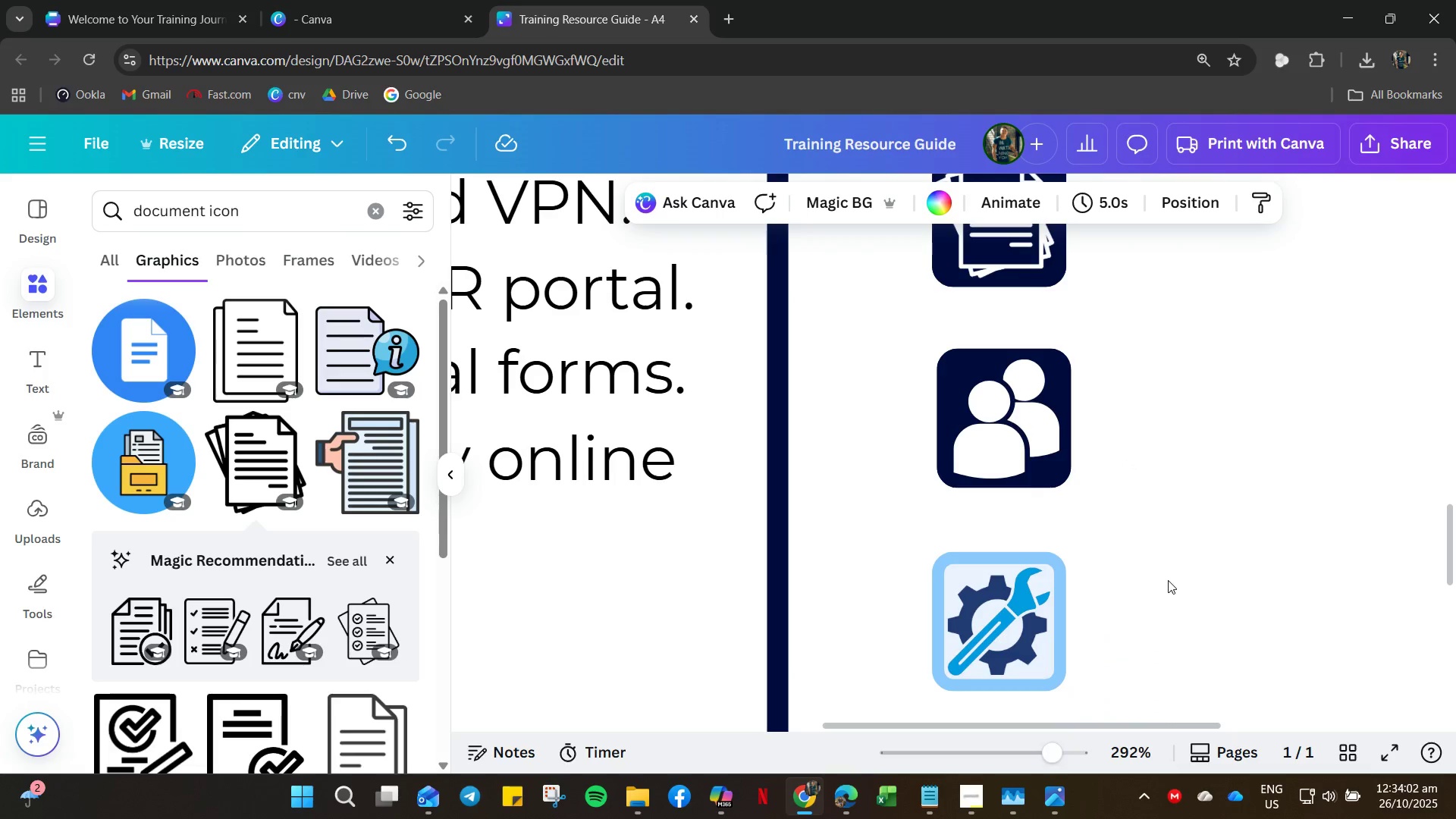 
left_click_drag(start_coordinate=[1205, 410], to_coordinate=[953, 397])
 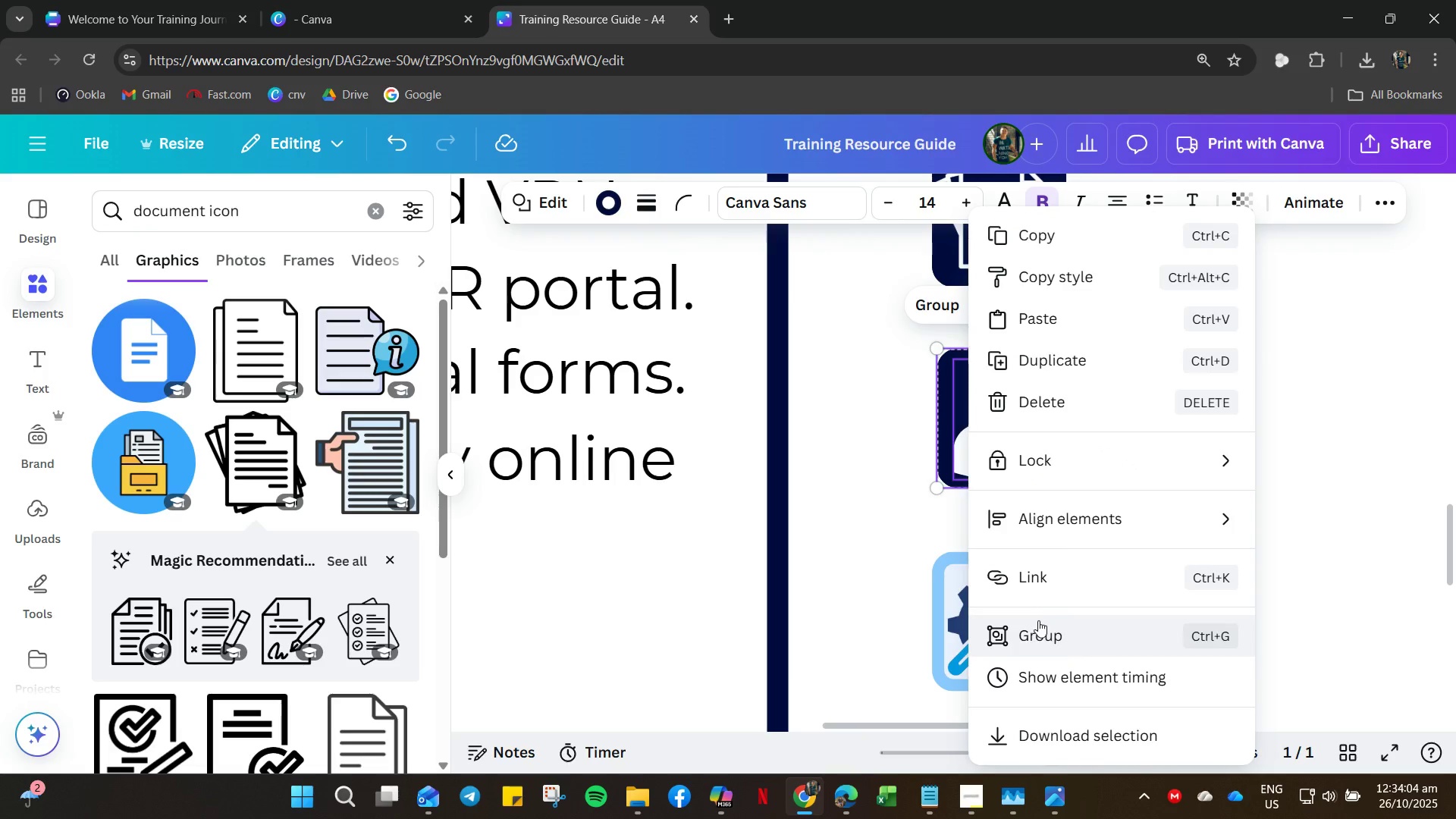 
left_click([1037, 613])
 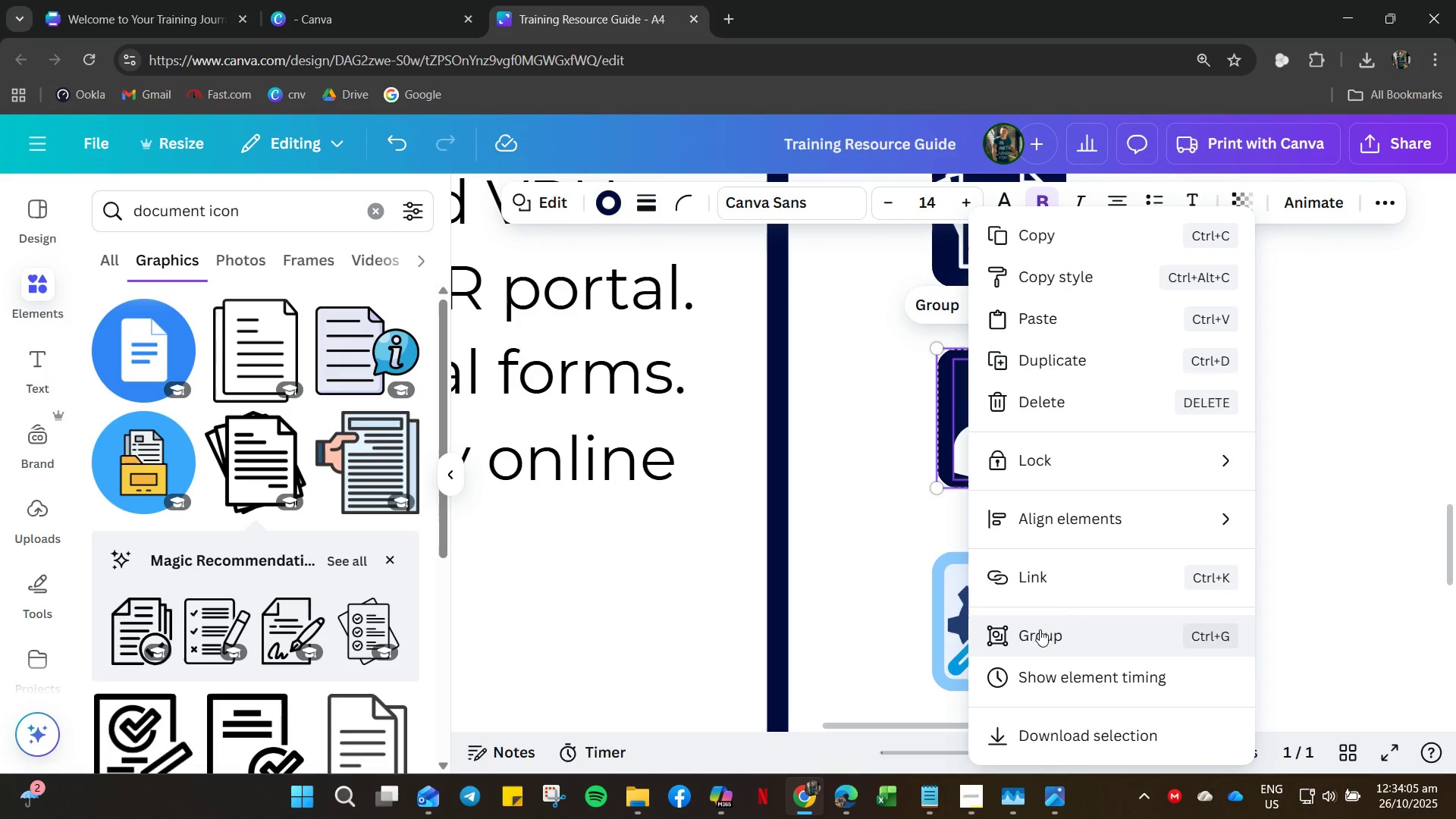 
left_click([1040, 629])
 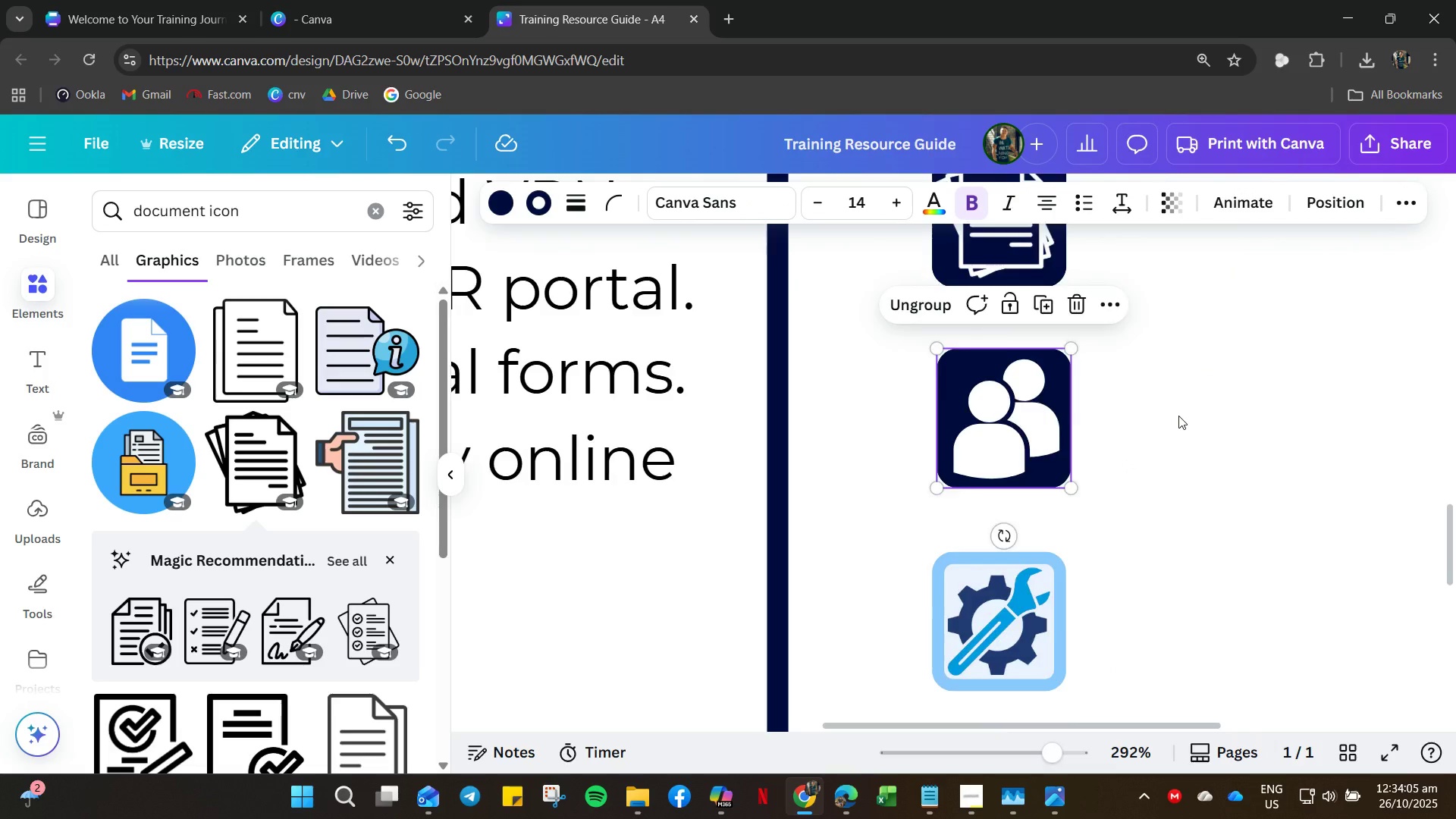 
scroll: coordinate [1178, 416], scroll_direction: up, amount: 4.0
 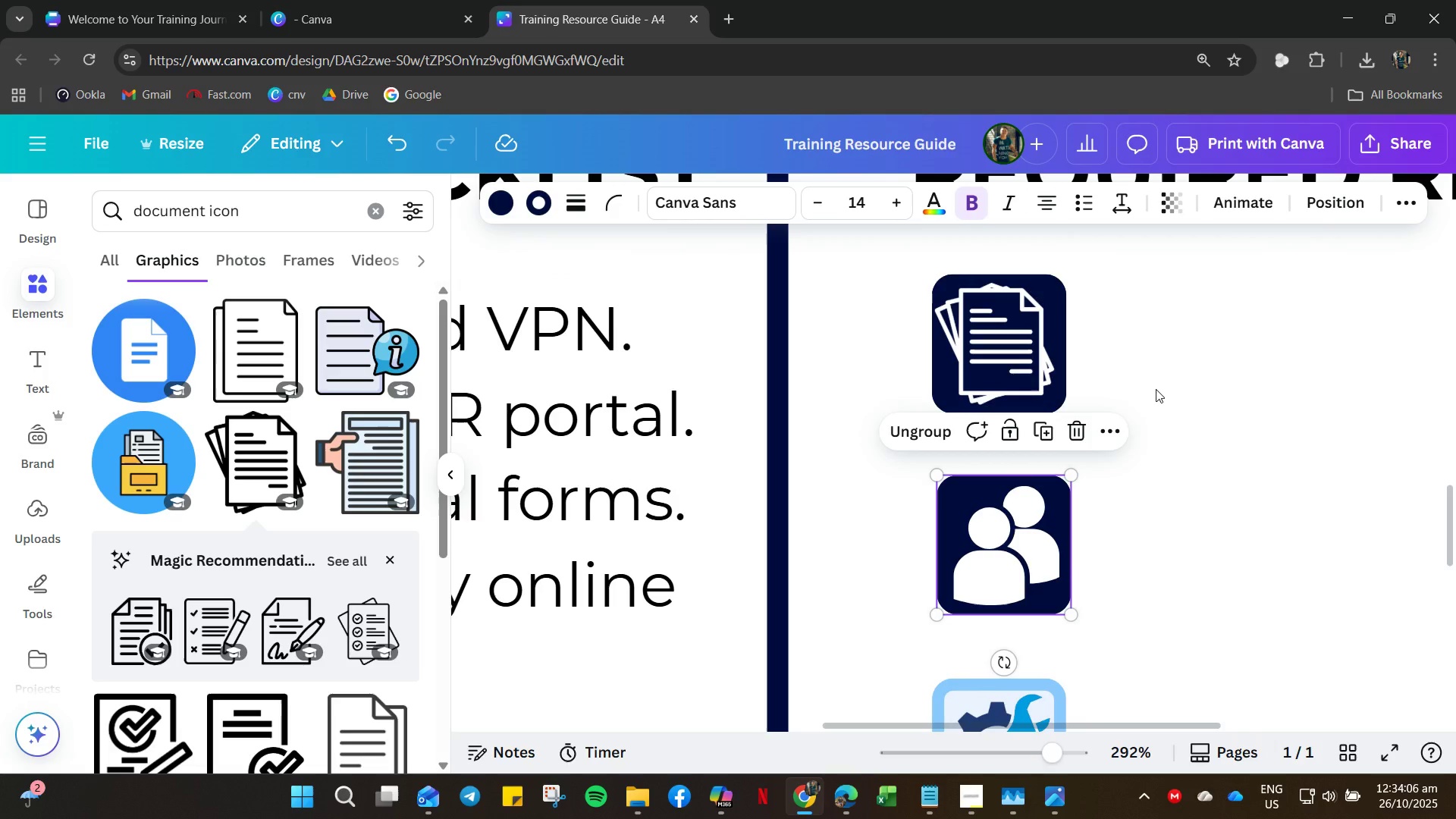 
left_click_drag(start_coordinate=[1163, 397], to_coordinate=[1008, 362])
 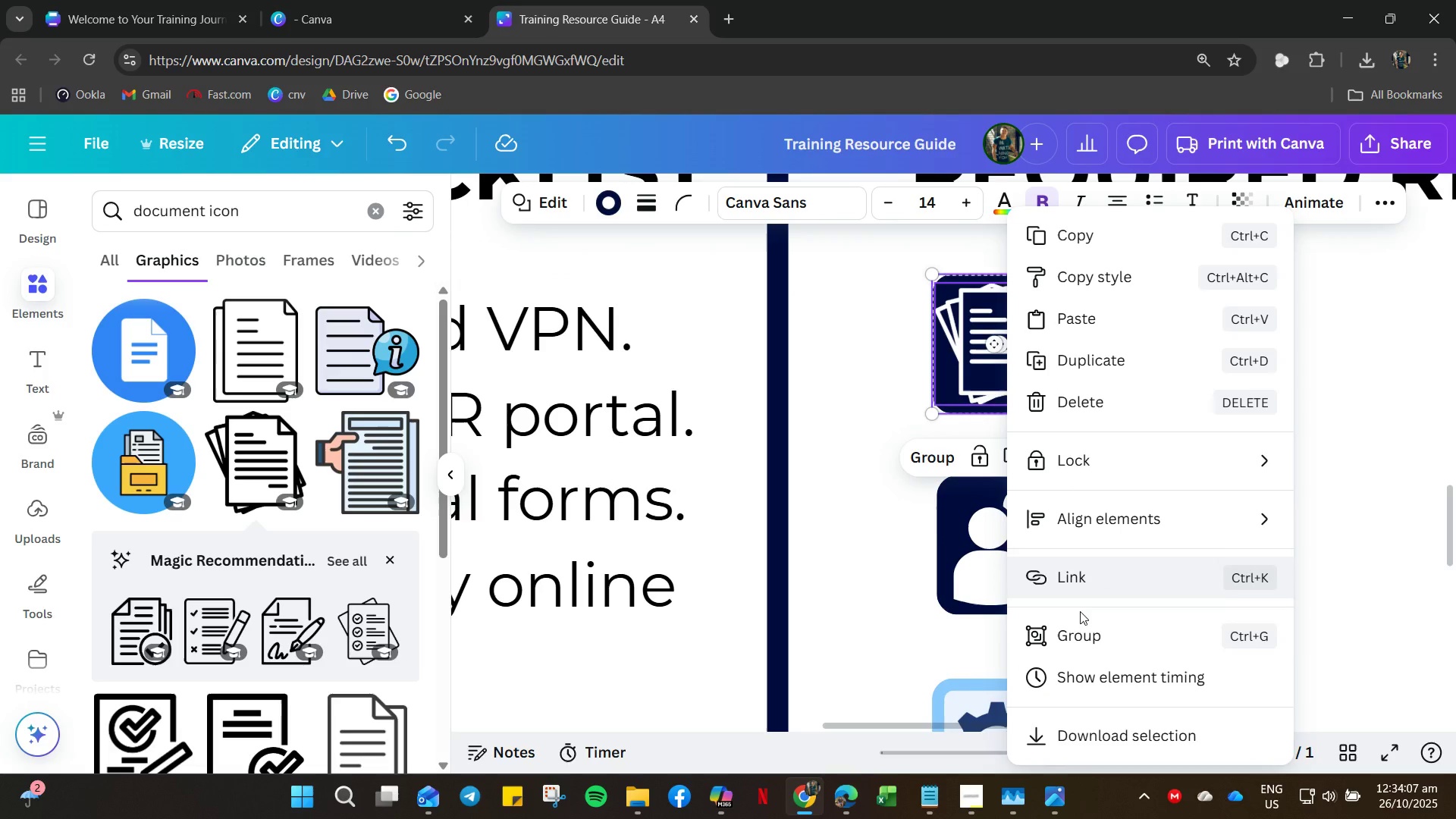 
left_click([1080, 644])
 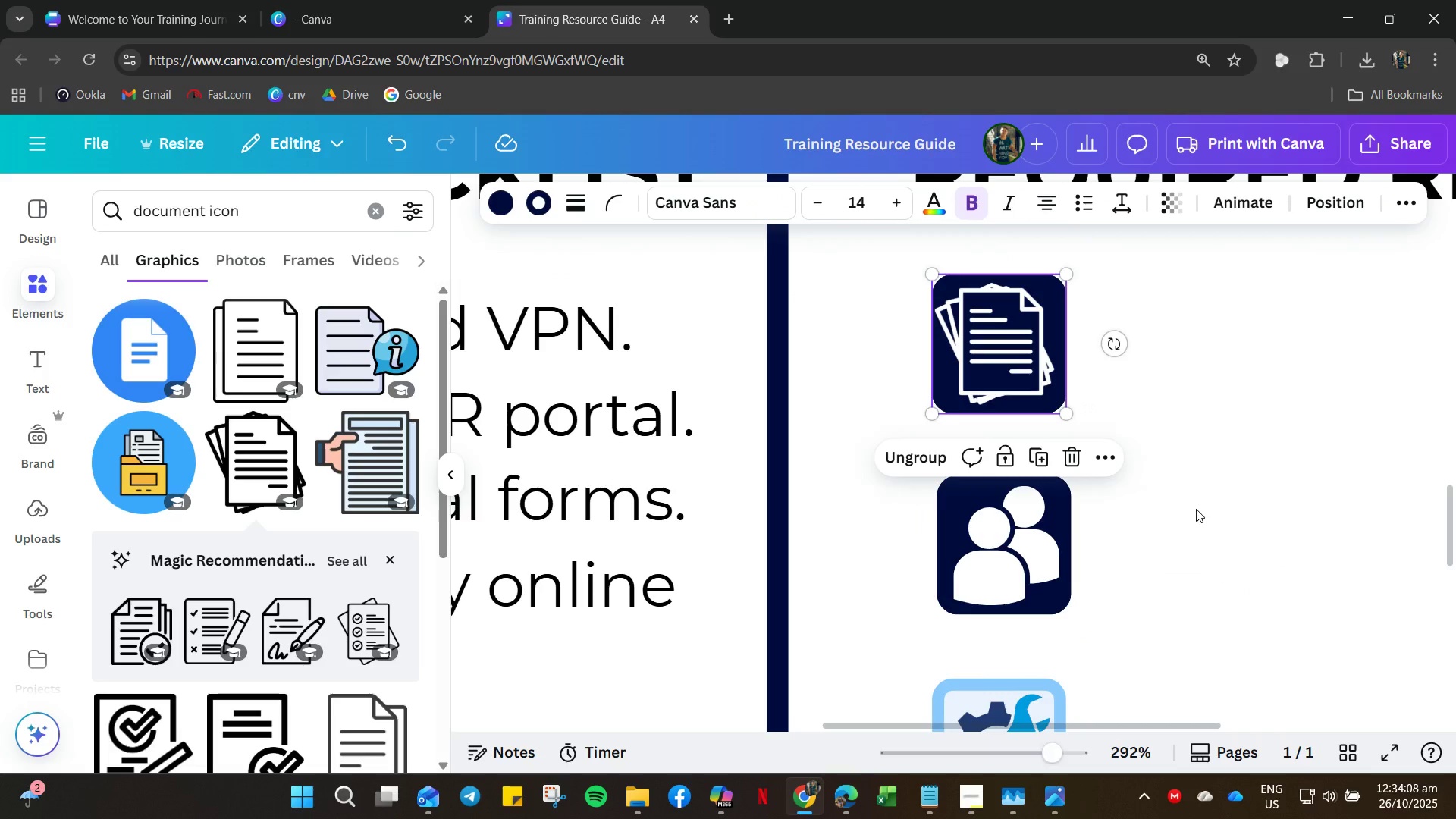 
left_click([1196, 509])
 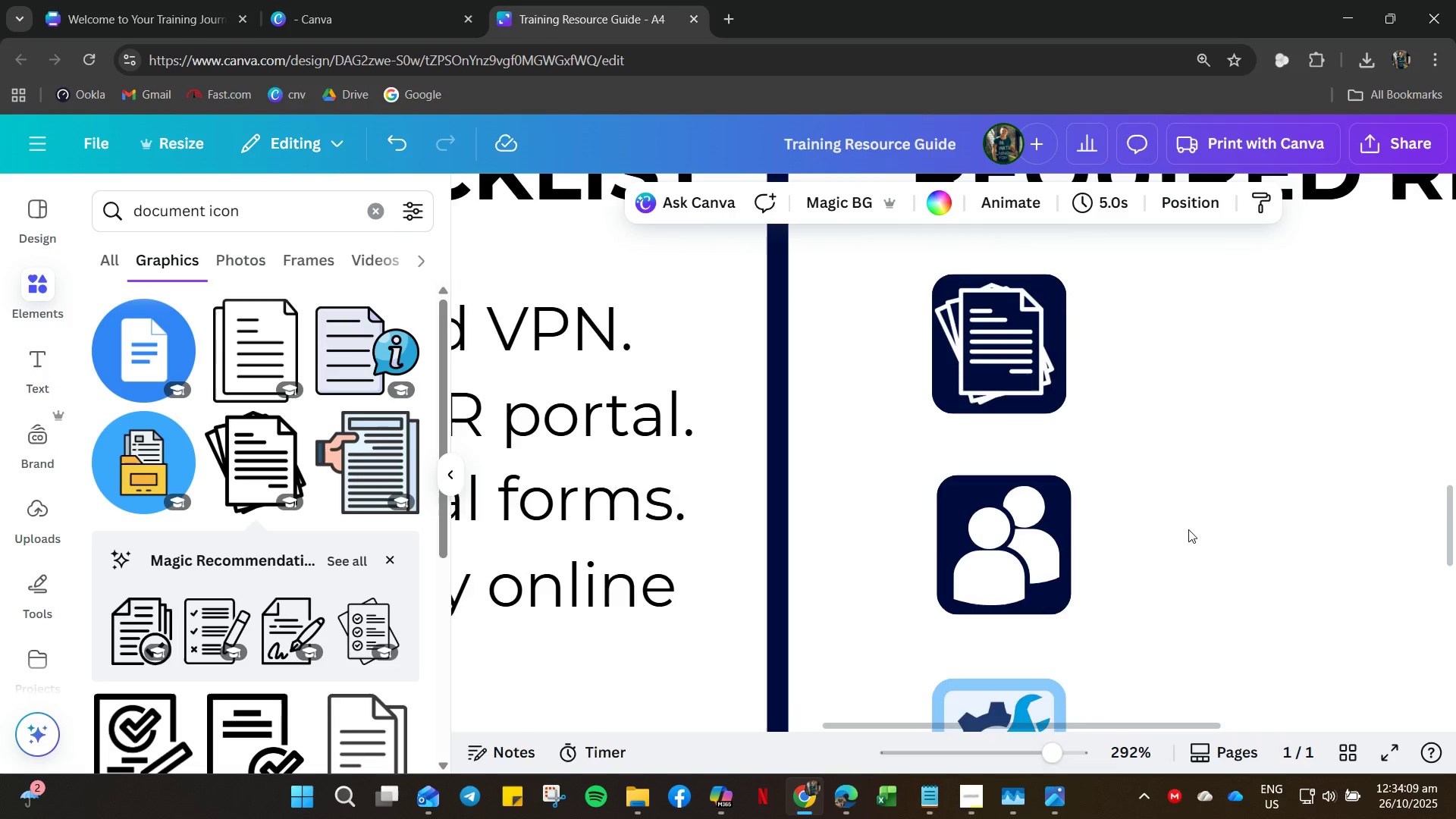 
scroll: coordinate [1165, 548], scroll_direction: down, amount: 8.0
 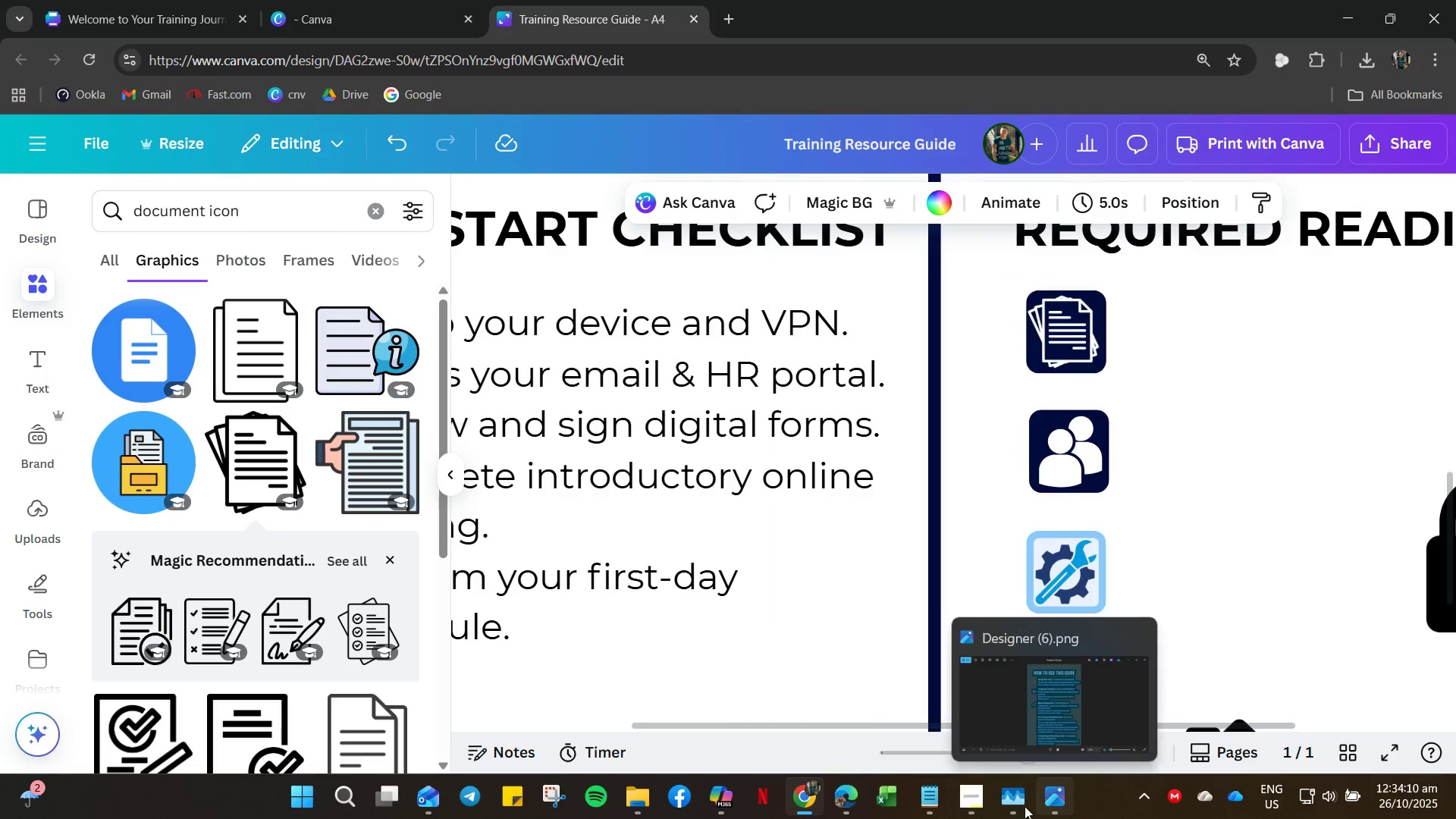 
hold_key(key=ControlLeft, duration=0.31)
 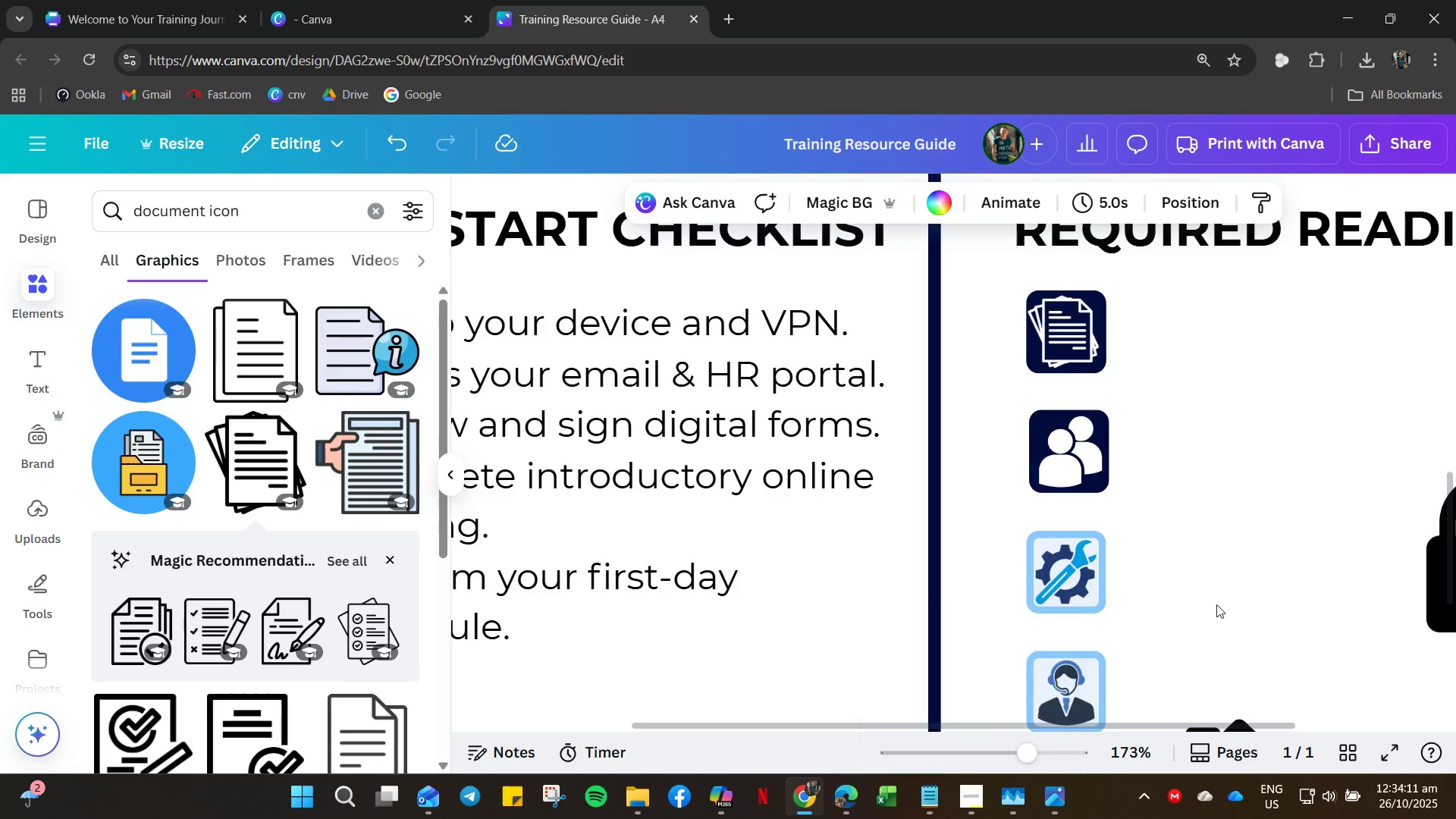 
scroll: coordinate [1222, 583], scroll_direction: down, amount: 6.0
 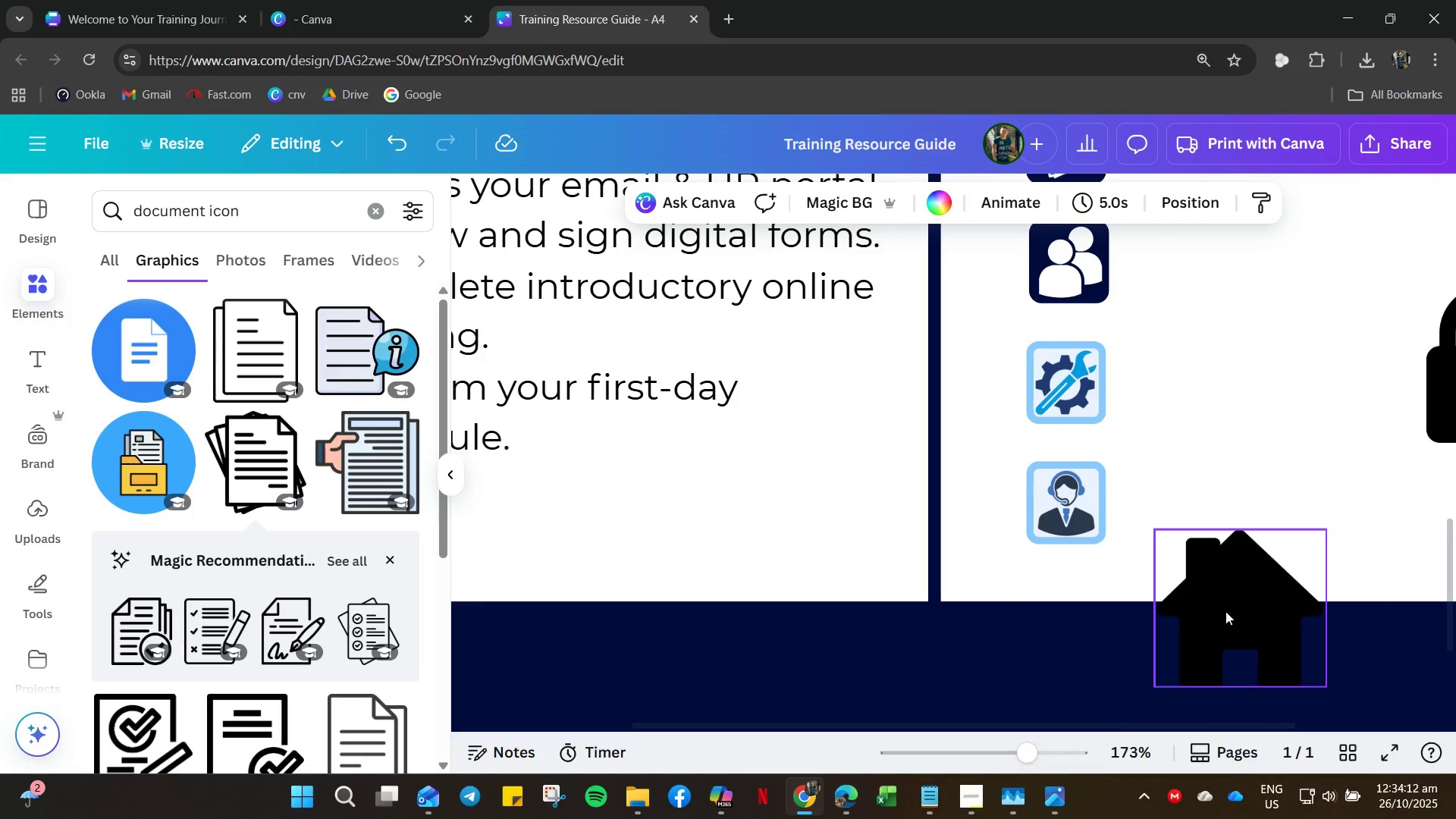 
left_click_drag(start_coordinate=[1225, 611], to_coordinate=[1172, 329])
 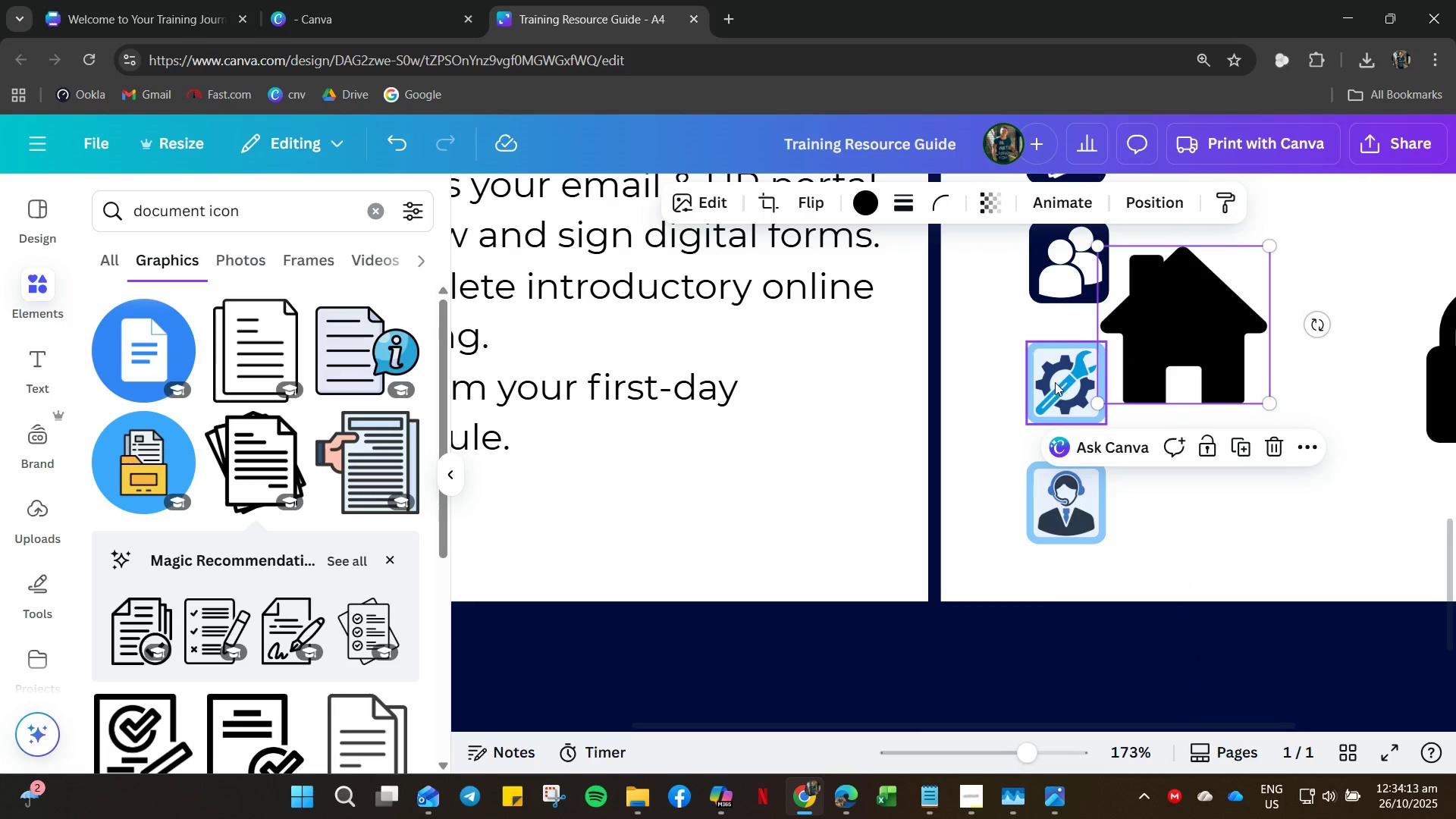 
left_click([1055, 382])
 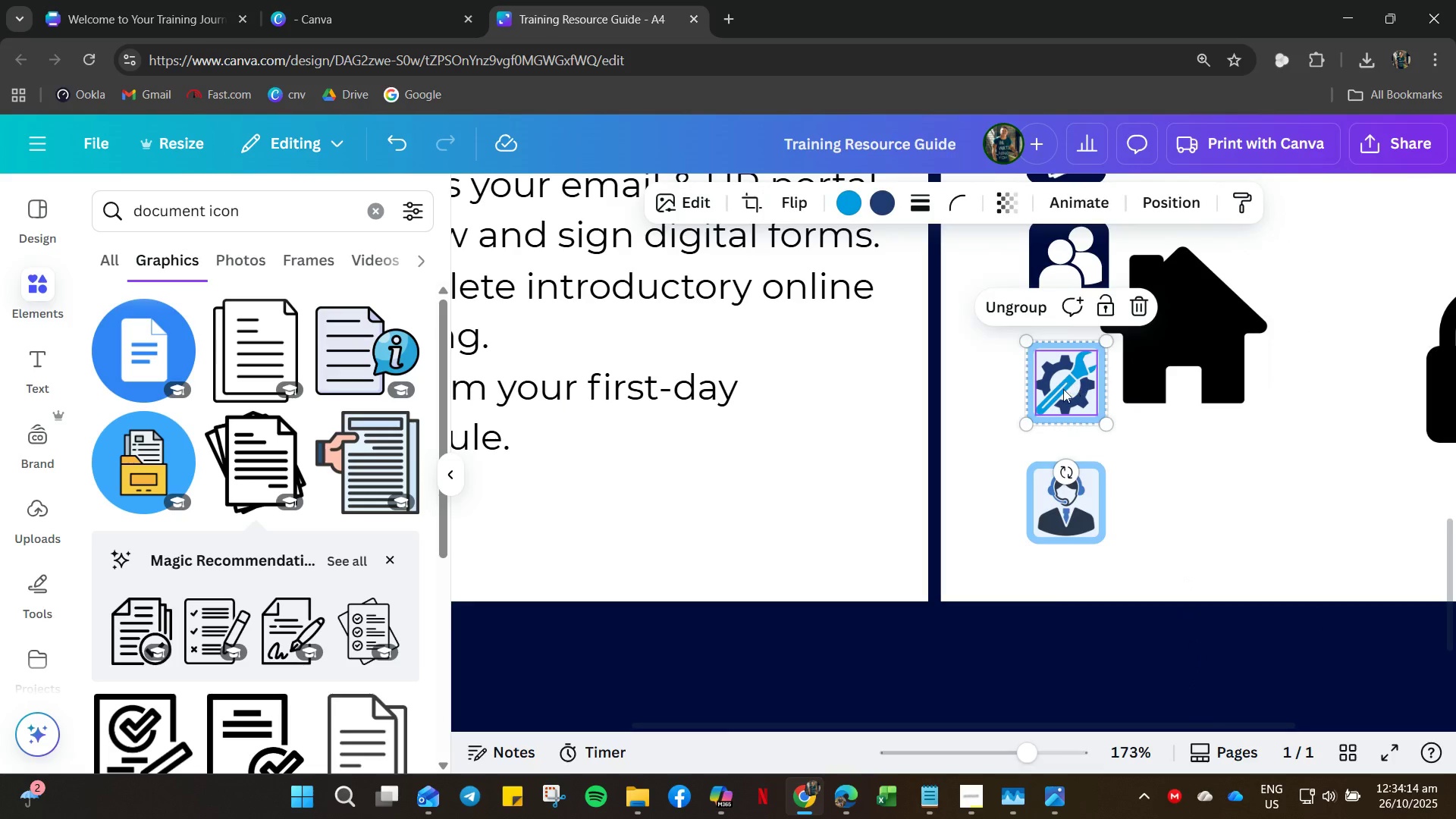 
left_click([1063, 389])
 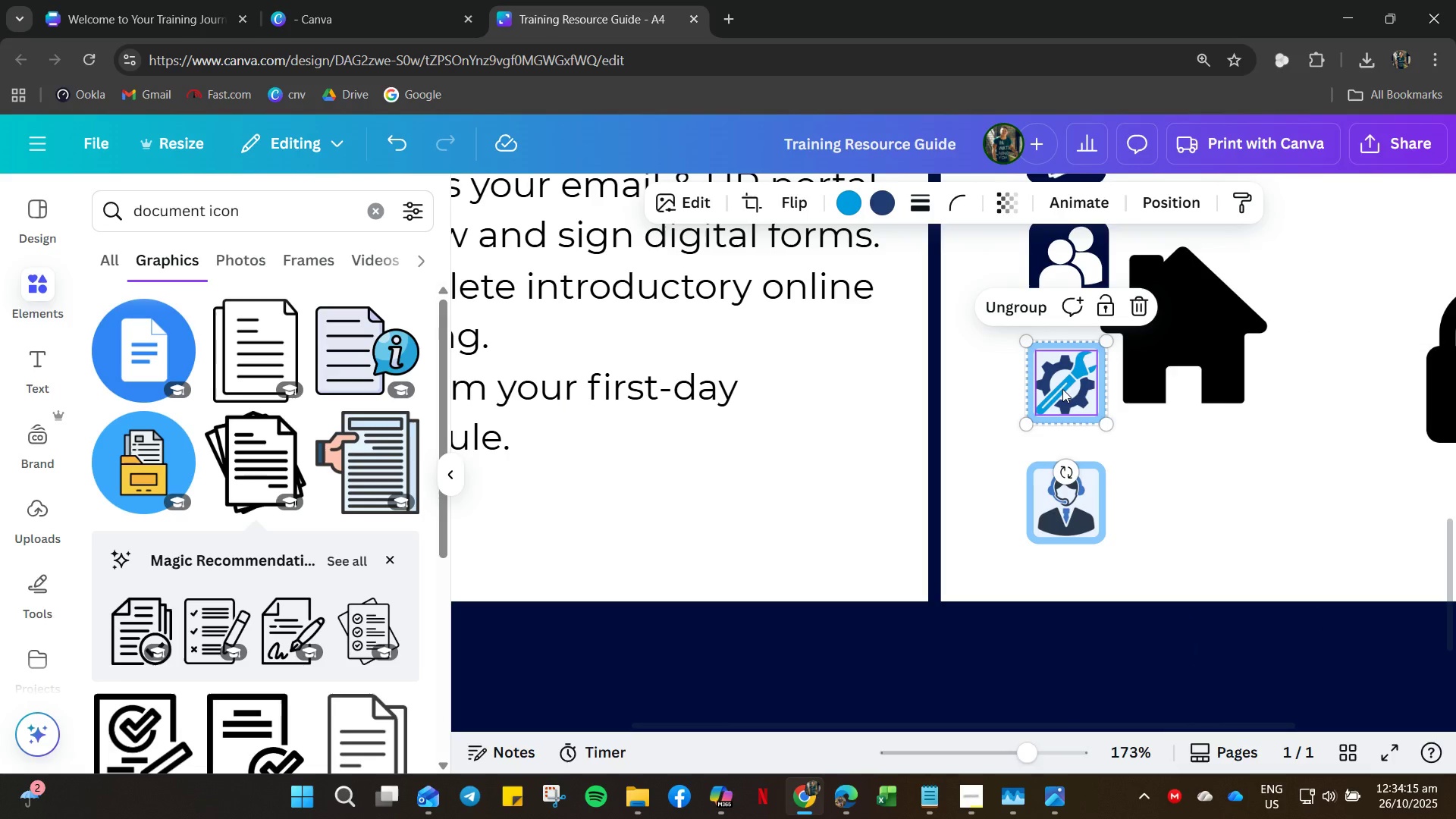 
right_click([1060, 389])
 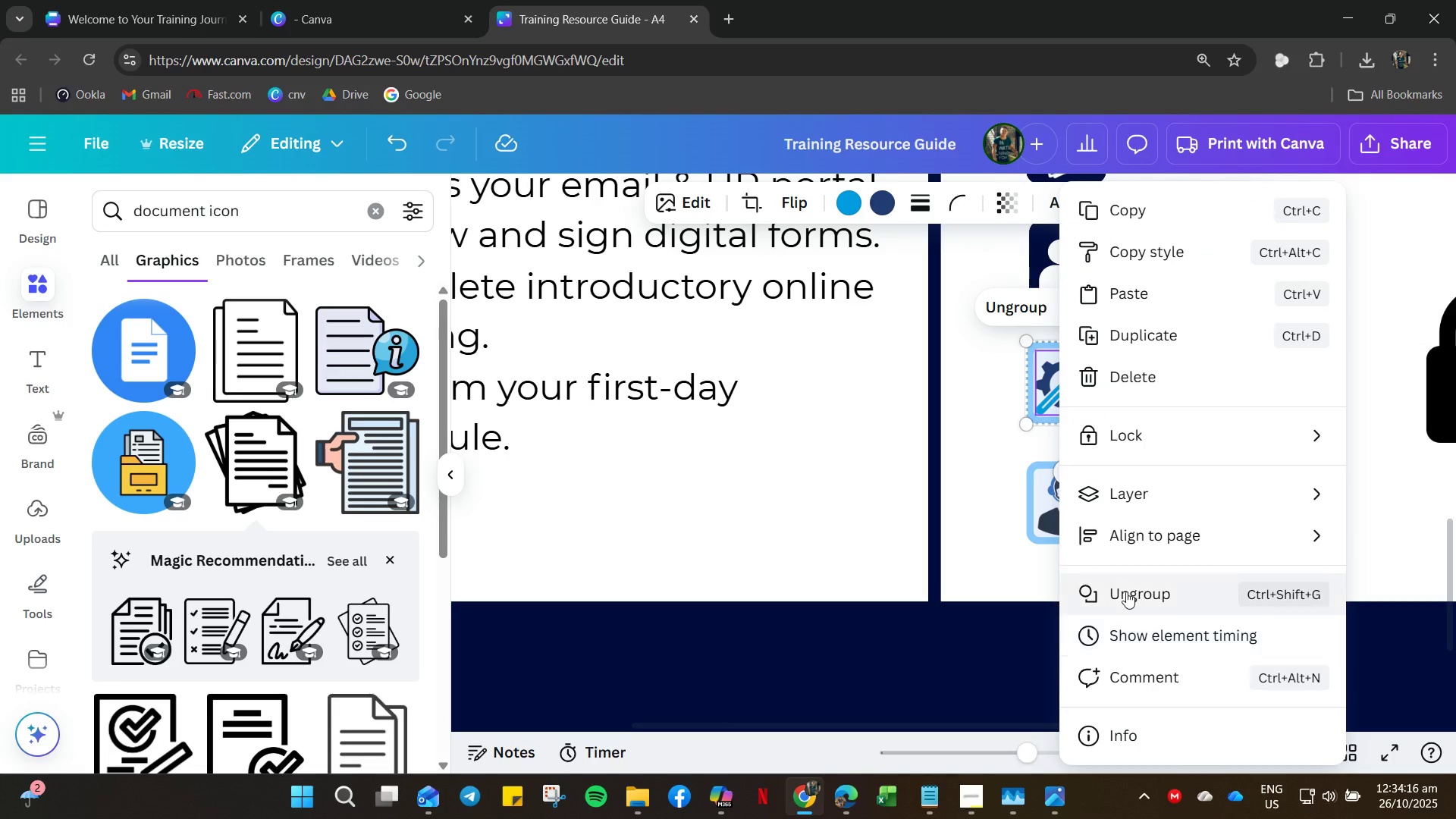 
left_click([1126, 592])
 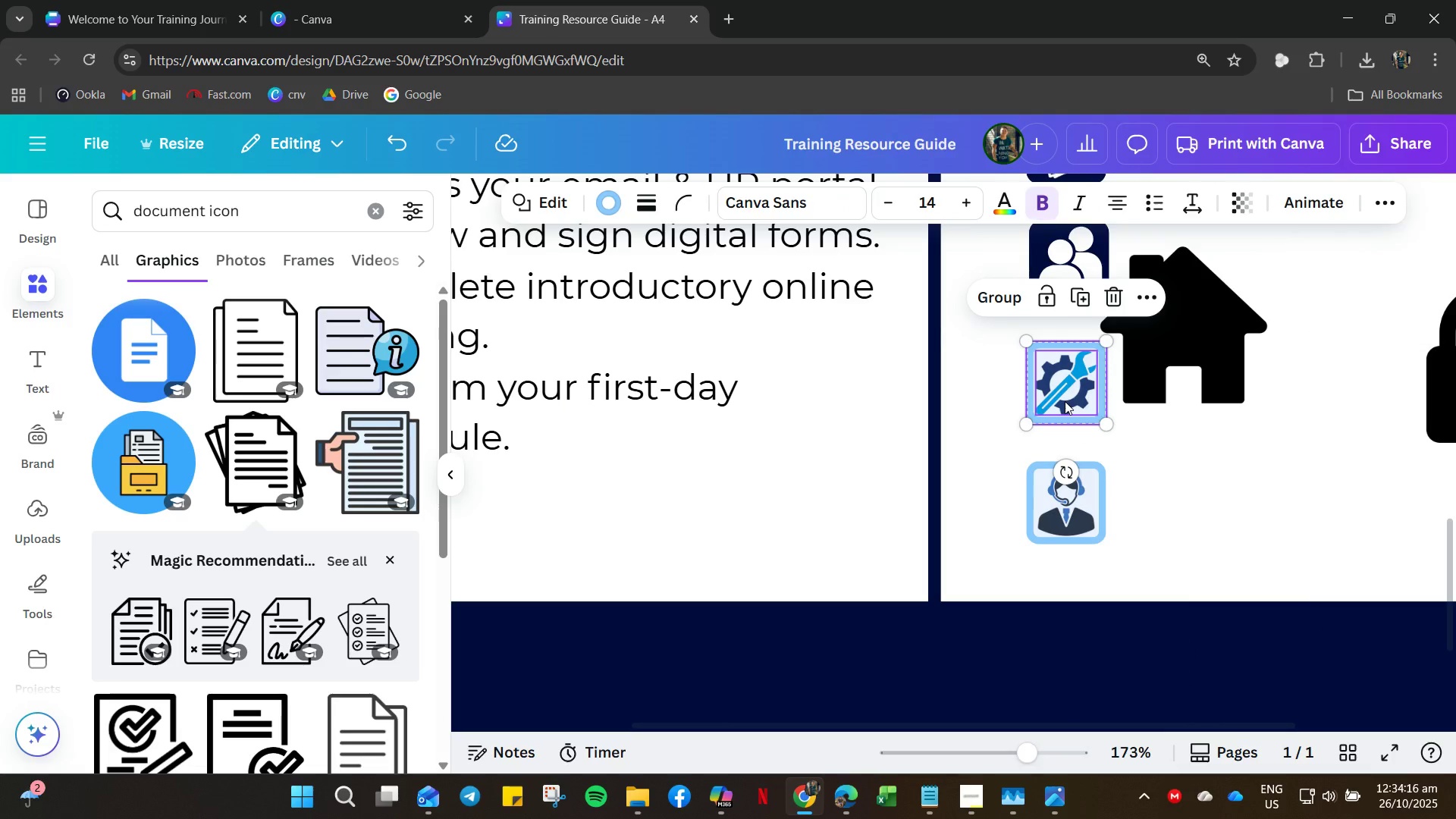 
left_click([1063, 400])
 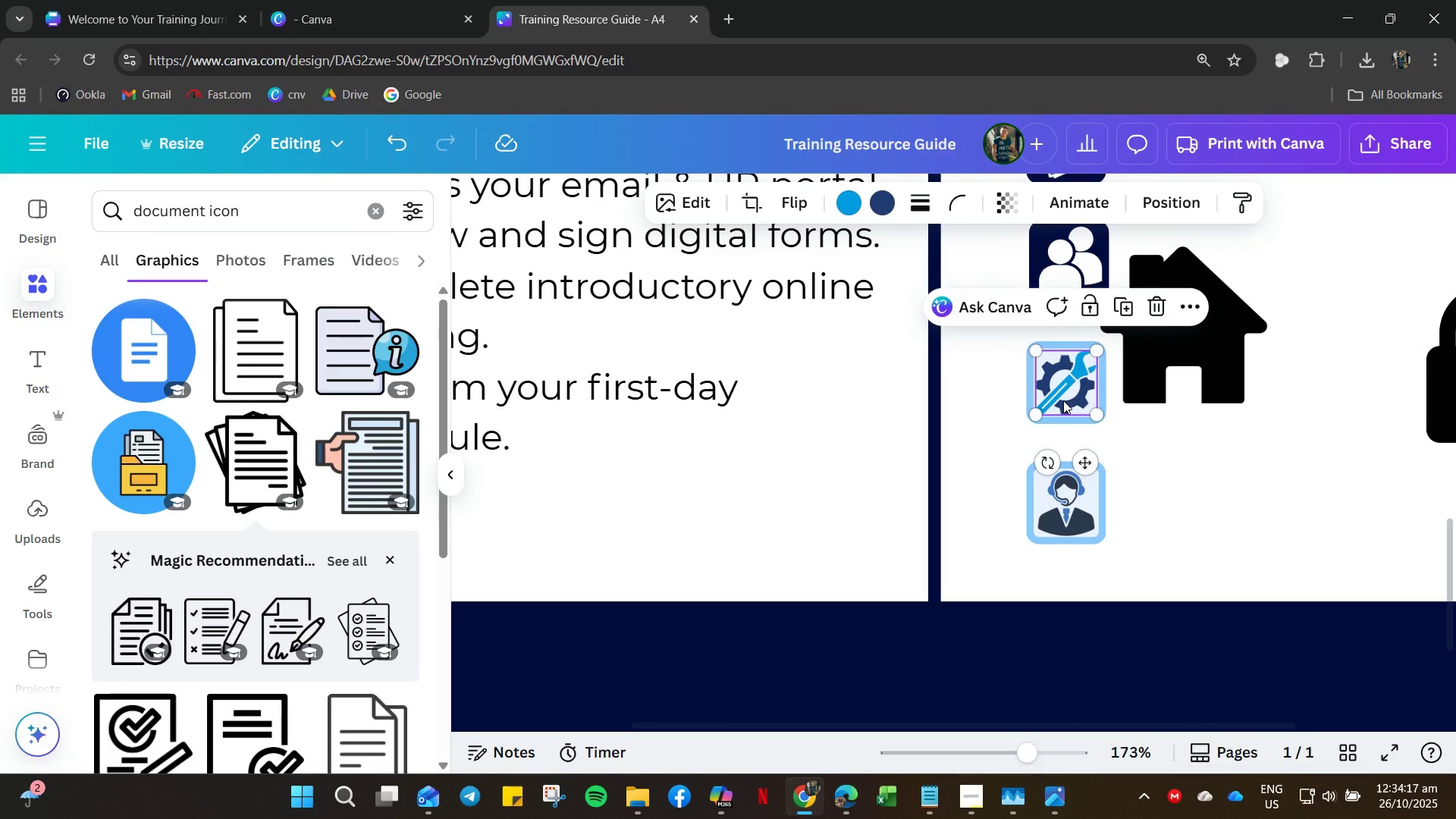 
key(Delete)
 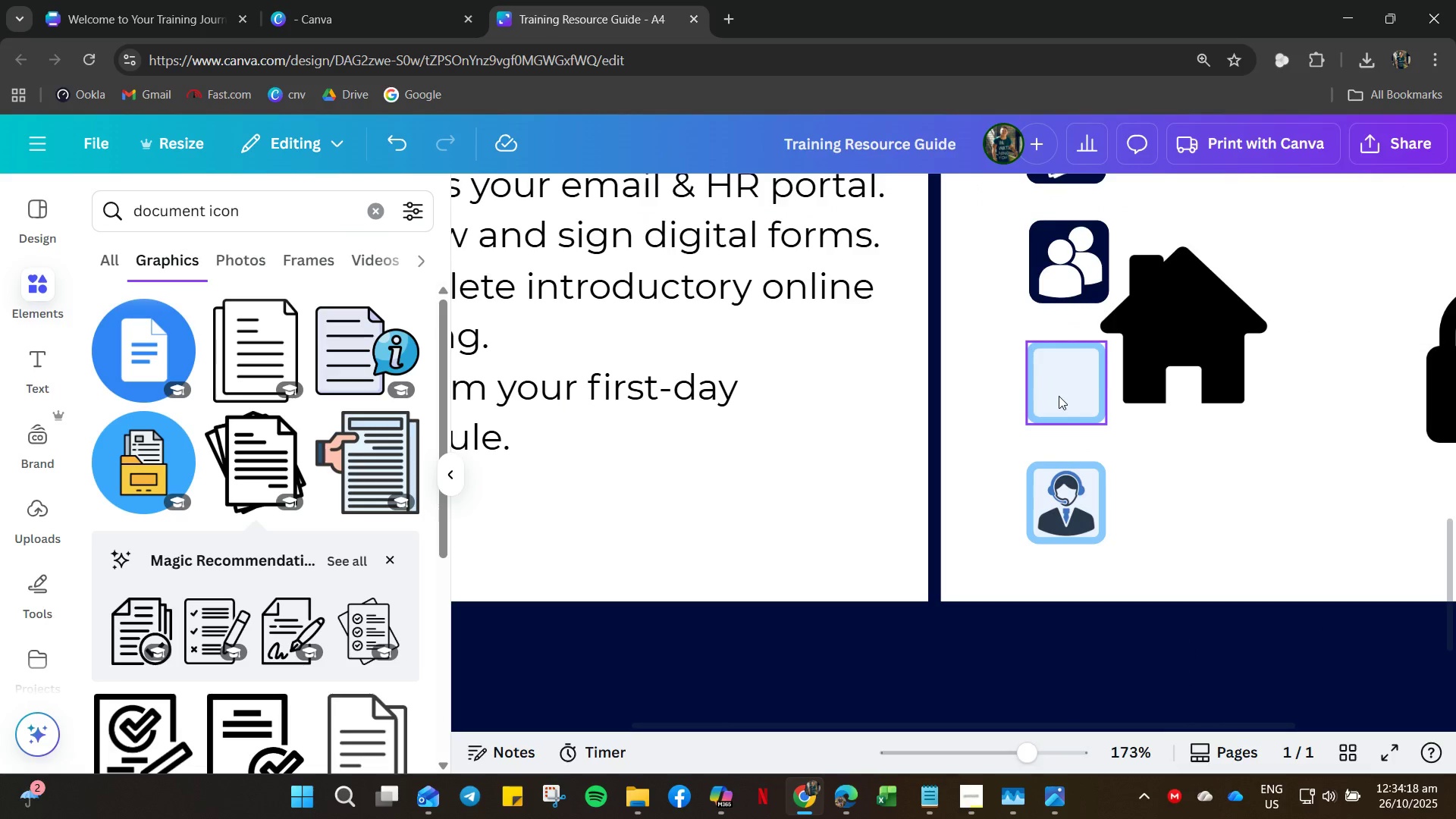 
left_click([1059, 396])
 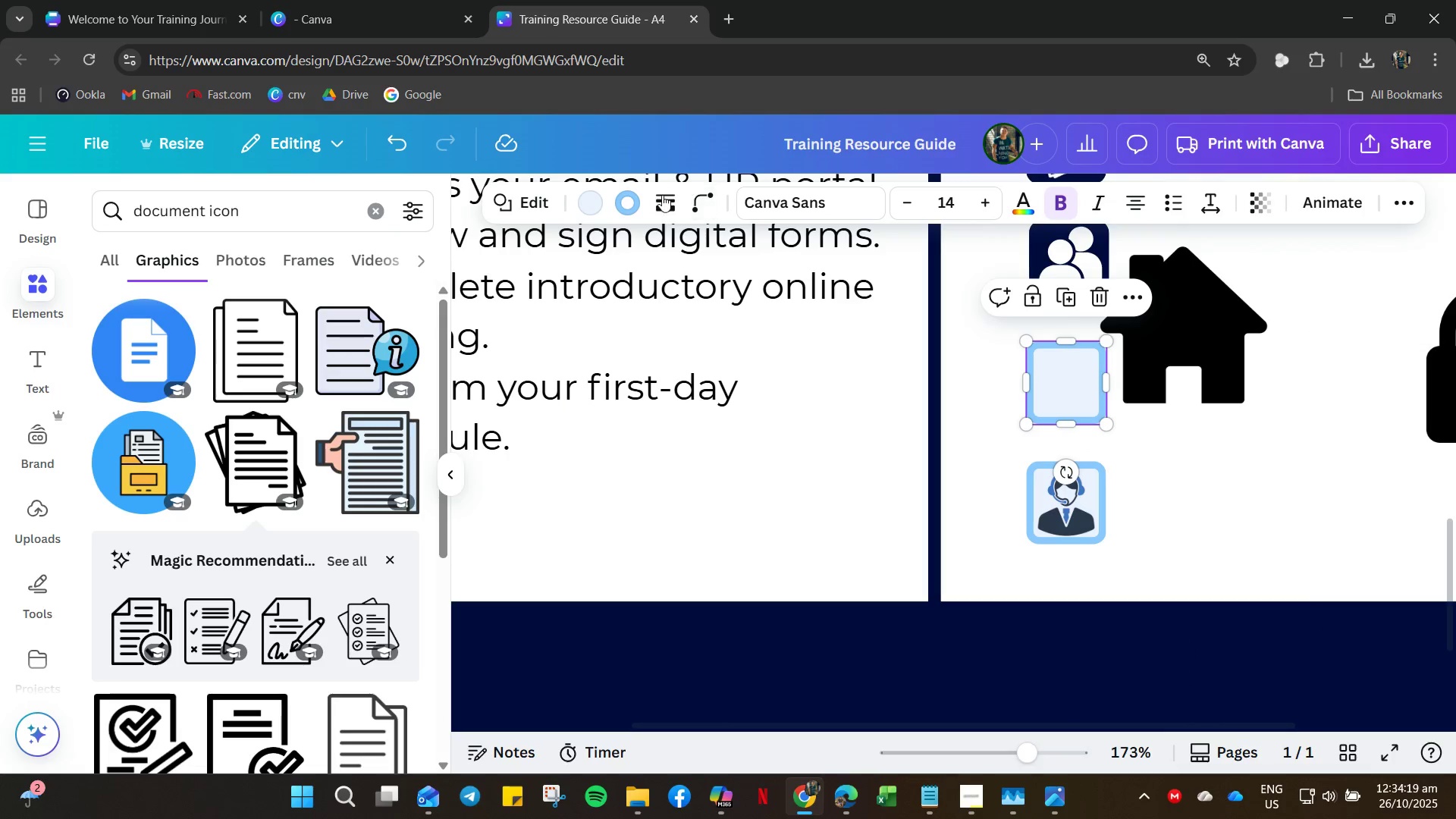 
left_click([623, 213])
 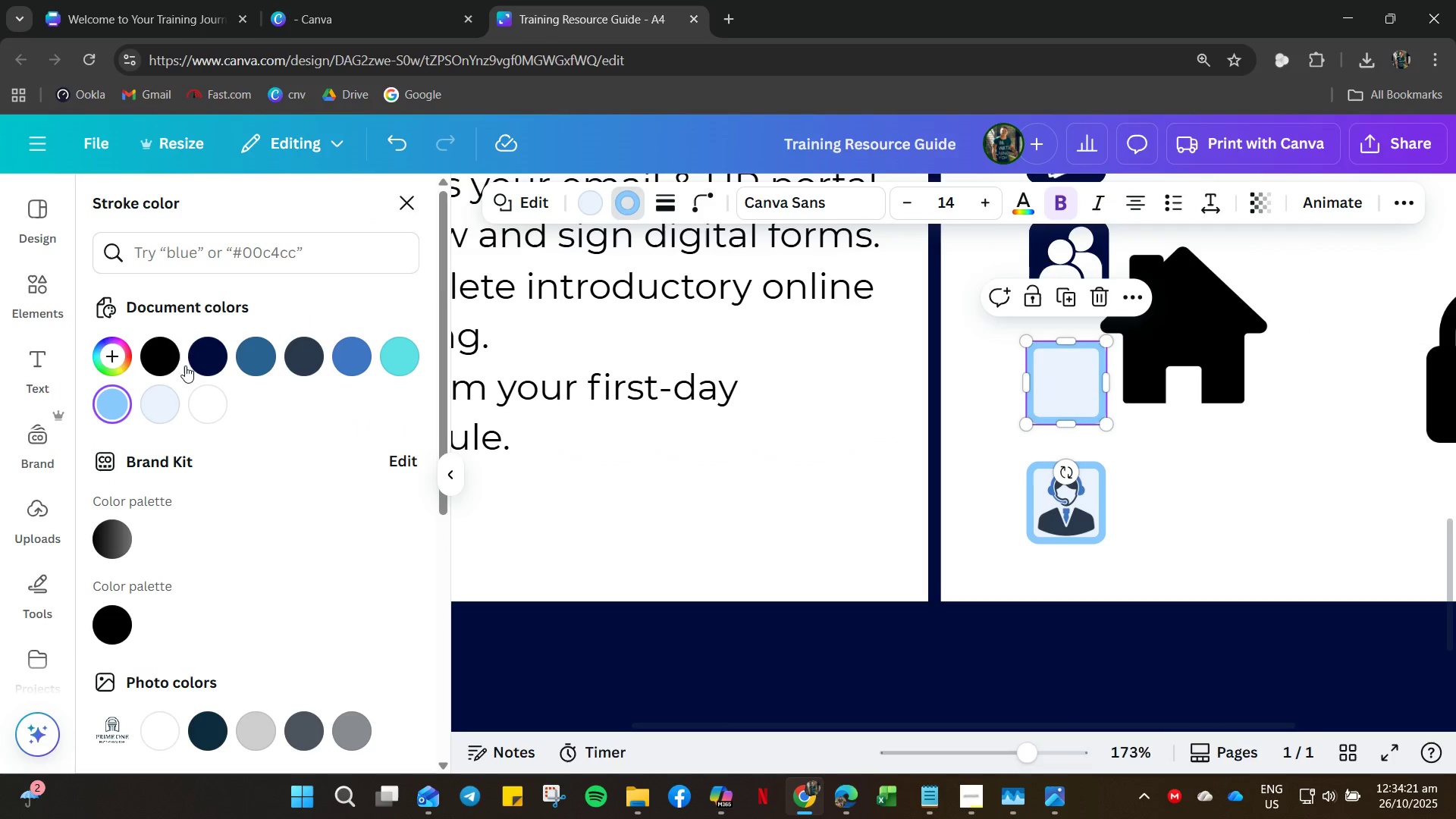 
left_click([196, 356])
 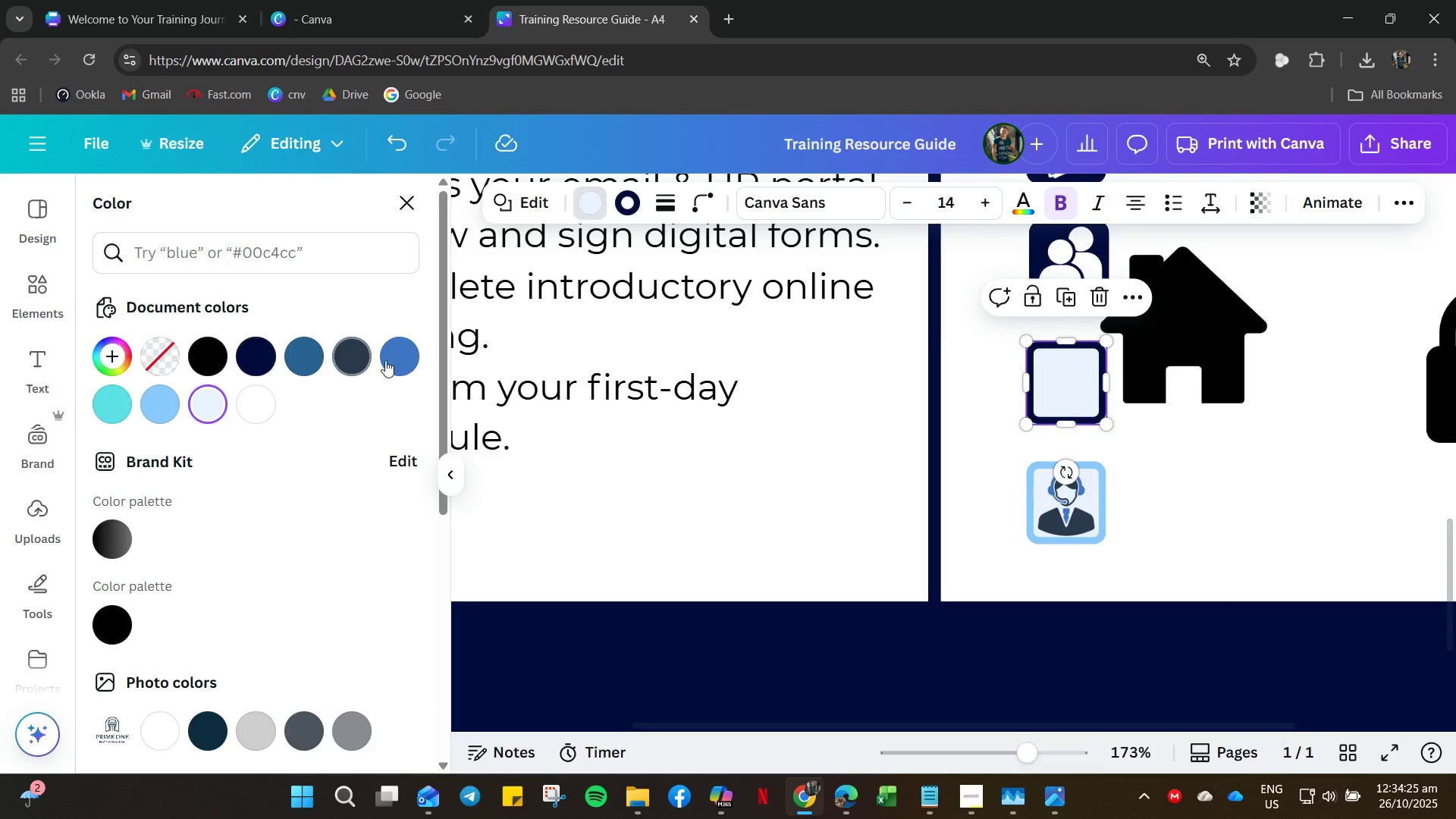 
left_click([262, 367])
 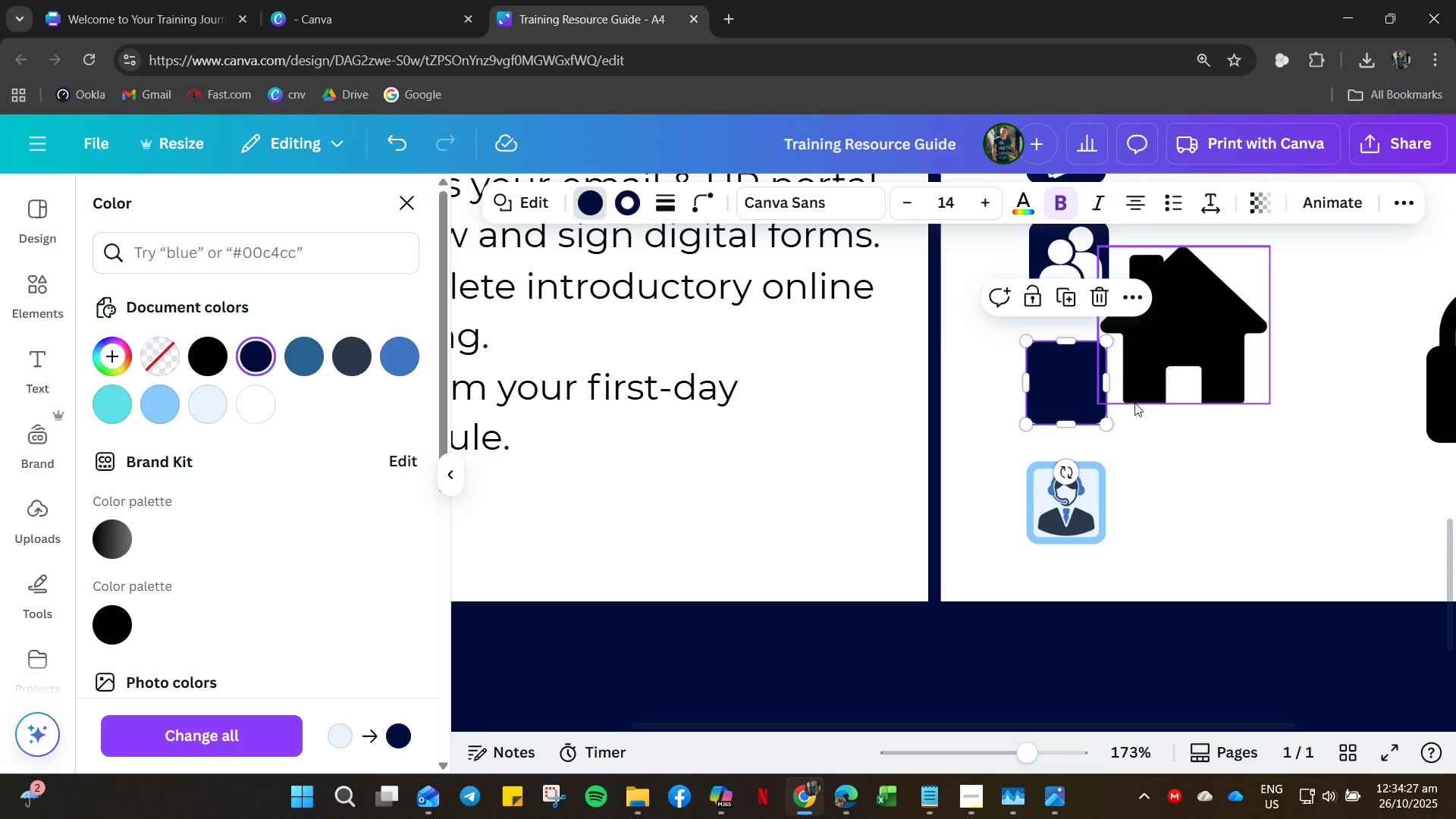 
left_click([1137, 428])
 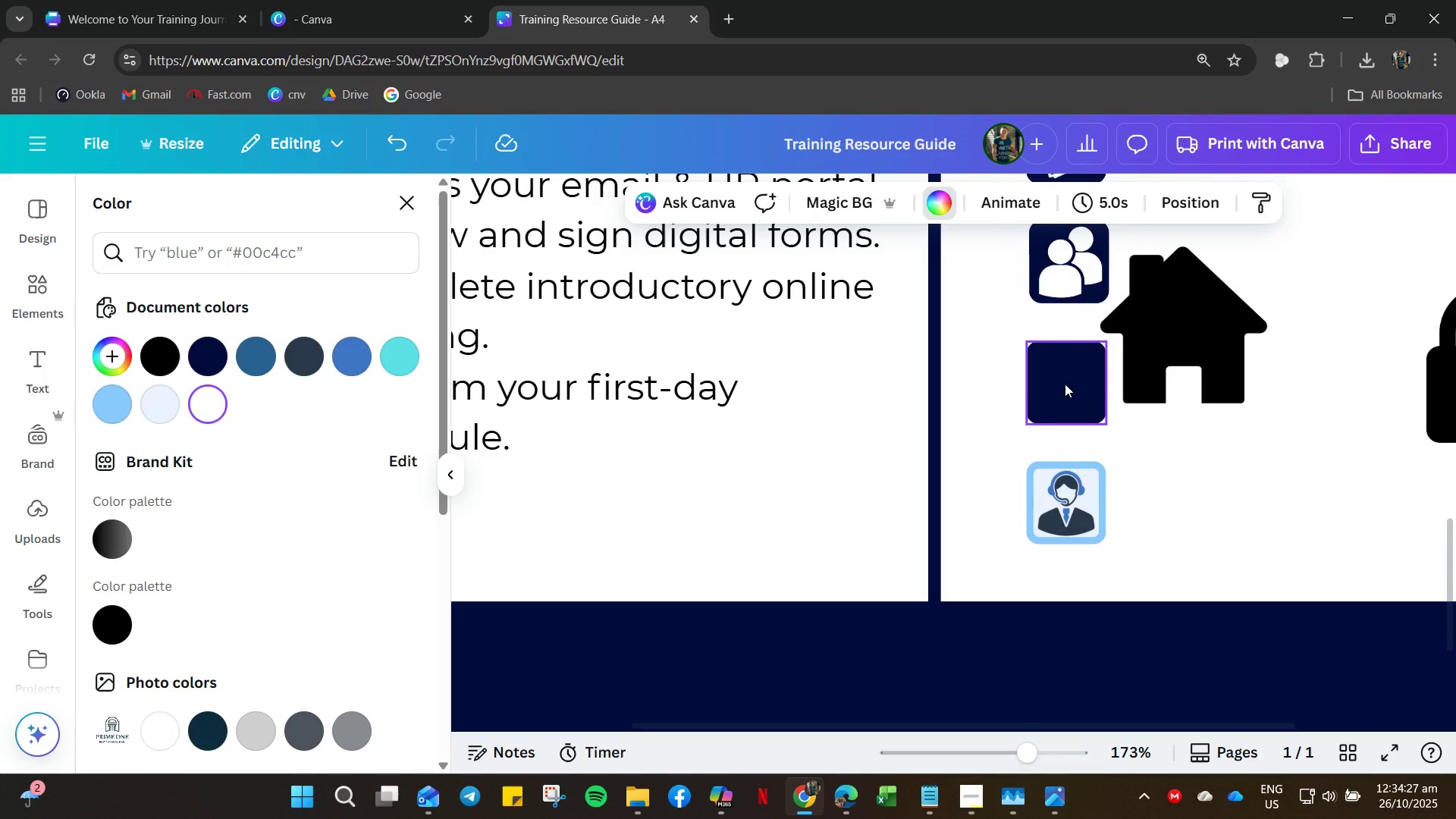 
left_click_drag(start_coordinate=[1065, 384], to_coordinate=[1071, 387])
 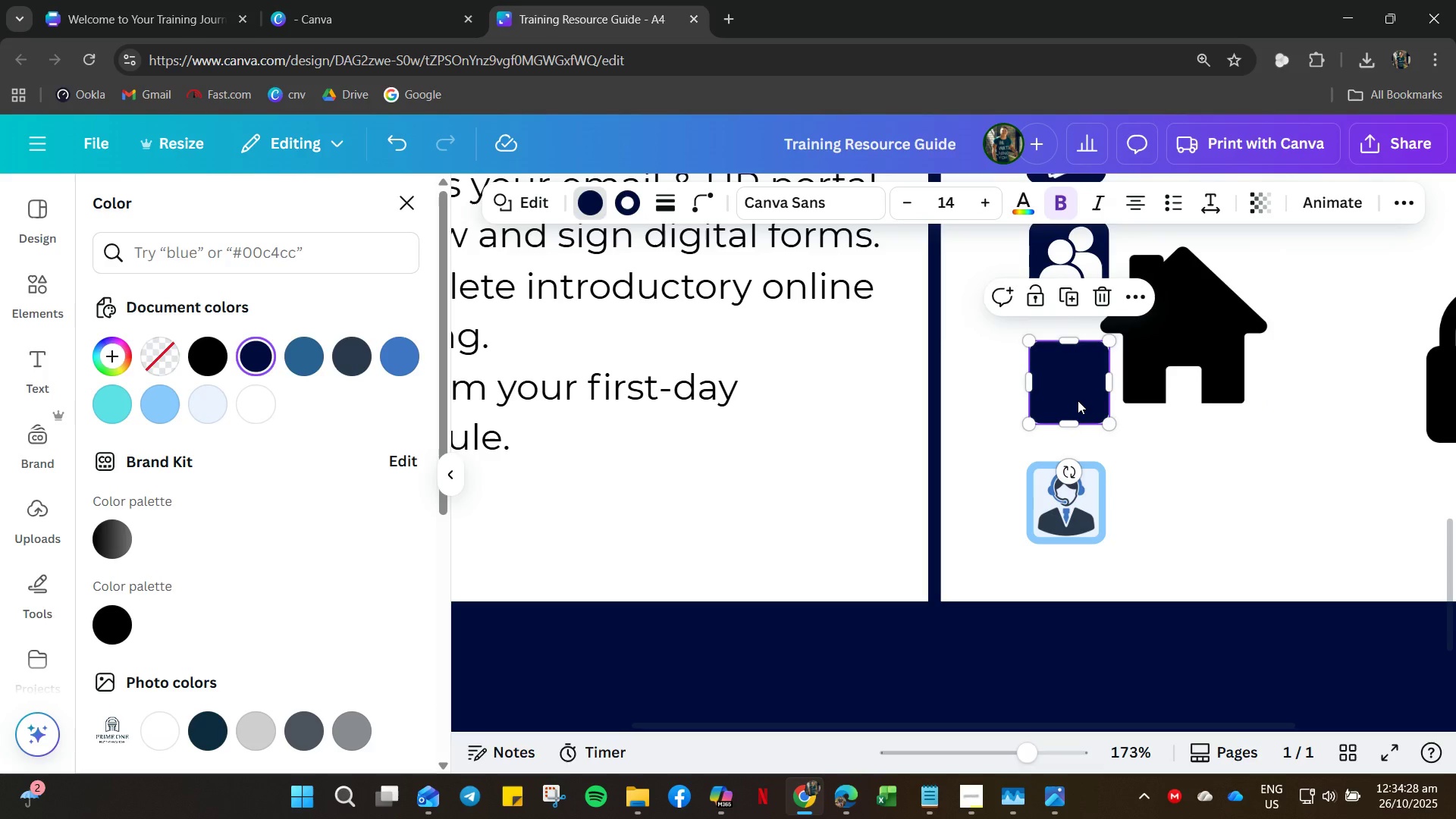 
key(Control+C)
 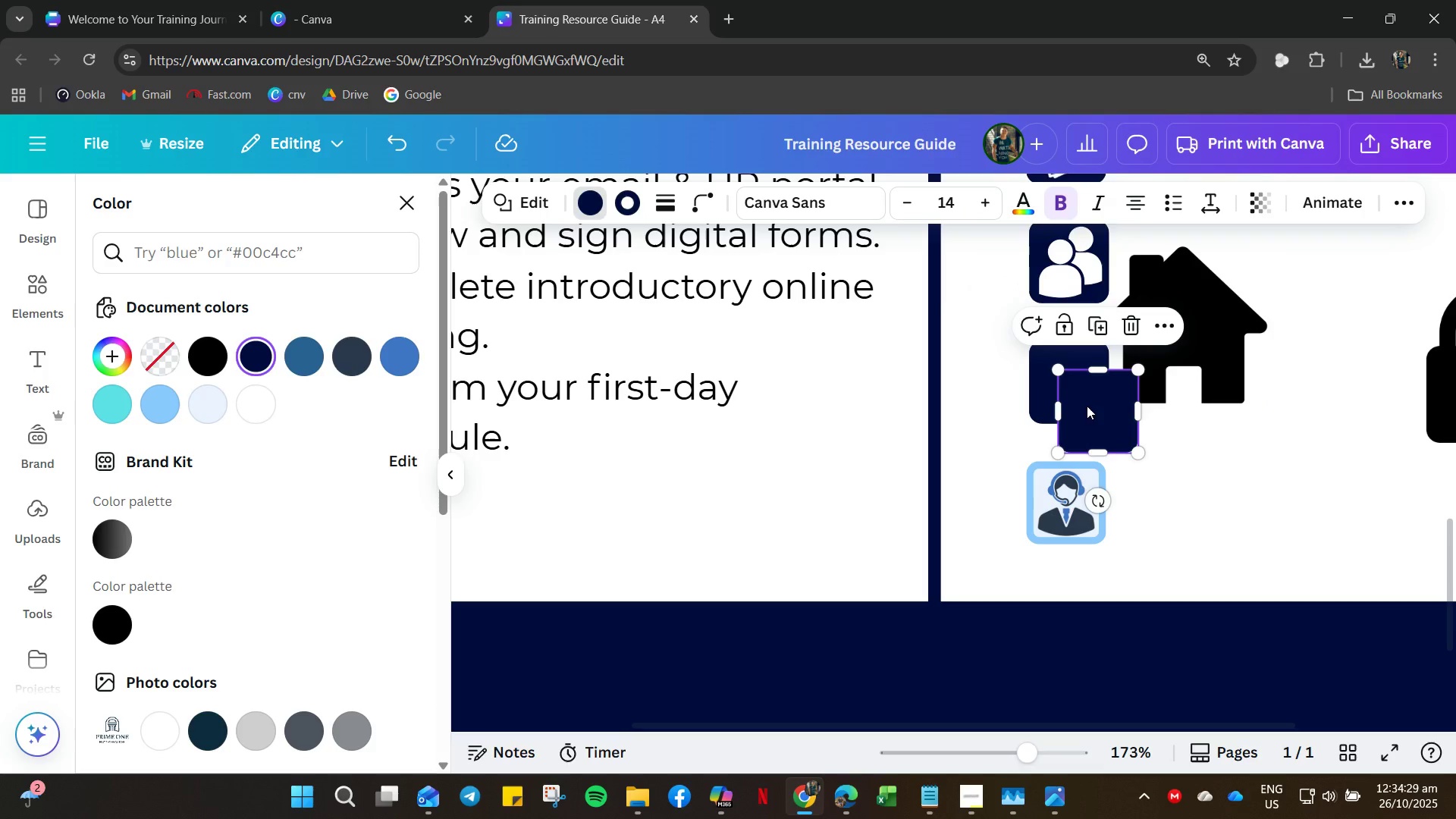 
key(Control+V)
 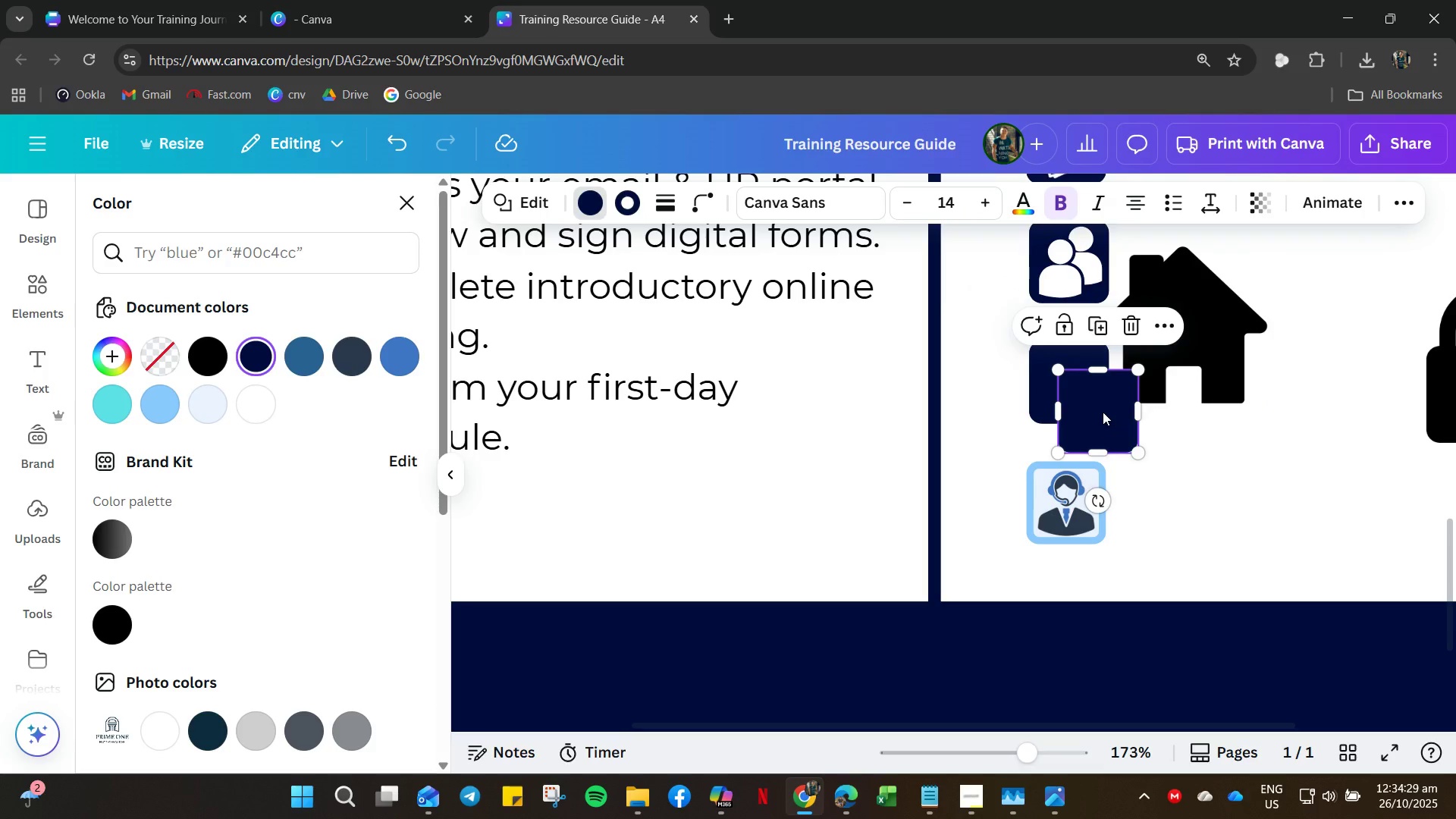 
left_click_drag(start_coordinate=[1100, 409], to_coordinate=[1207, 522])
 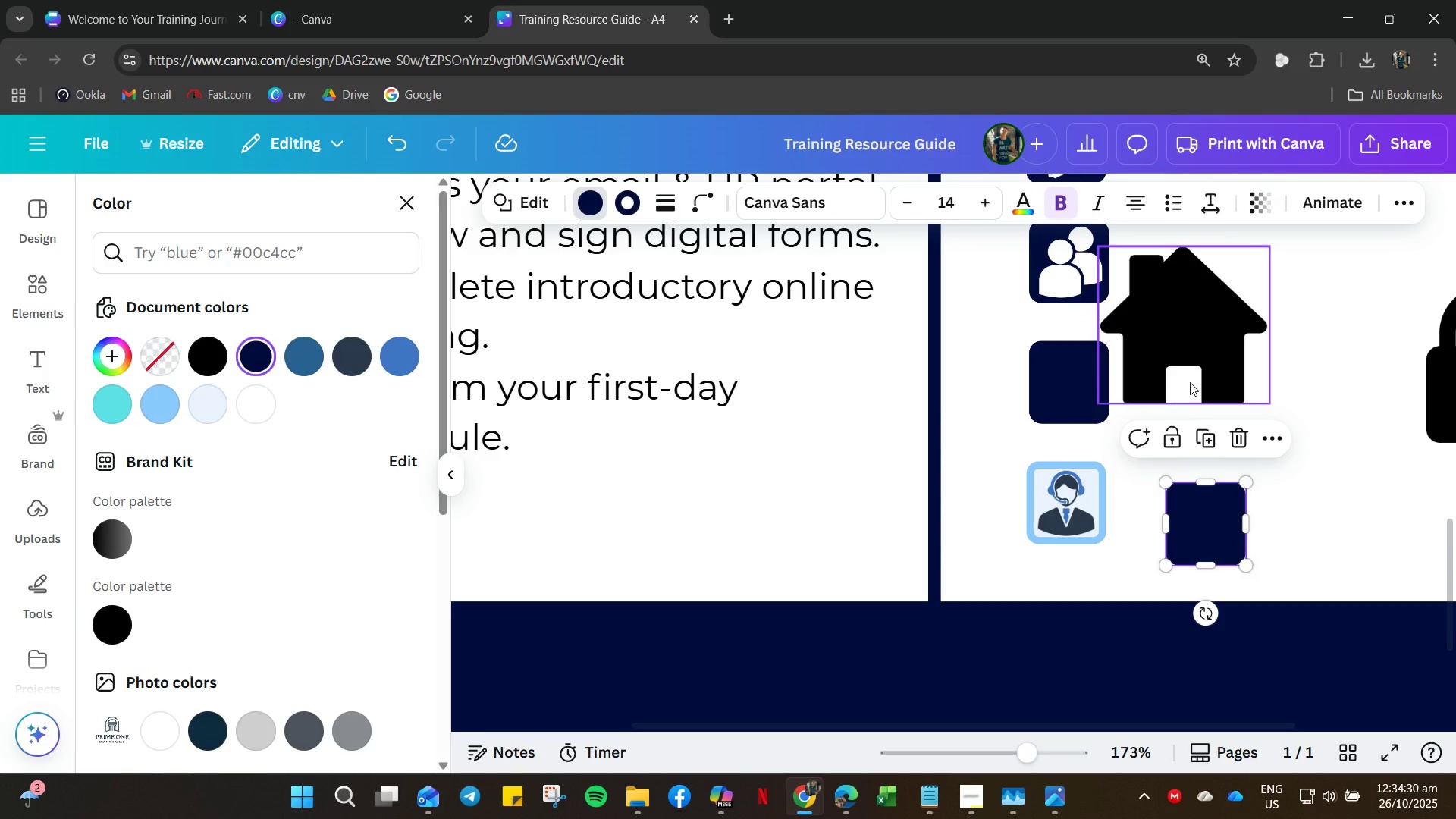 
left_click([1190, 382])
 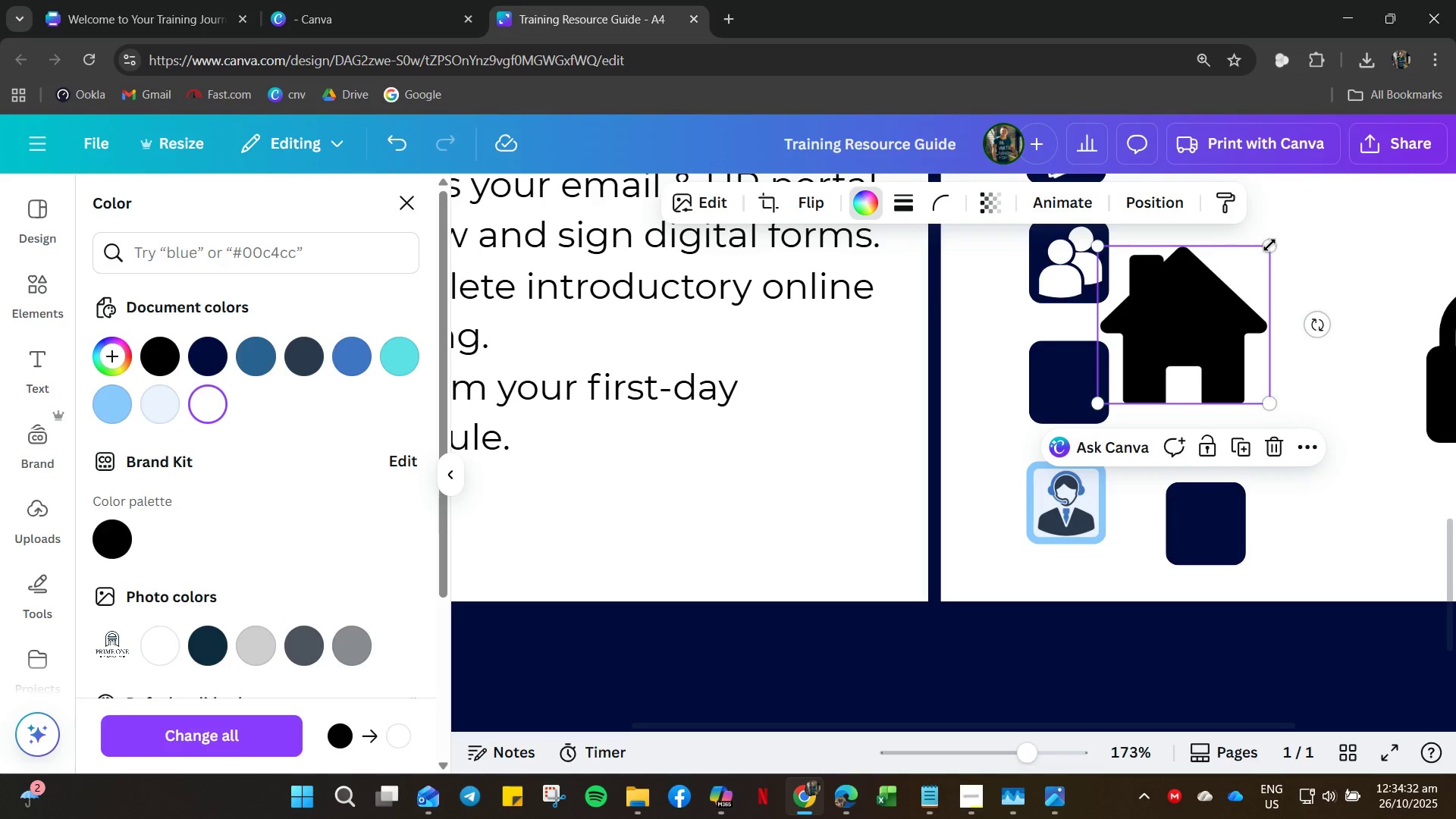 
left_click([1269, 256])
 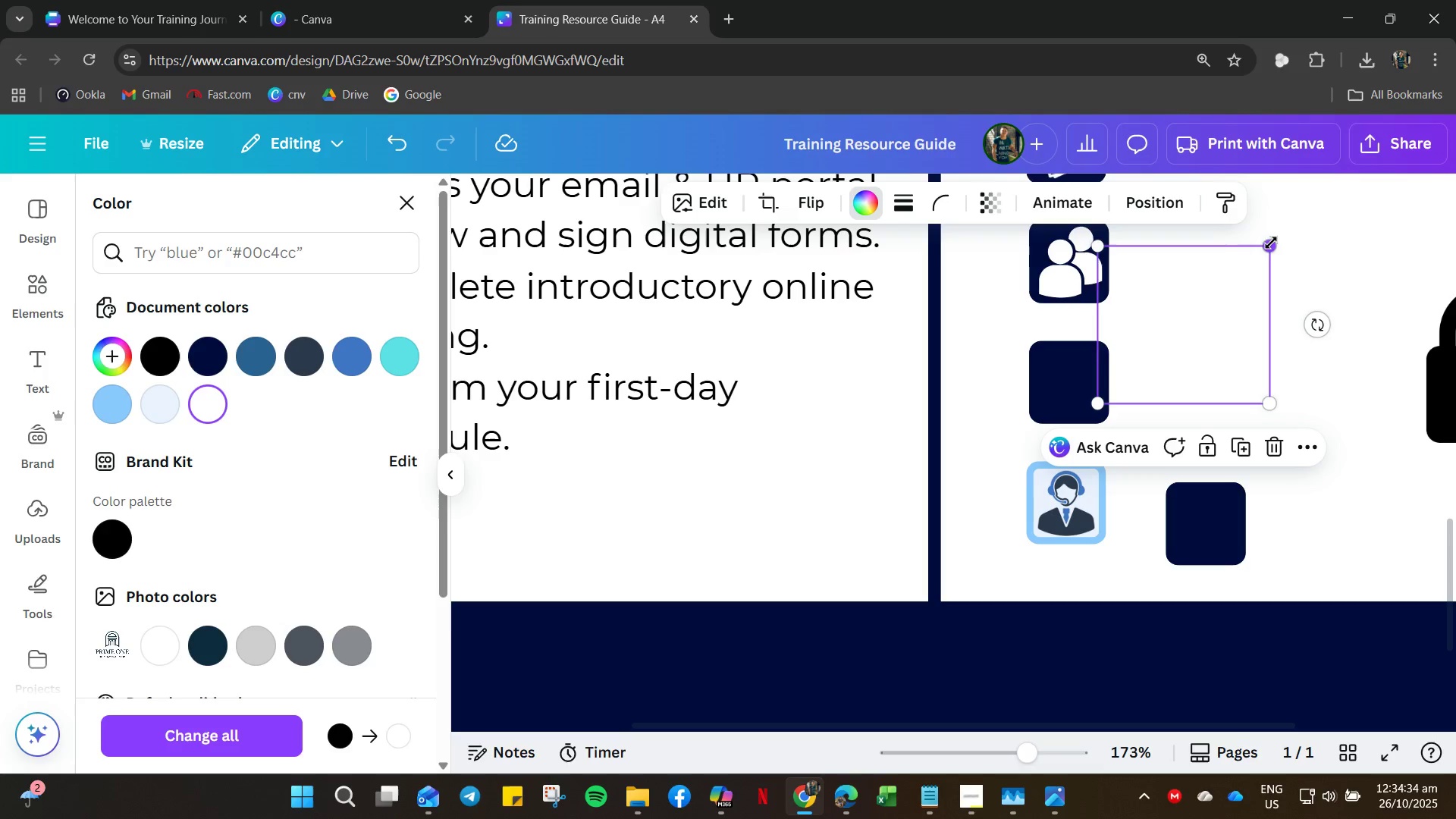 
left_click_drag(start_coordinate=[1271, 243], to_coordinate=[1169, 339])
 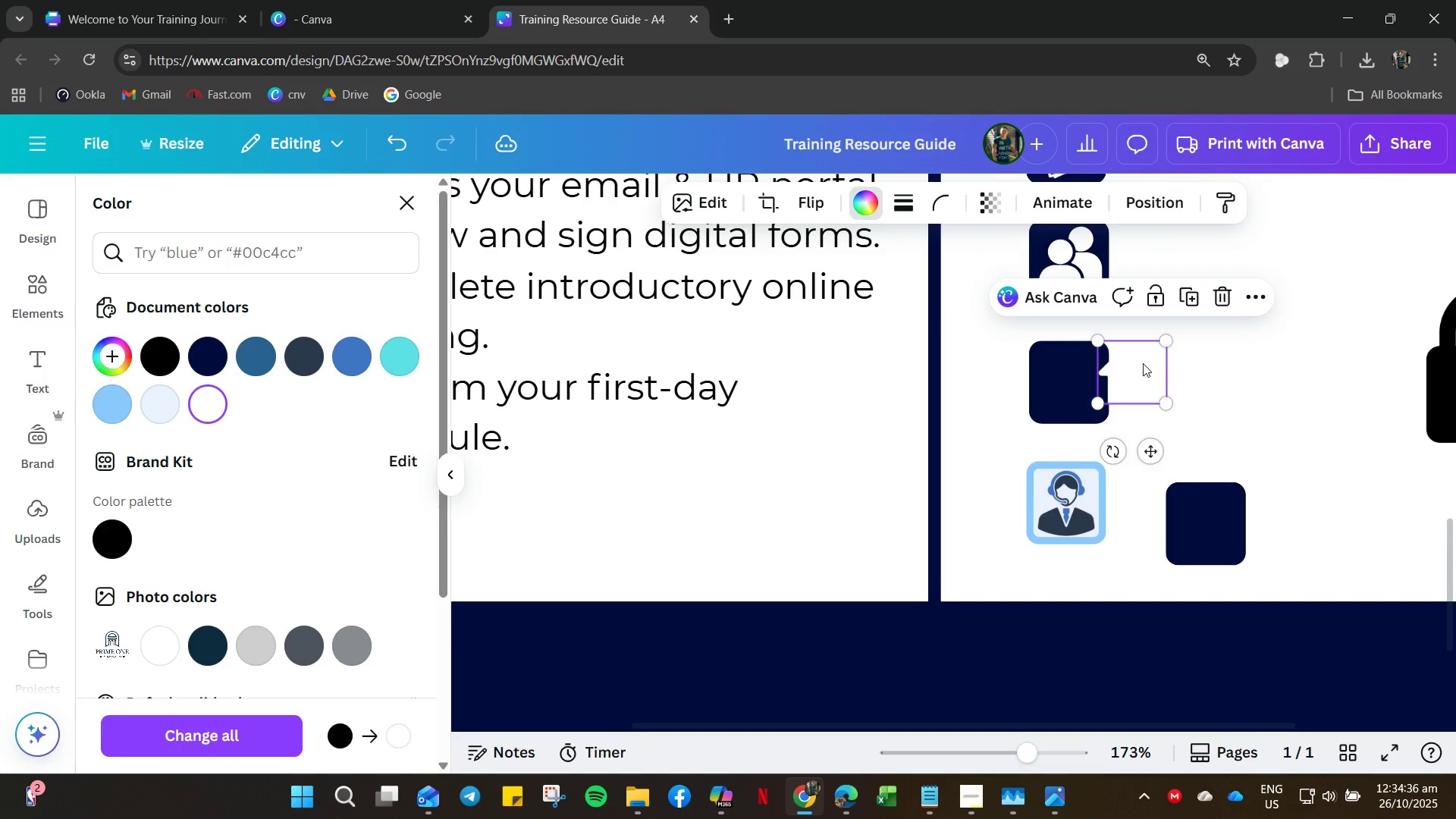 
left_click_drag(start_coordinate=[1152, 356], to_coordinate=[1087, 370])
 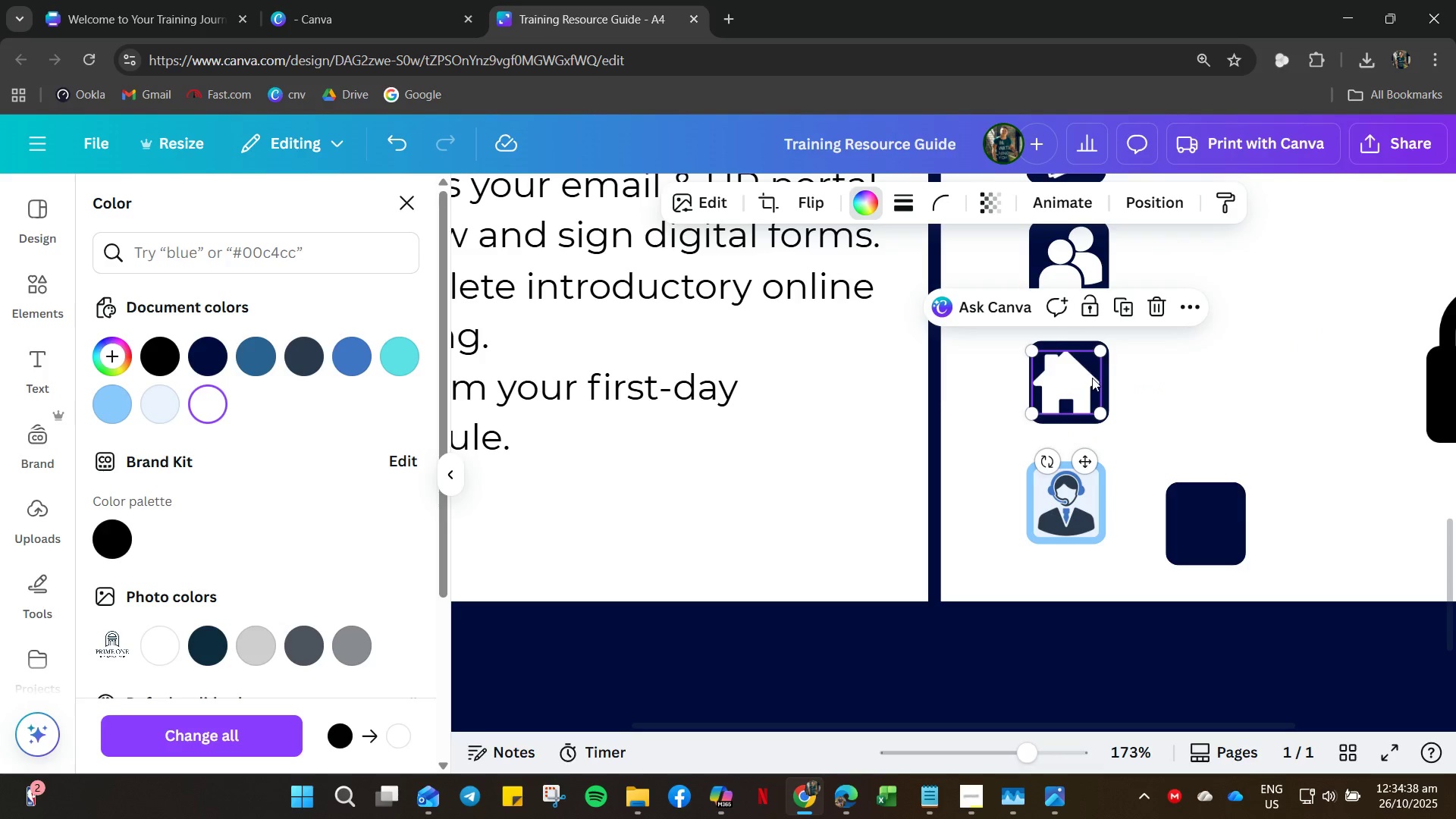 
hold_key(key=ControlLeft, duration=1.03)
scroll: coordinate [1093, 378], scroll_direction: up, amount: 5.0
 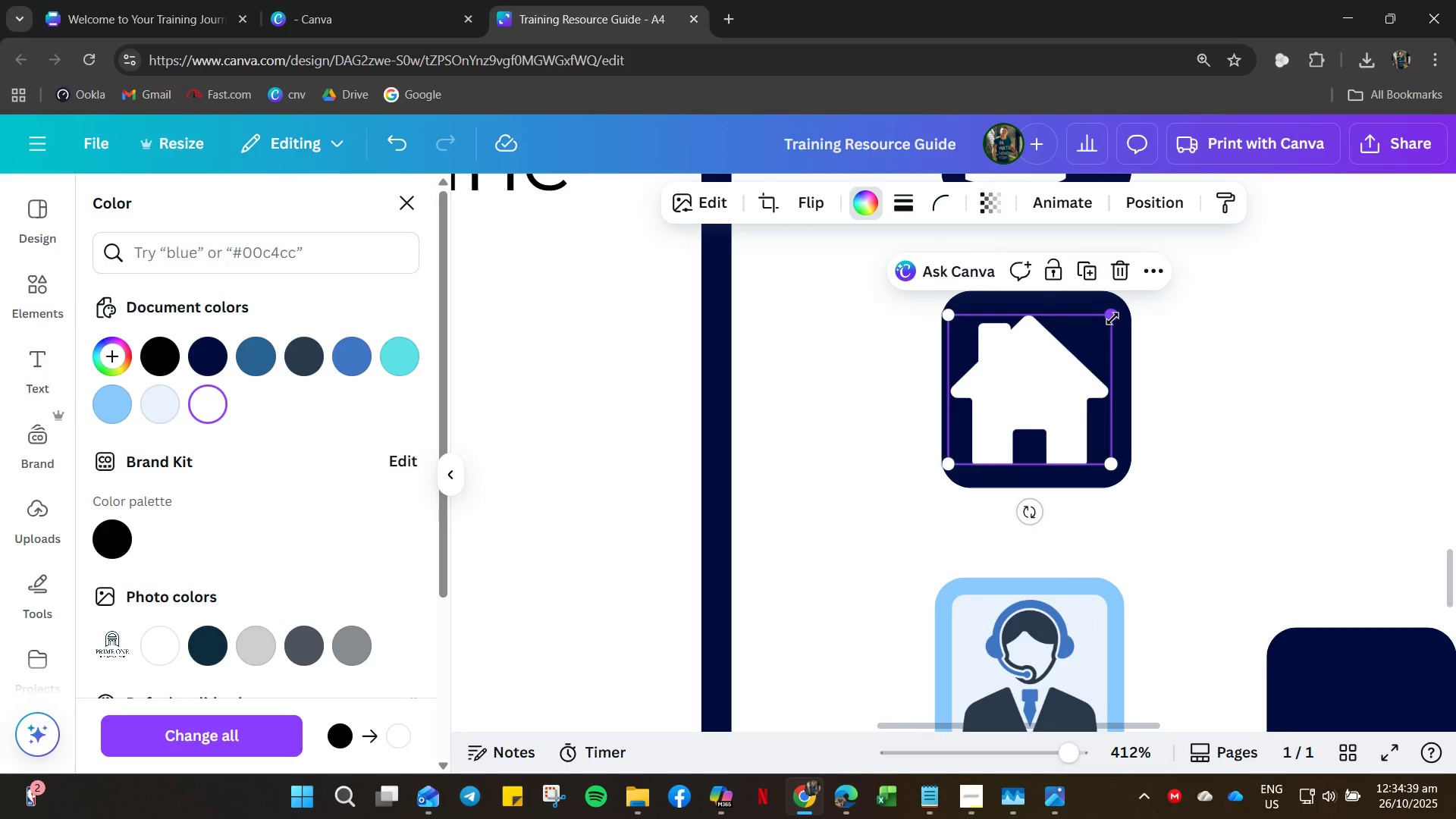 
left_click_drag(start_coordinate=[1112, 318], to_coordinate=[1128, 317])
 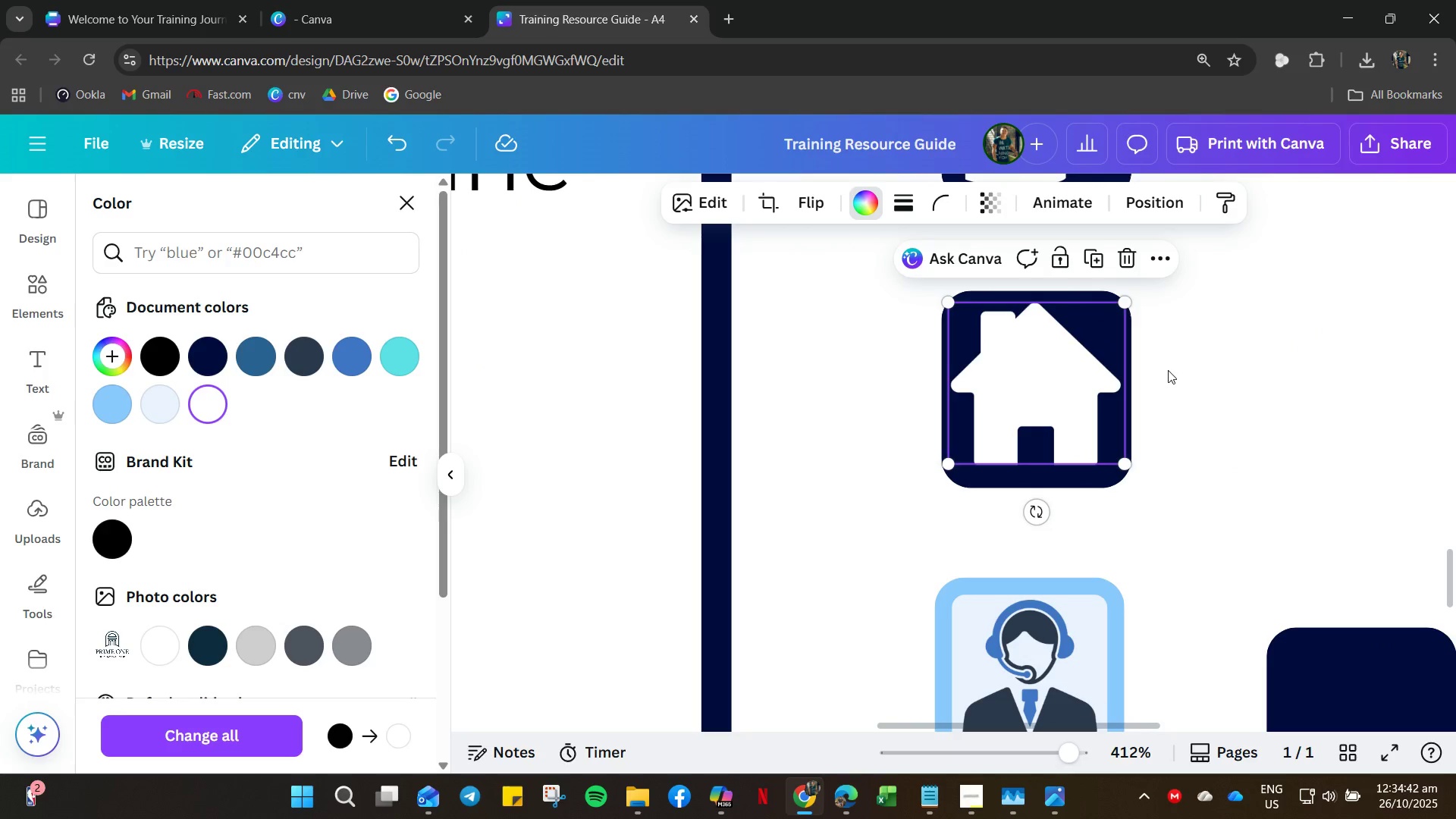 
left_click([1169, 370])
 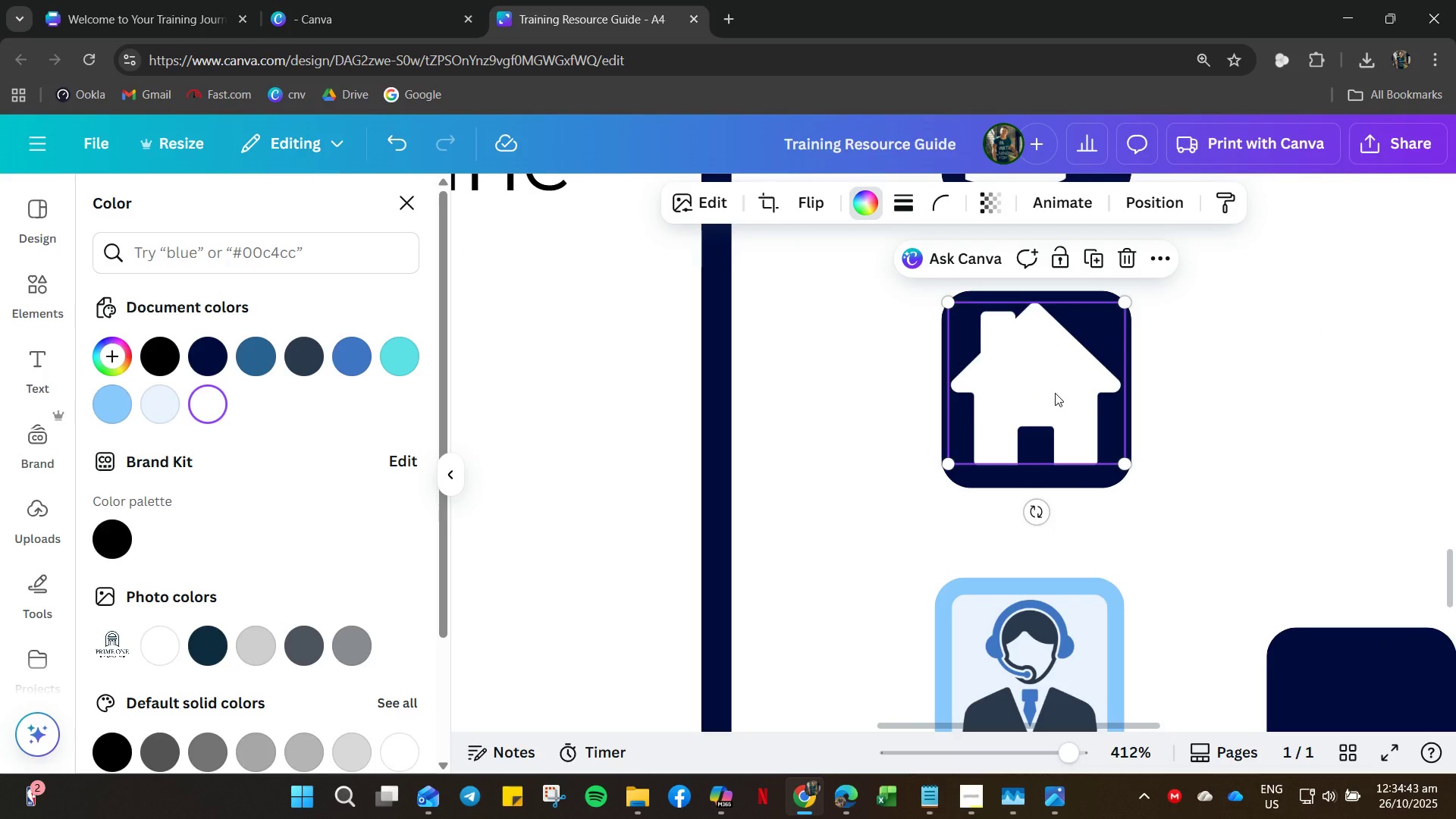 
key(ArrowDown)
 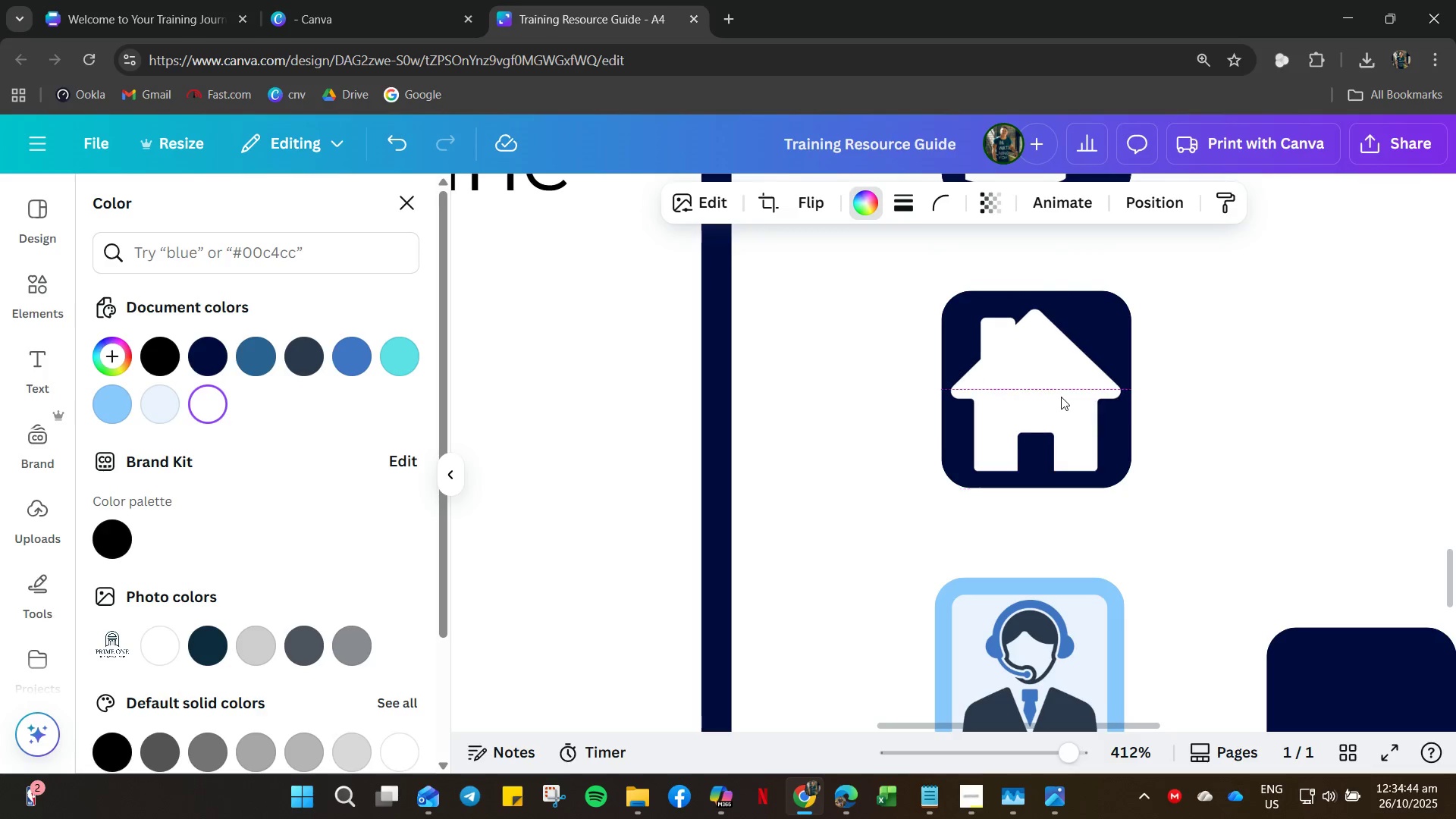 
key(ArrowUp)
 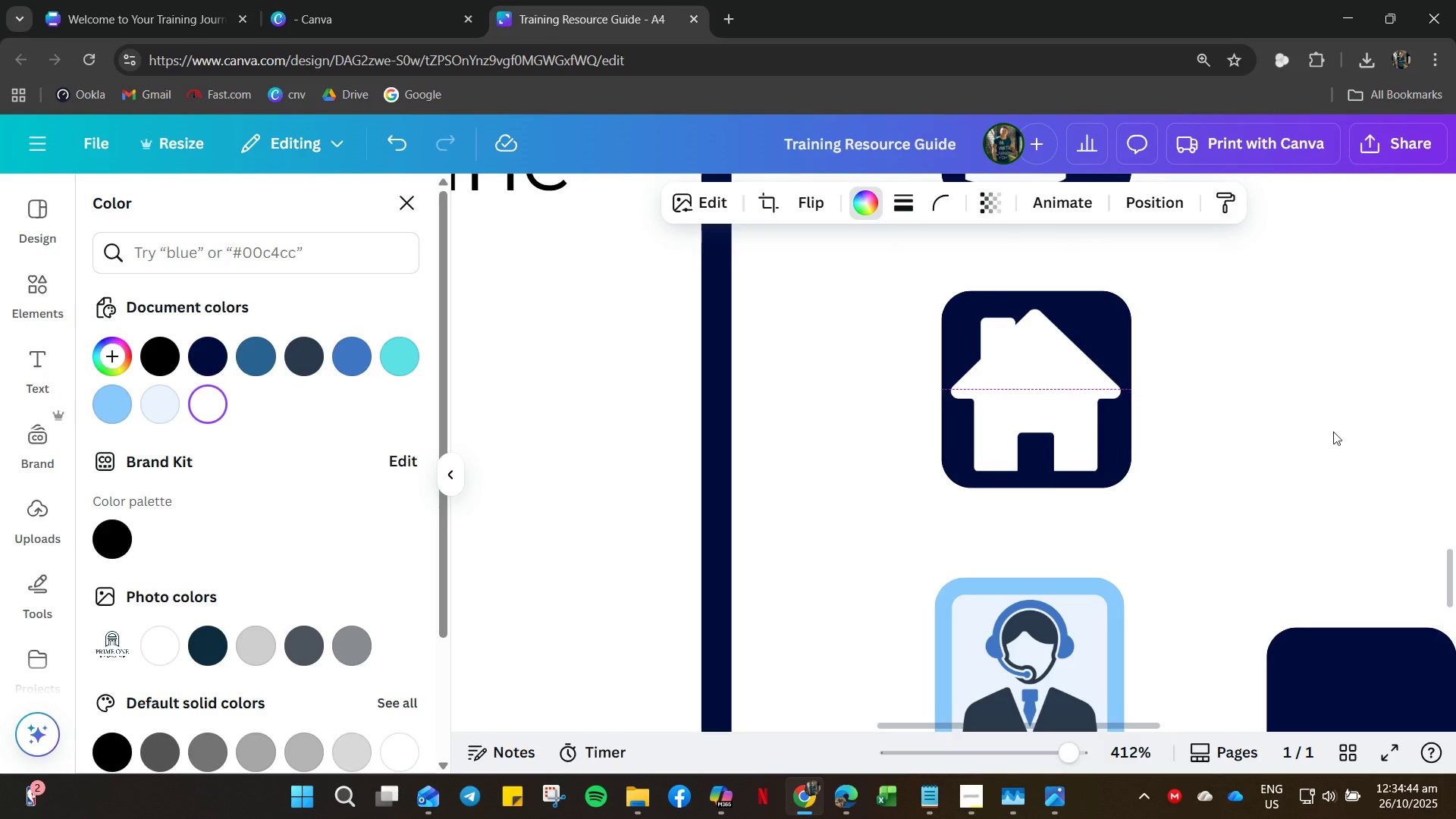 
left_click([1333, 431])
 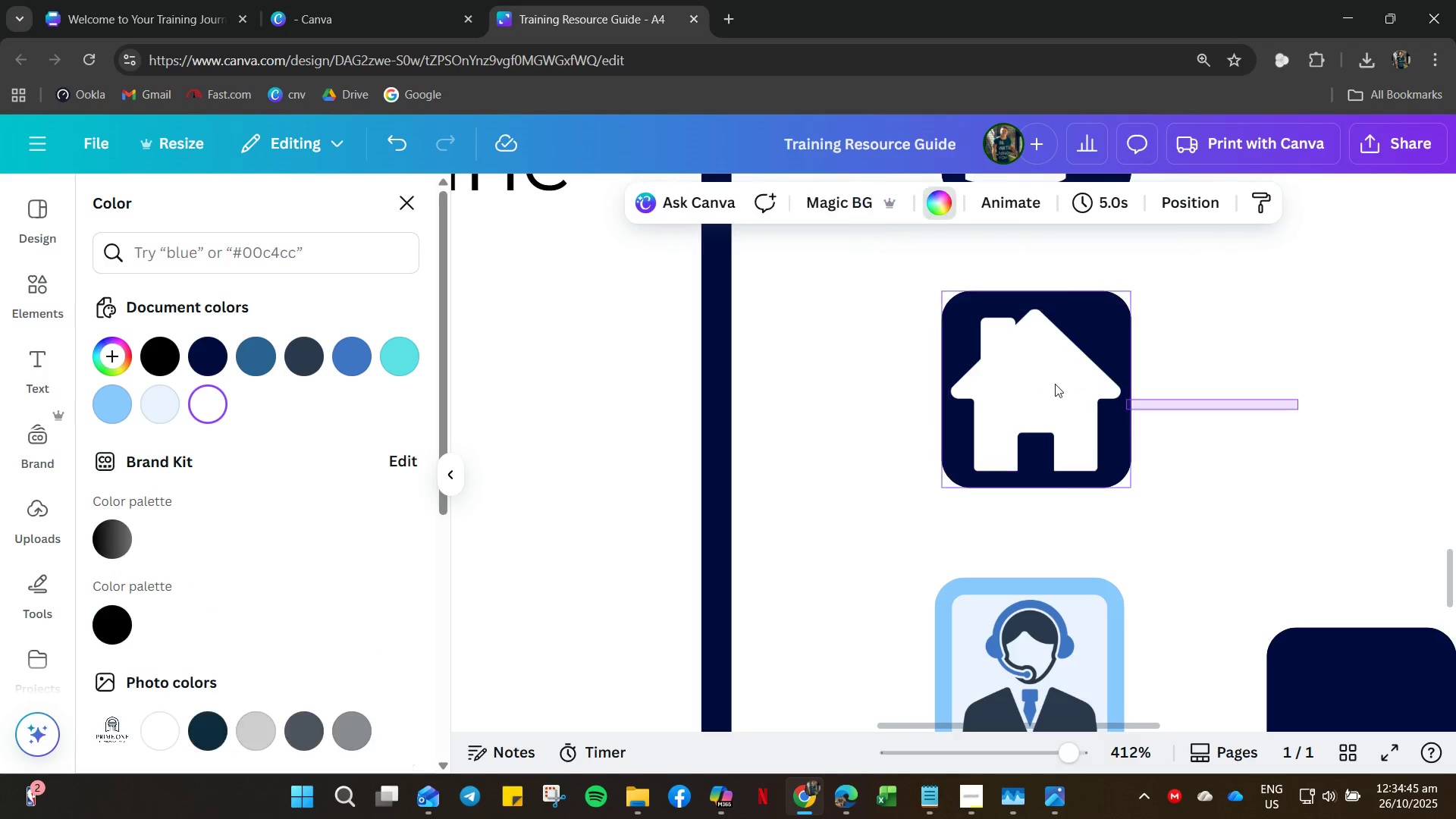 
left_click_drag(start_coordinate=[1299, 410], to_coordinate=[960, 382])
 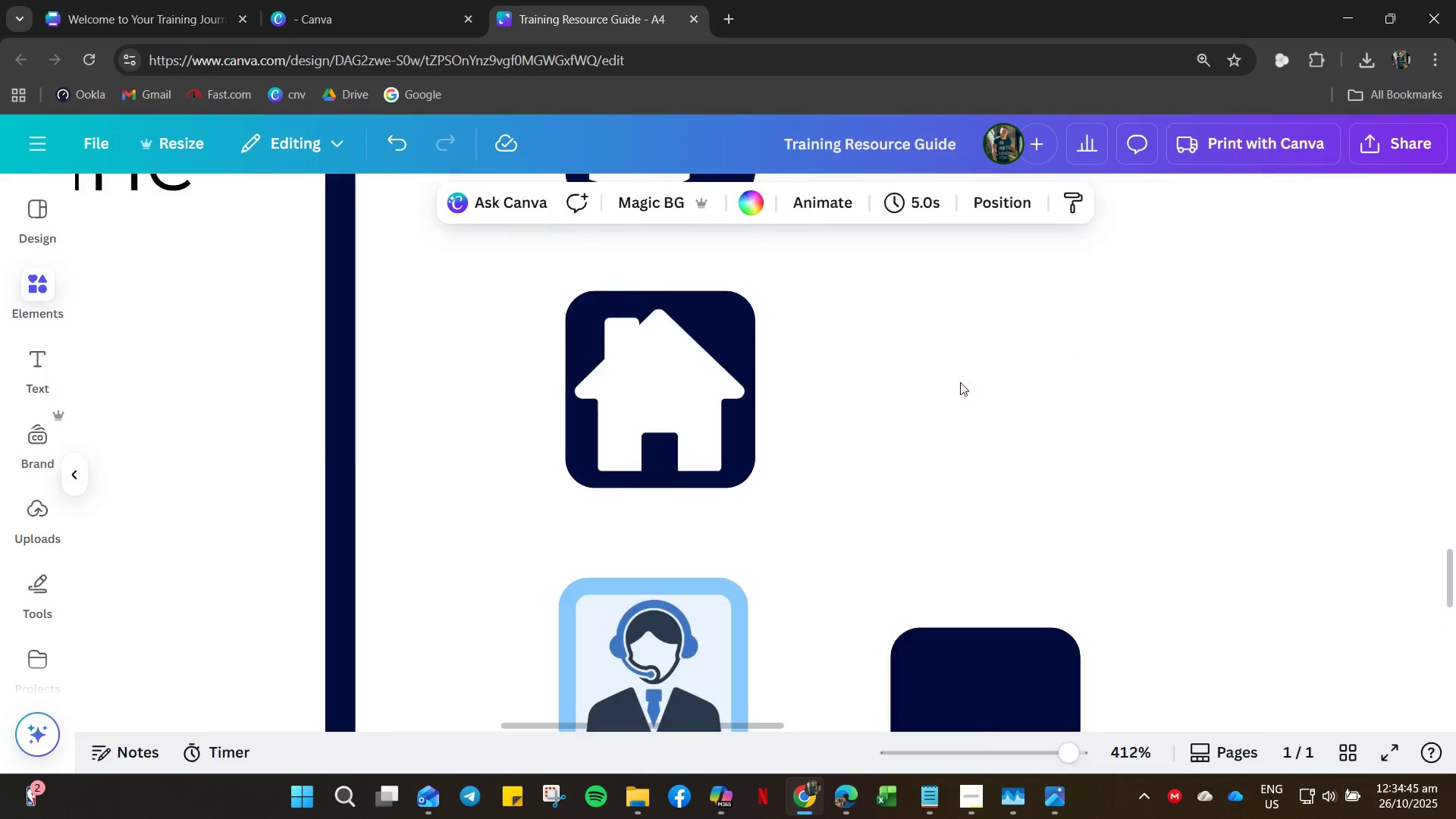 
right_click([960, 382])
 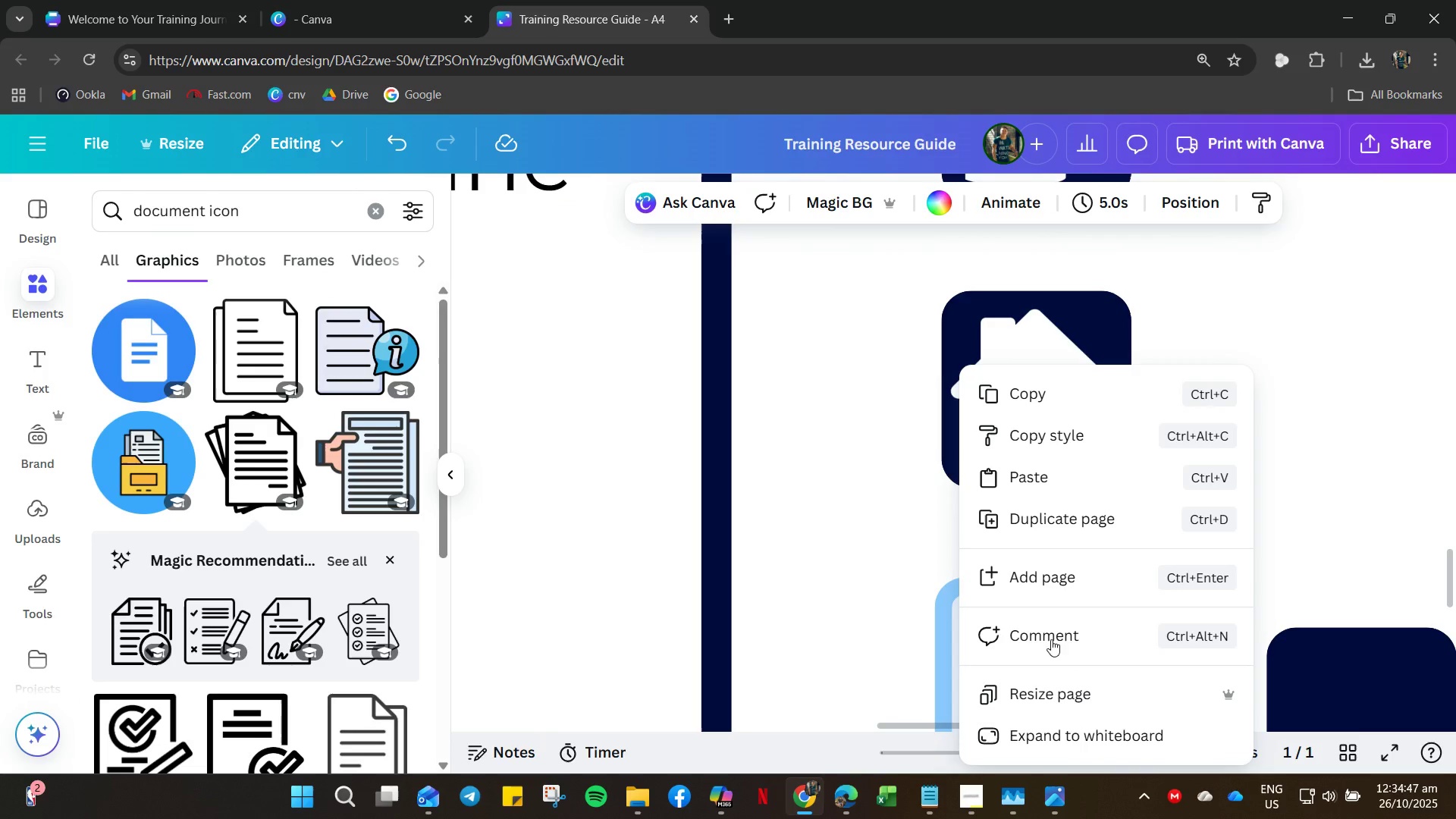 
left_click([886, 533])
 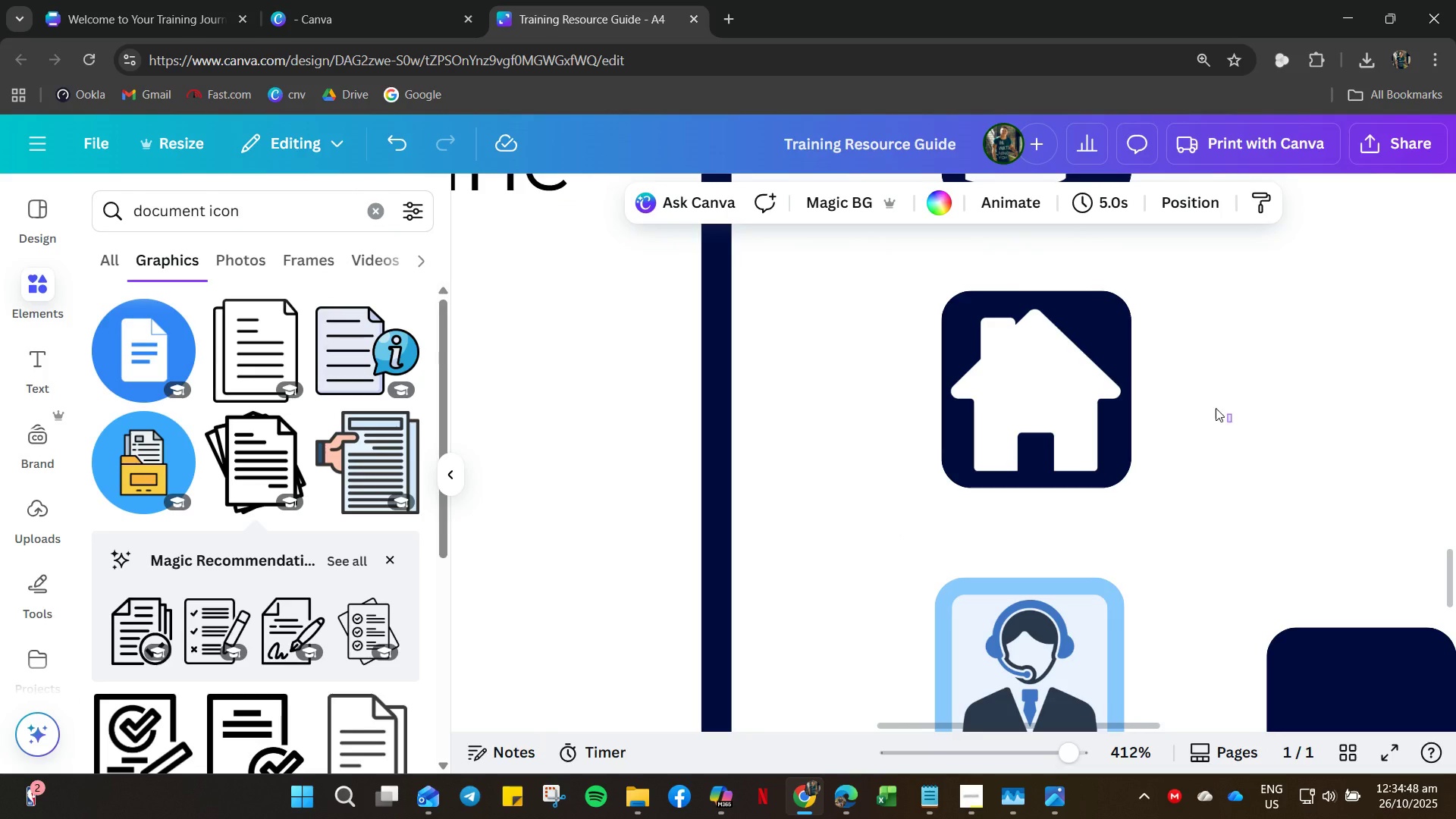 
left_click_drag(start_coordinate=[1232, 422], to_coordinate=[911, 353])
 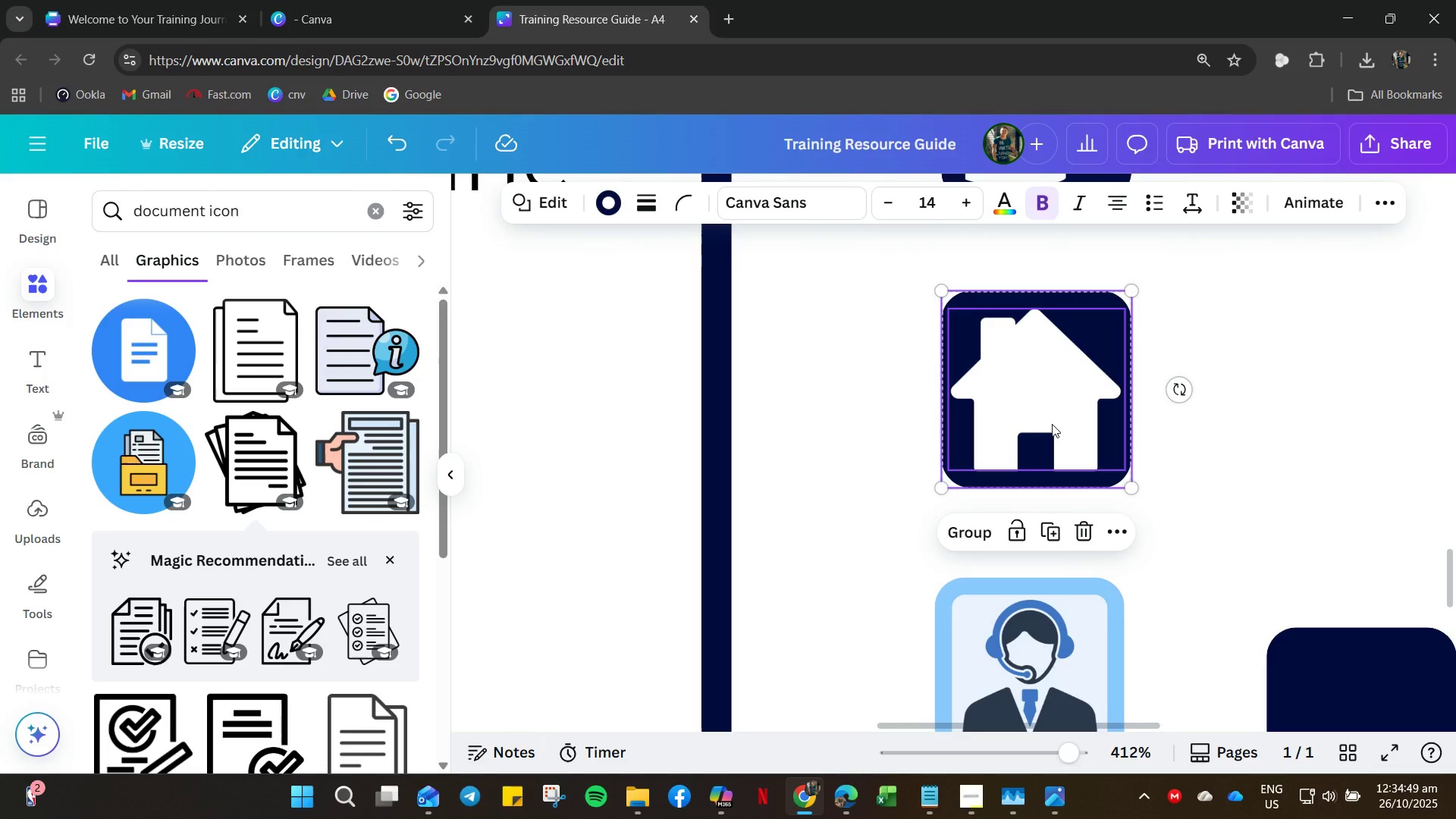 
right_click([1052, 424])
 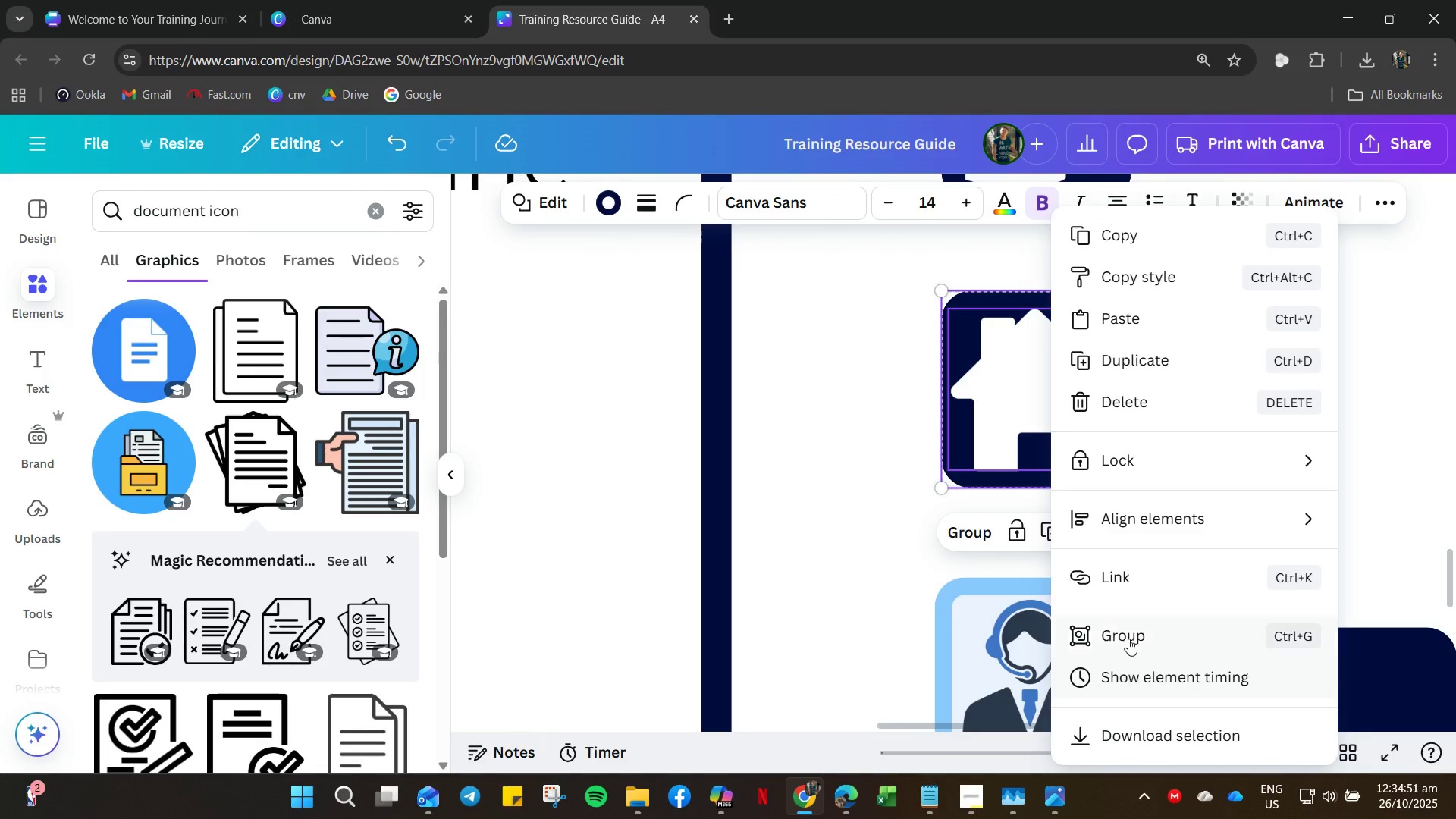 
left_click([1128, 638])
 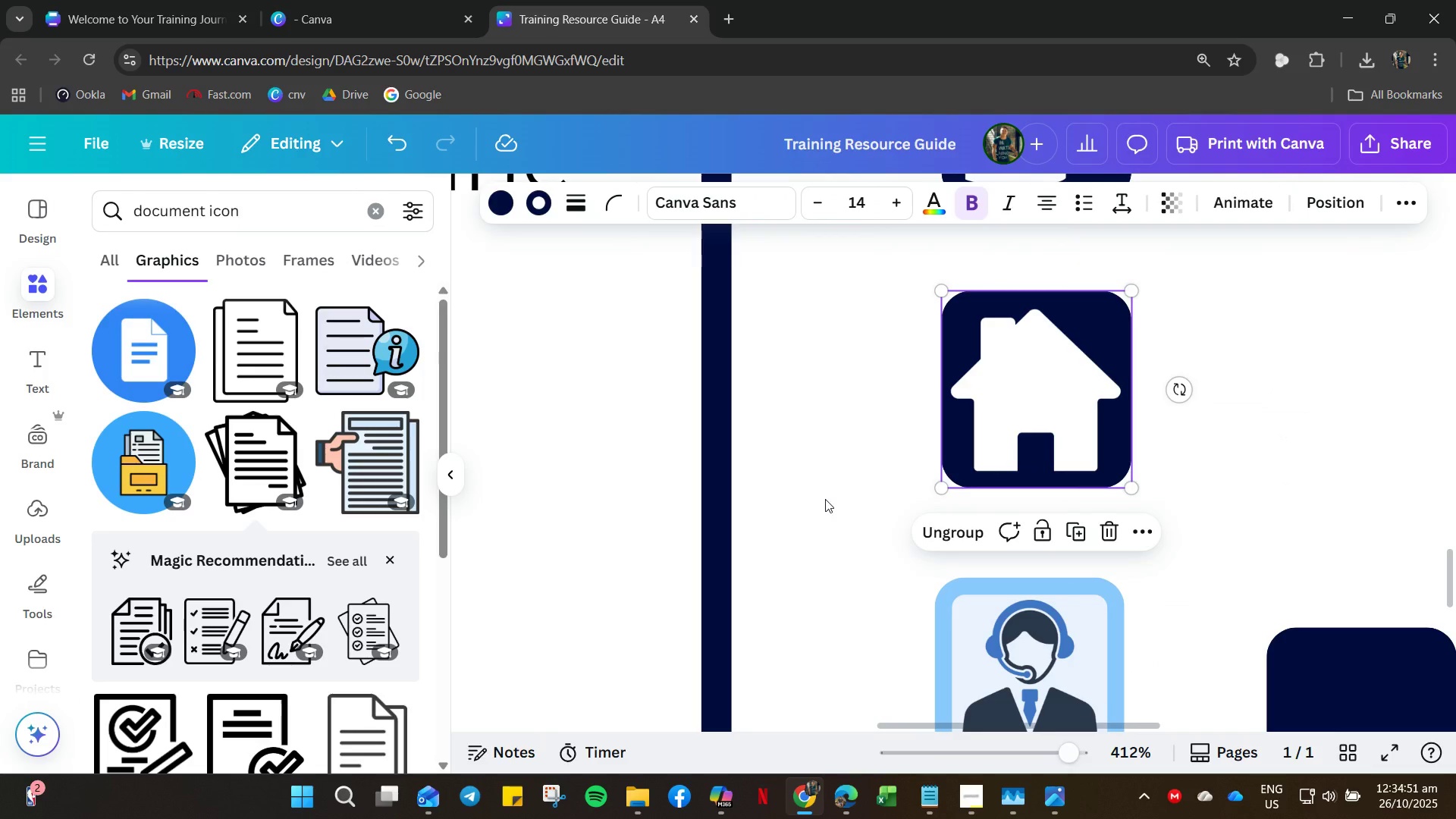 
left_click([825, 499])
 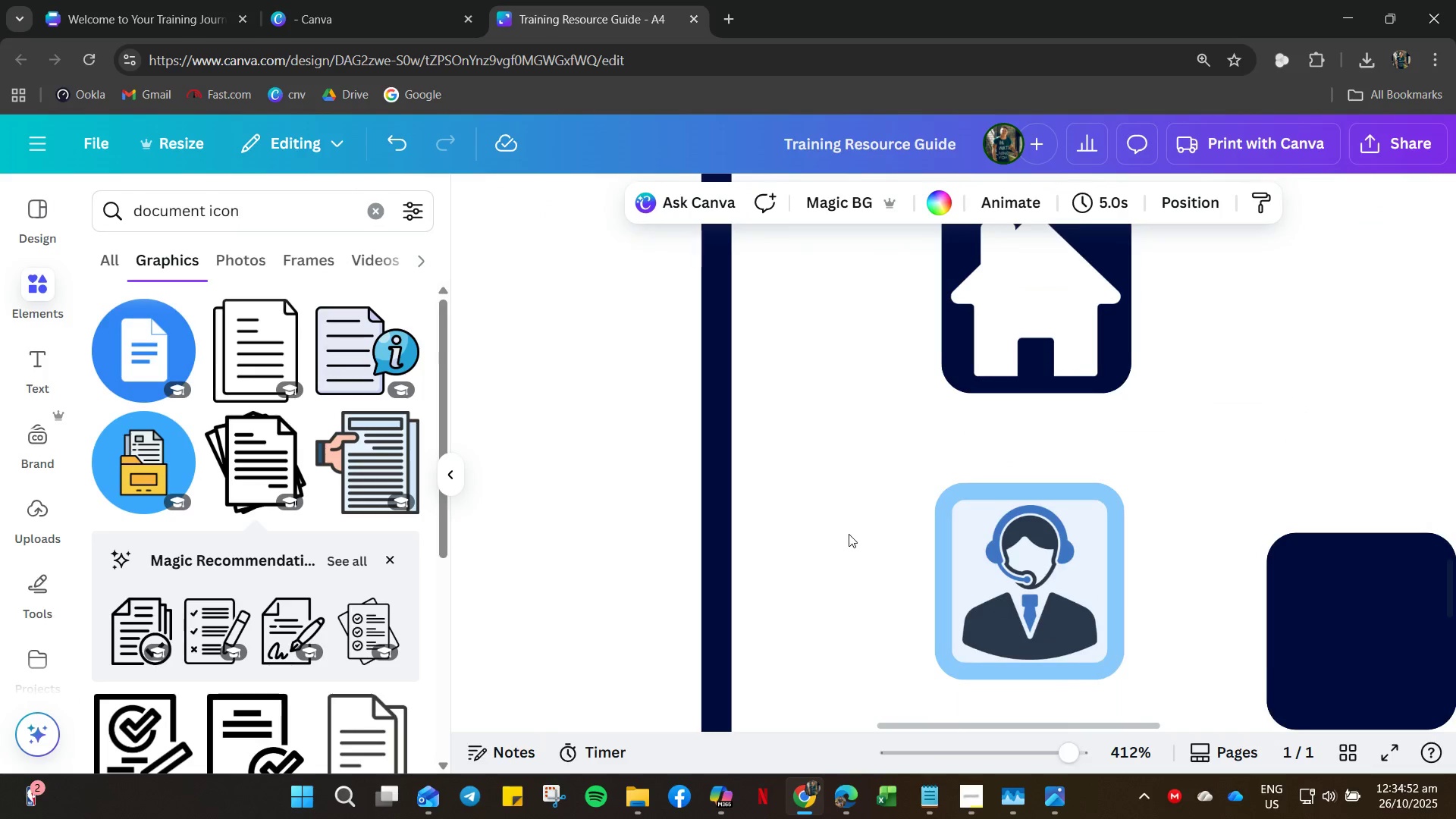 
scroll: coordinate [843, 530], scroll_direction: down, amount: 4.0
 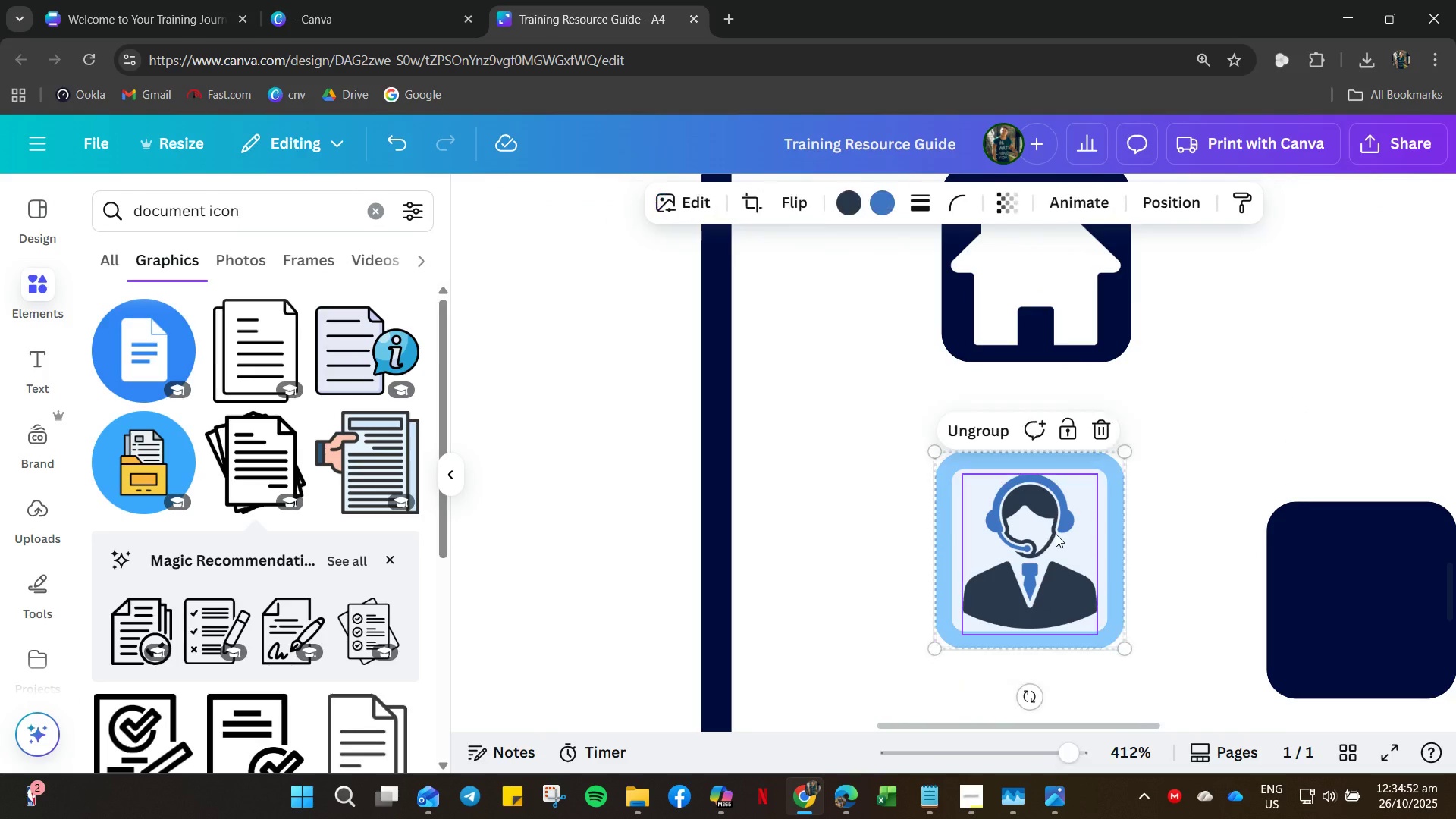 
left_click([1056, 534])
 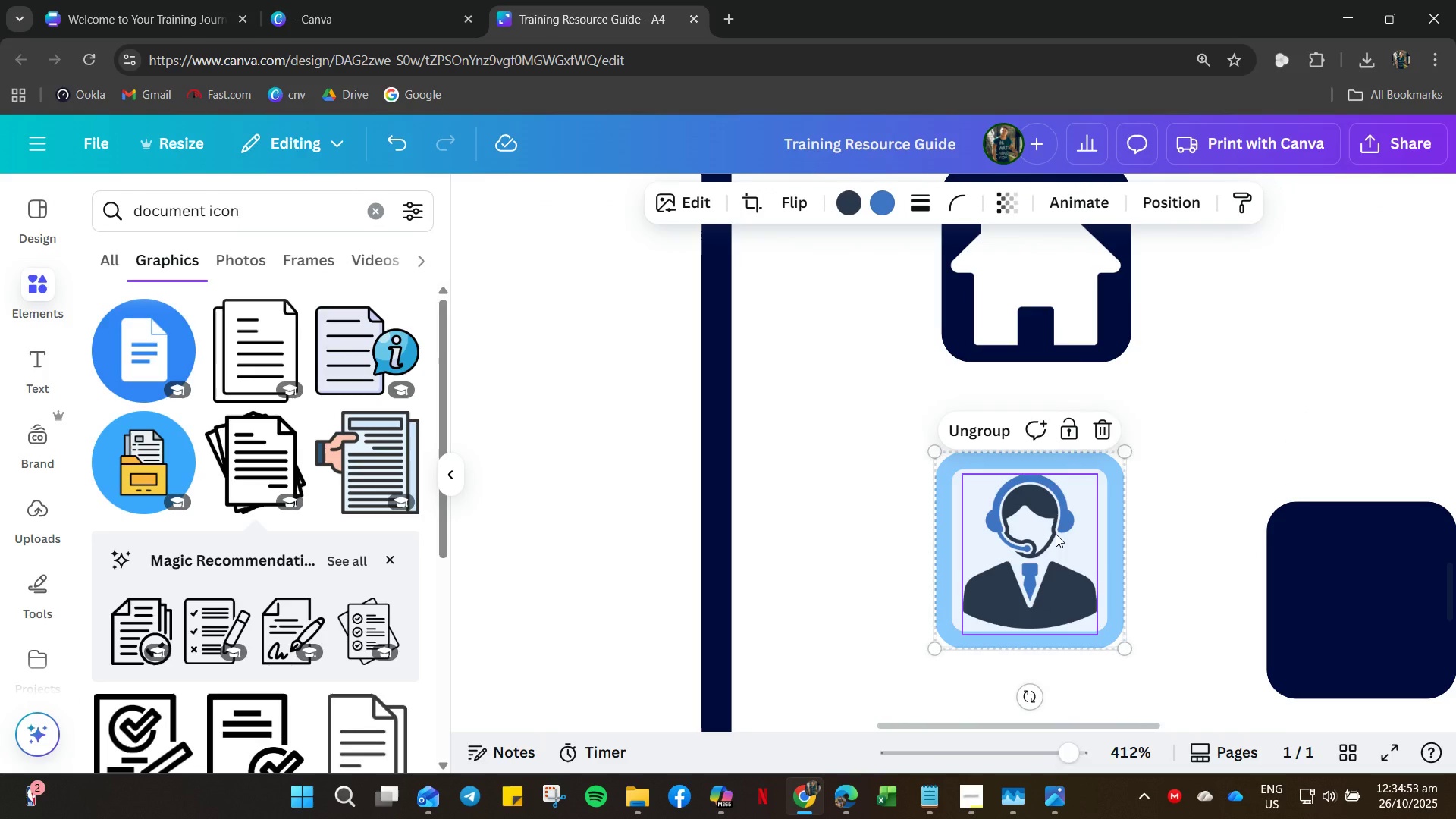 
key(Delete)
 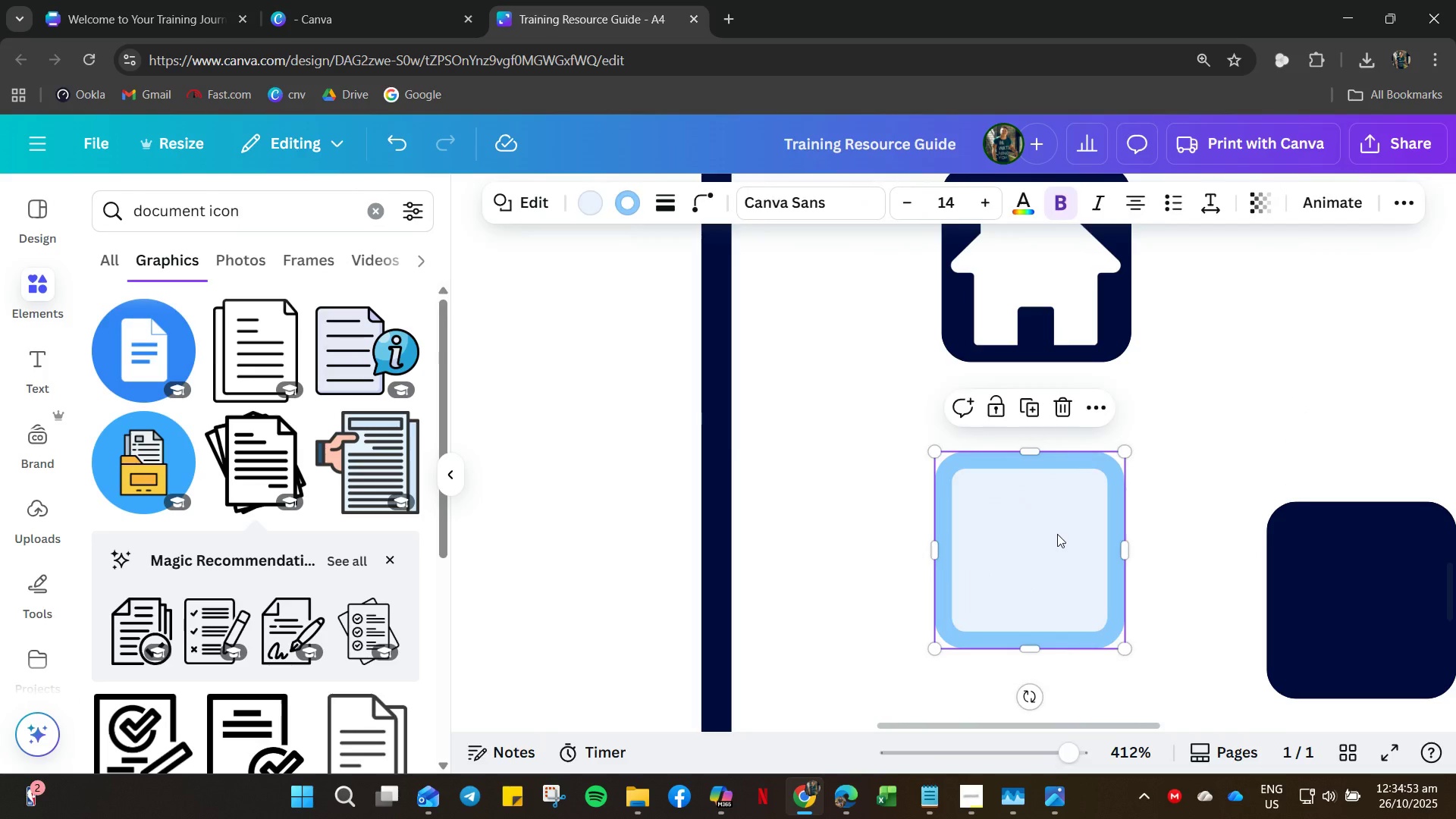 
key(Delete)
 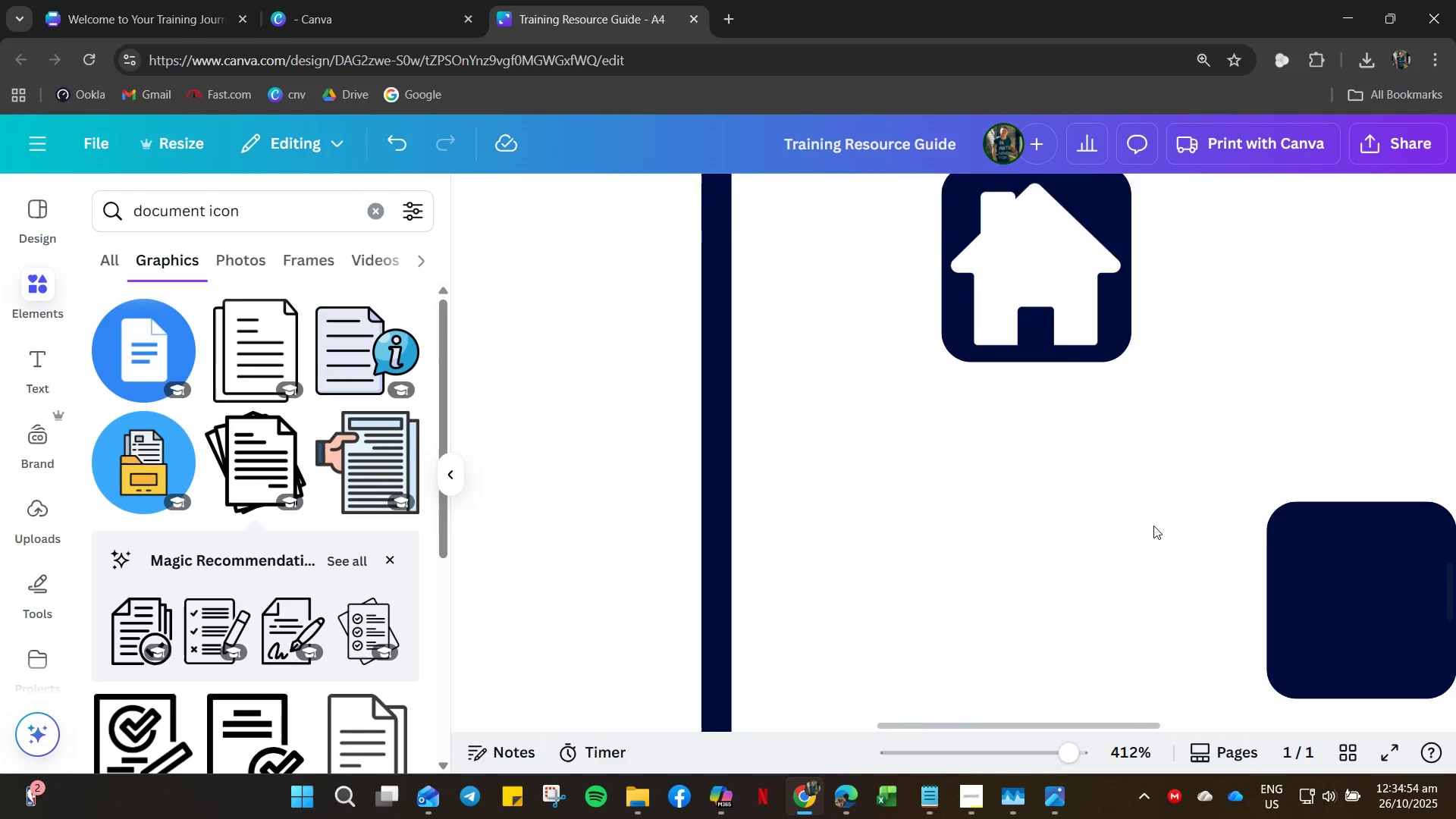 
left_click([1153, 526])
 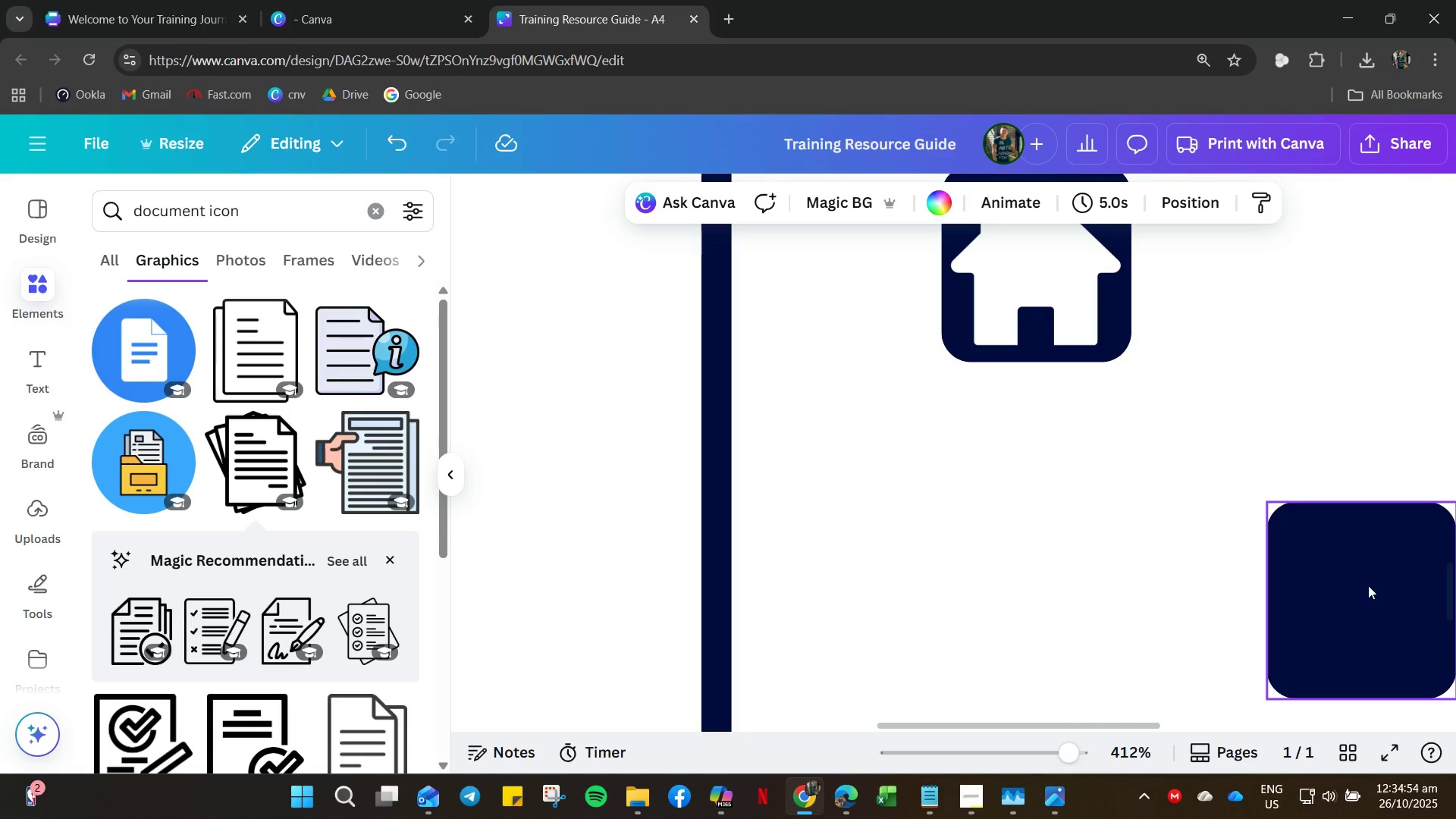 
left_click_drag(start_coordinate=[1388, 588], to_coordinate=[1058, 550])
 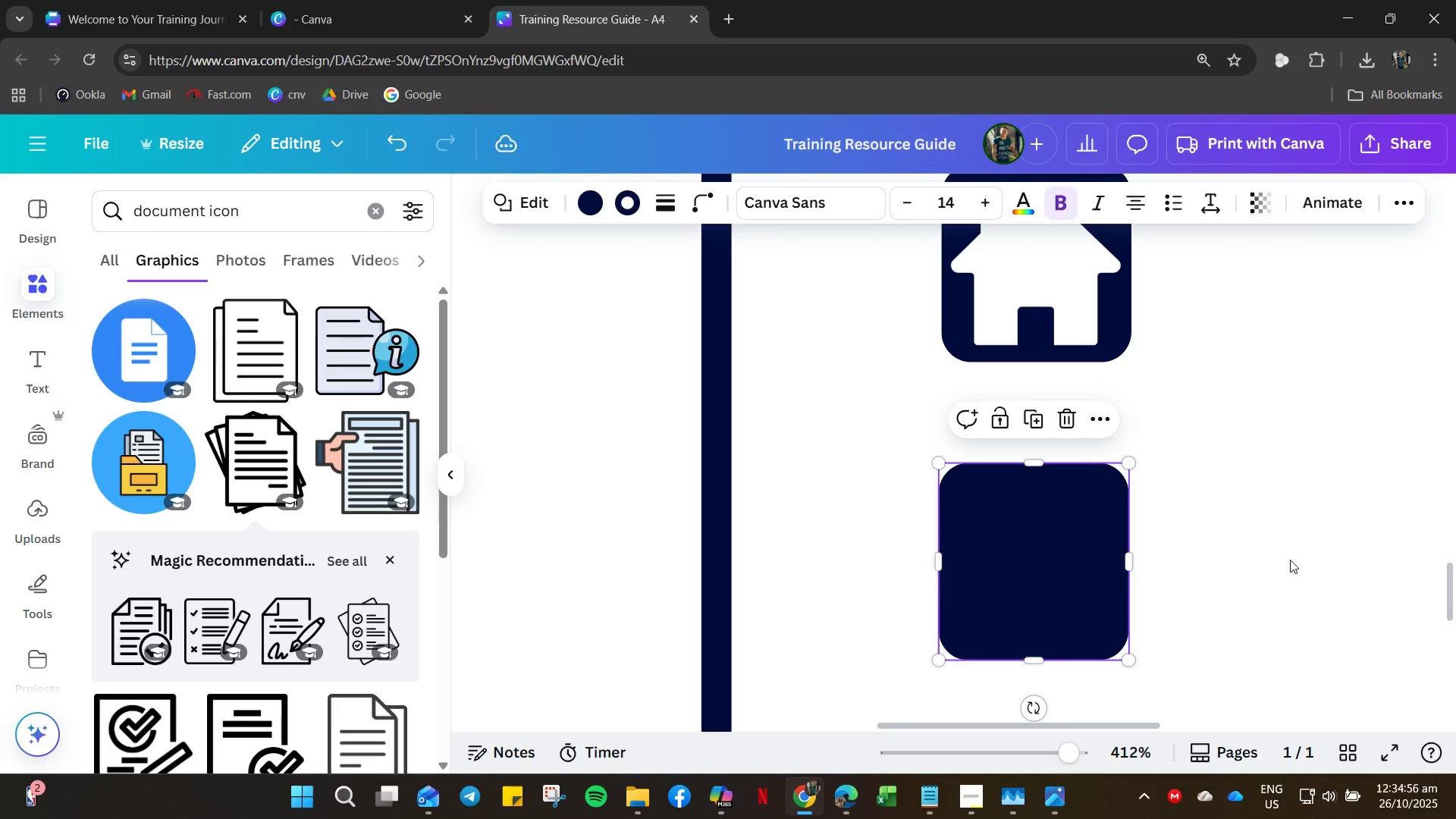 
hold_key(key=ControlLeft, duration=0.45)
scroll: coordinate [1290, 560], scroll_direction: down, amount: 5.0
 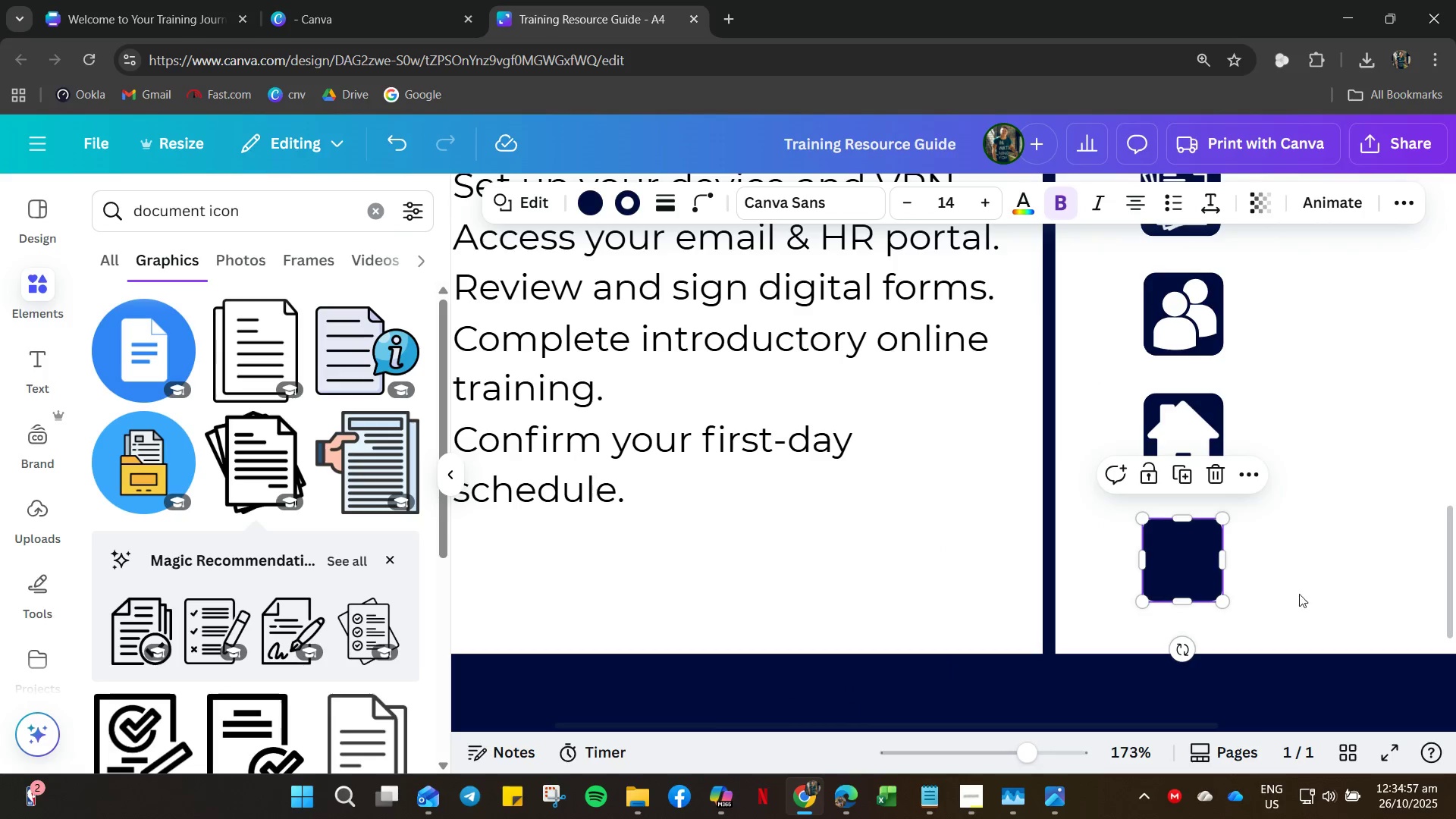 
hold_key(key=ControlLeft, duration=0.38)
scroll: coordinate [1302, 545], scroll_direction: down, amount: 1.0
 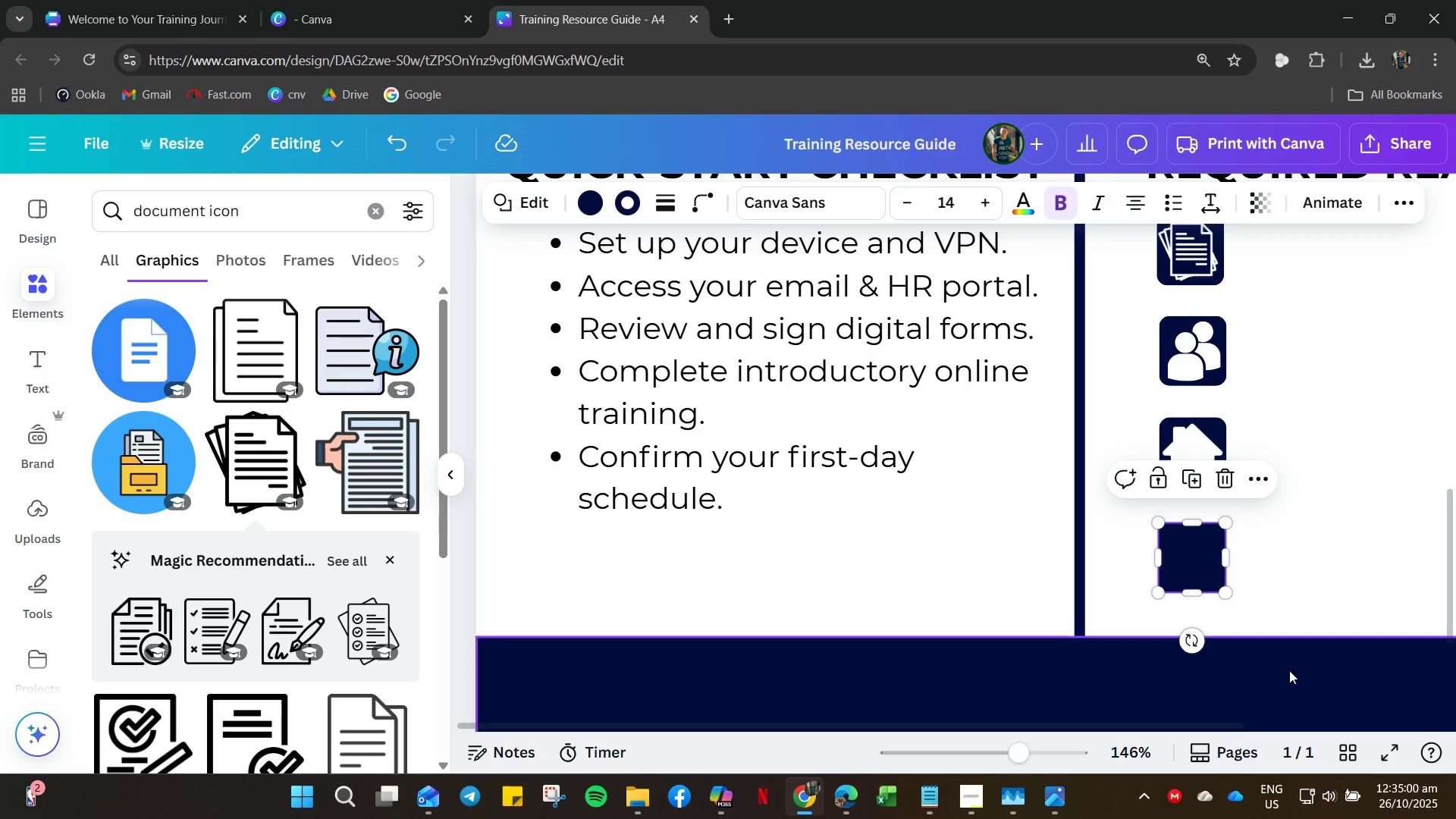 
left_click_drag(start_coordinate=[993, 757], to_coordinate=[987, 755])
 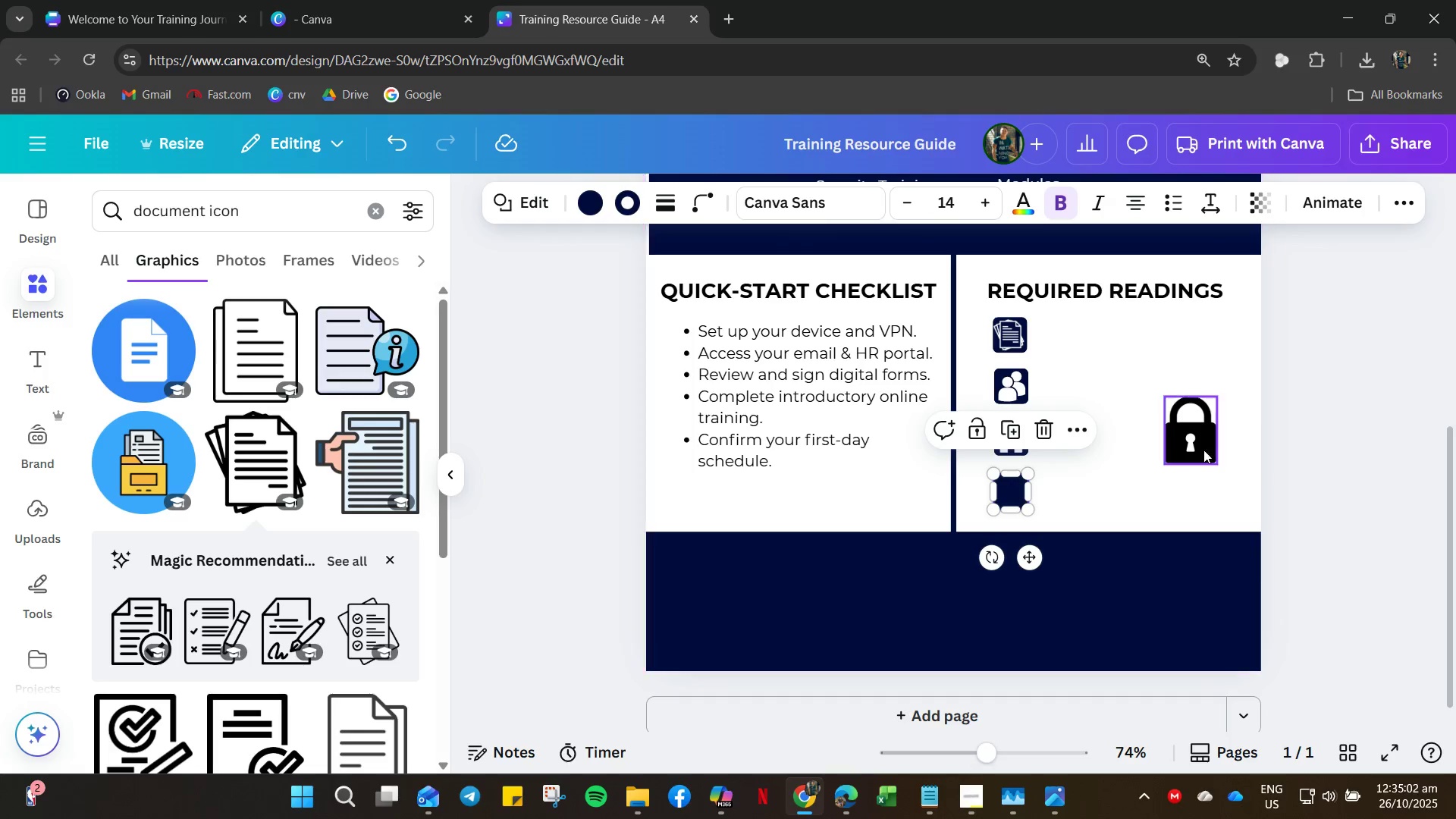 
left_click_drag(start_coordinate=[1203, 444], to_coordinate=[1063, 499])
 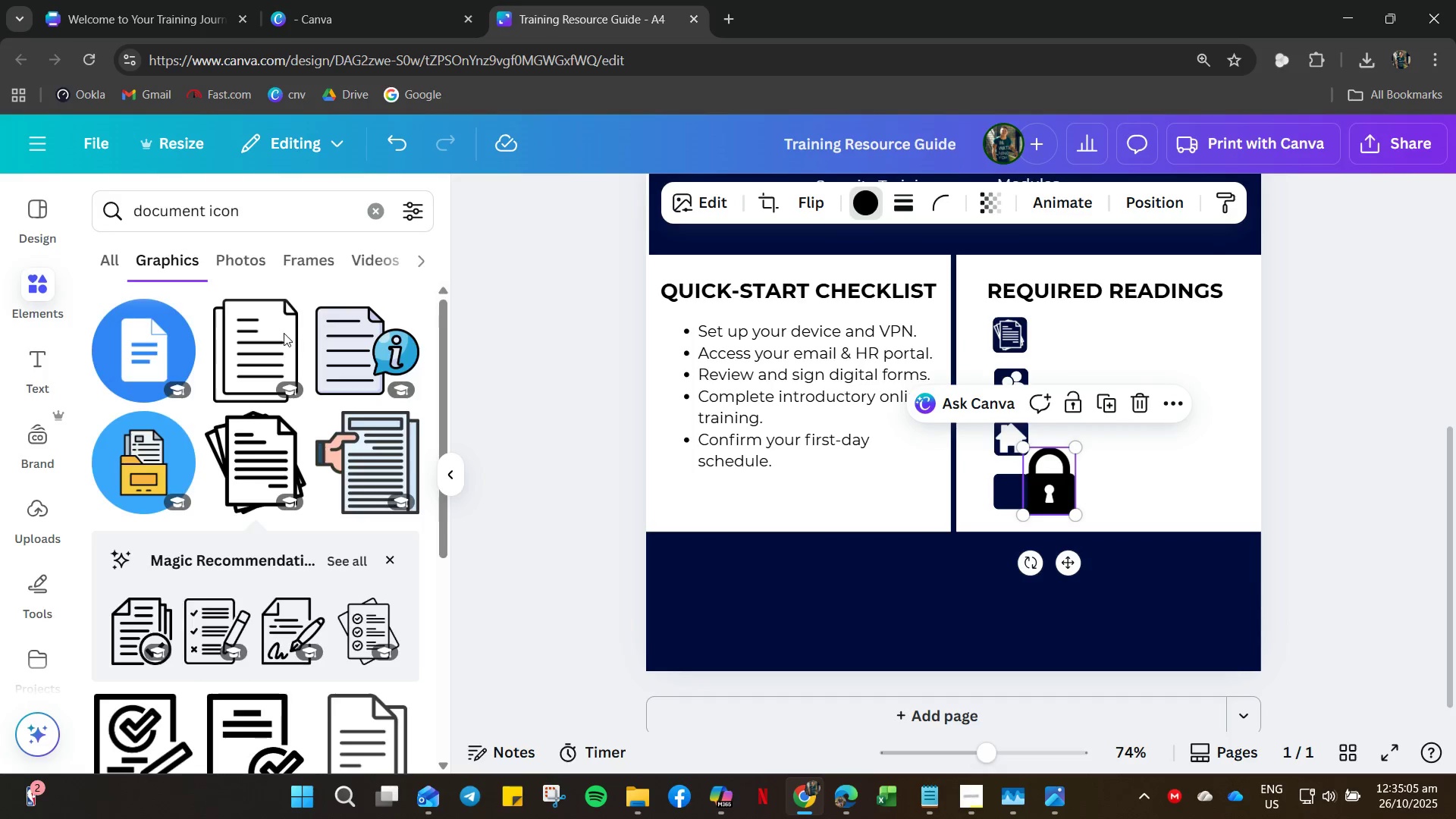 
left_click([359, 350])
 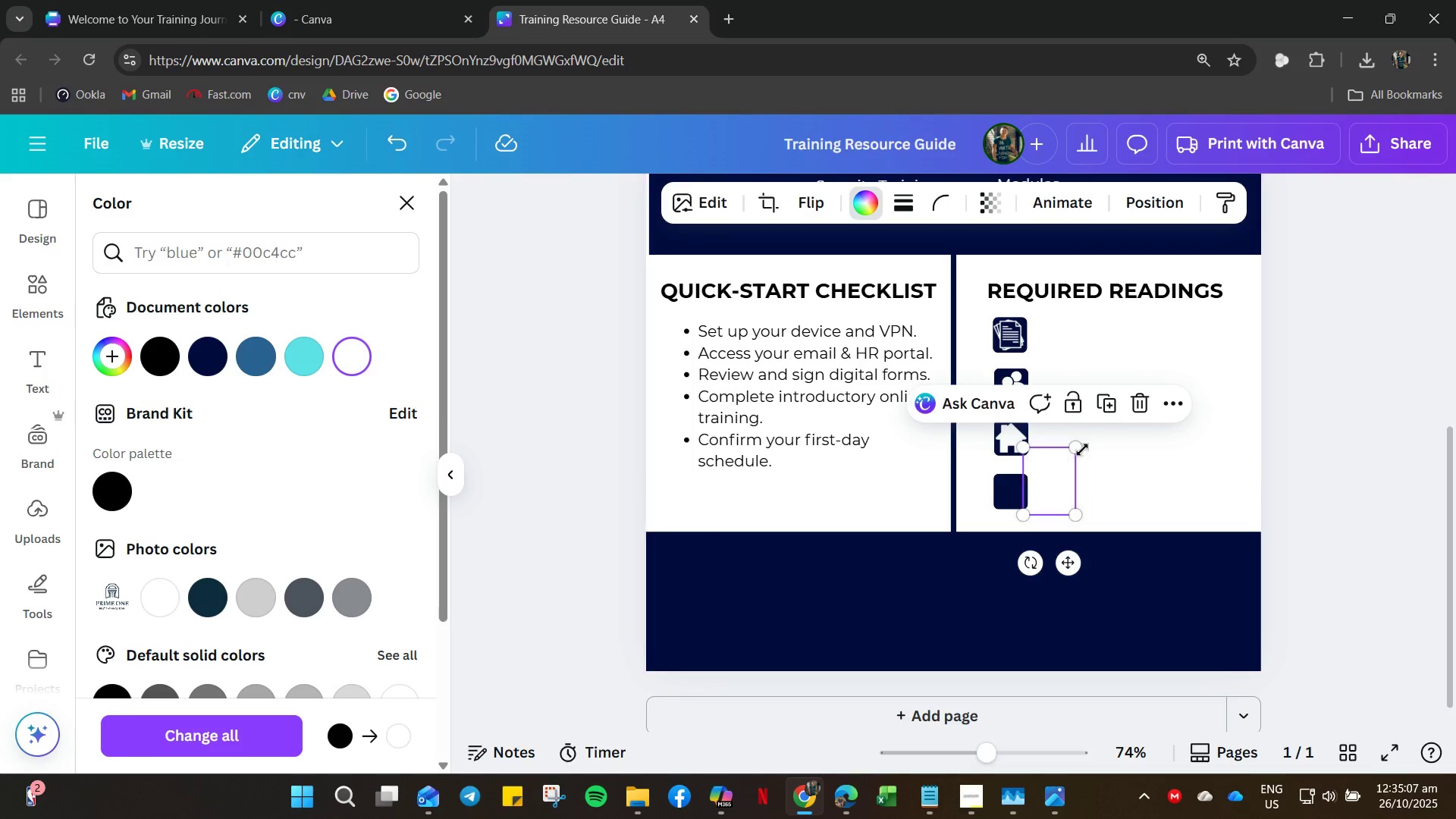 
left_click_drag(start_coordinate=[1082, 449], to_coordinate=[1065, 483])
 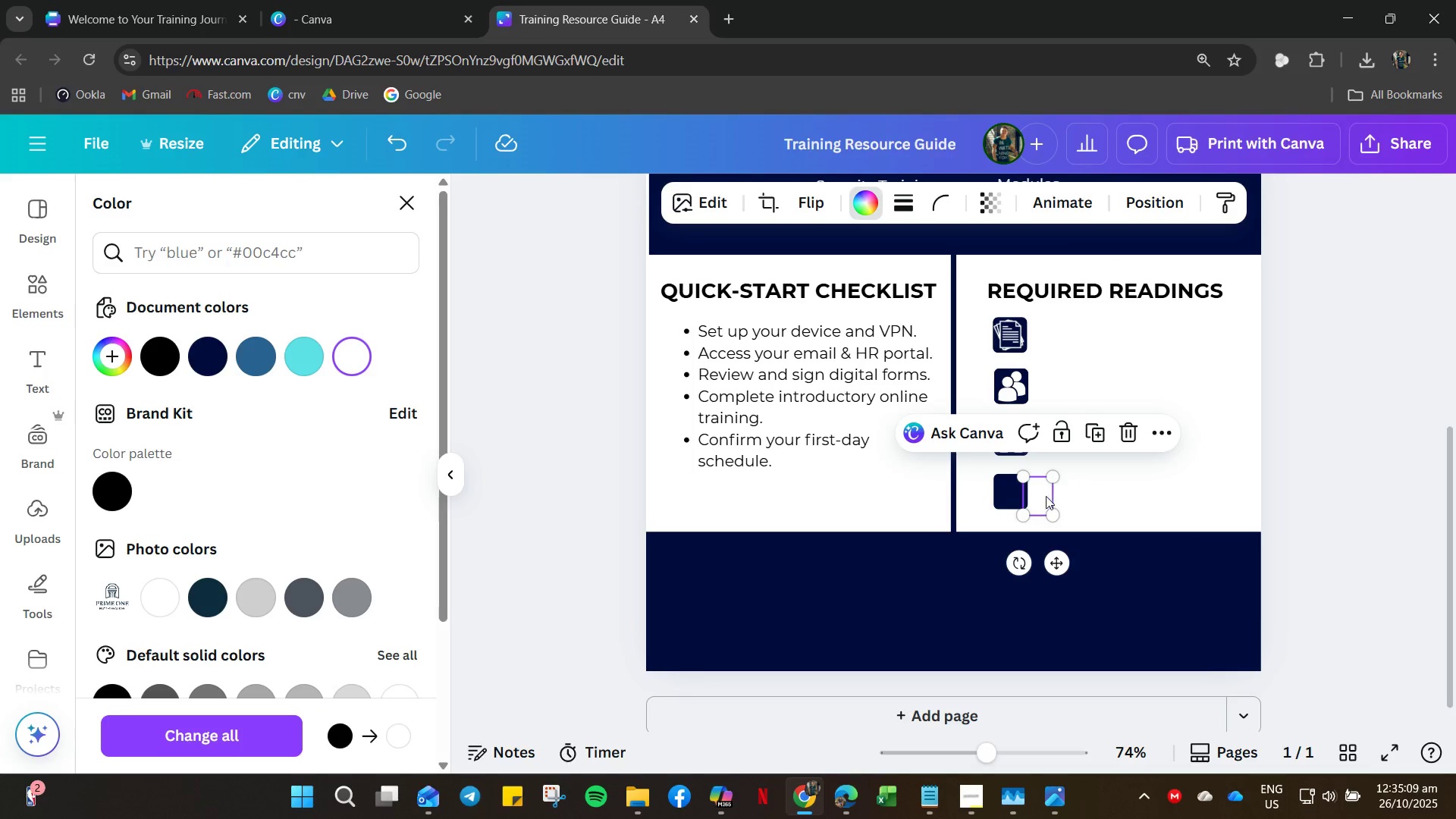 
left_click_drag(start_coordinate=[1046, 496], to_coordinate=[1021, 489])
 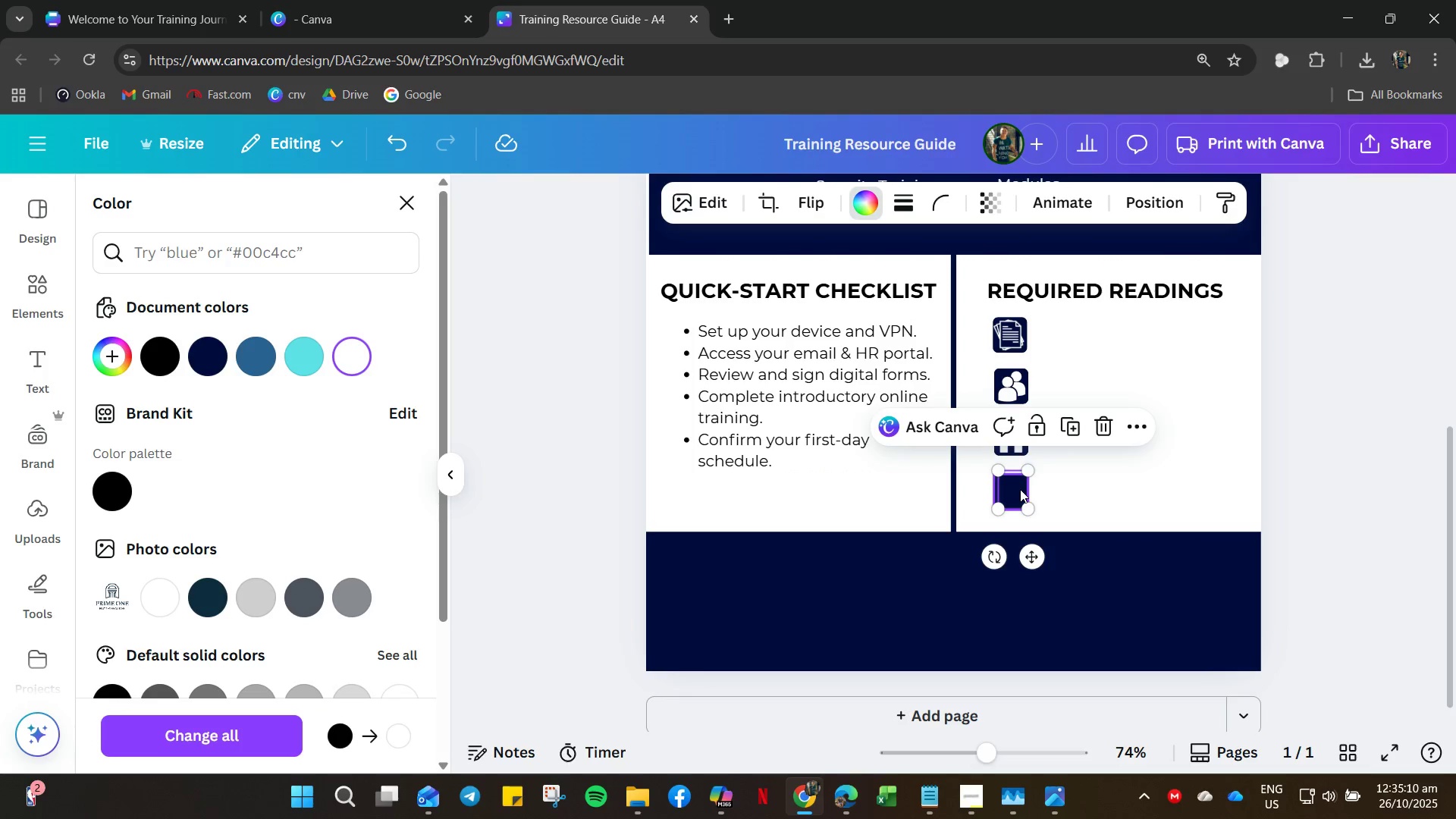 
right_click([1020, 489])
 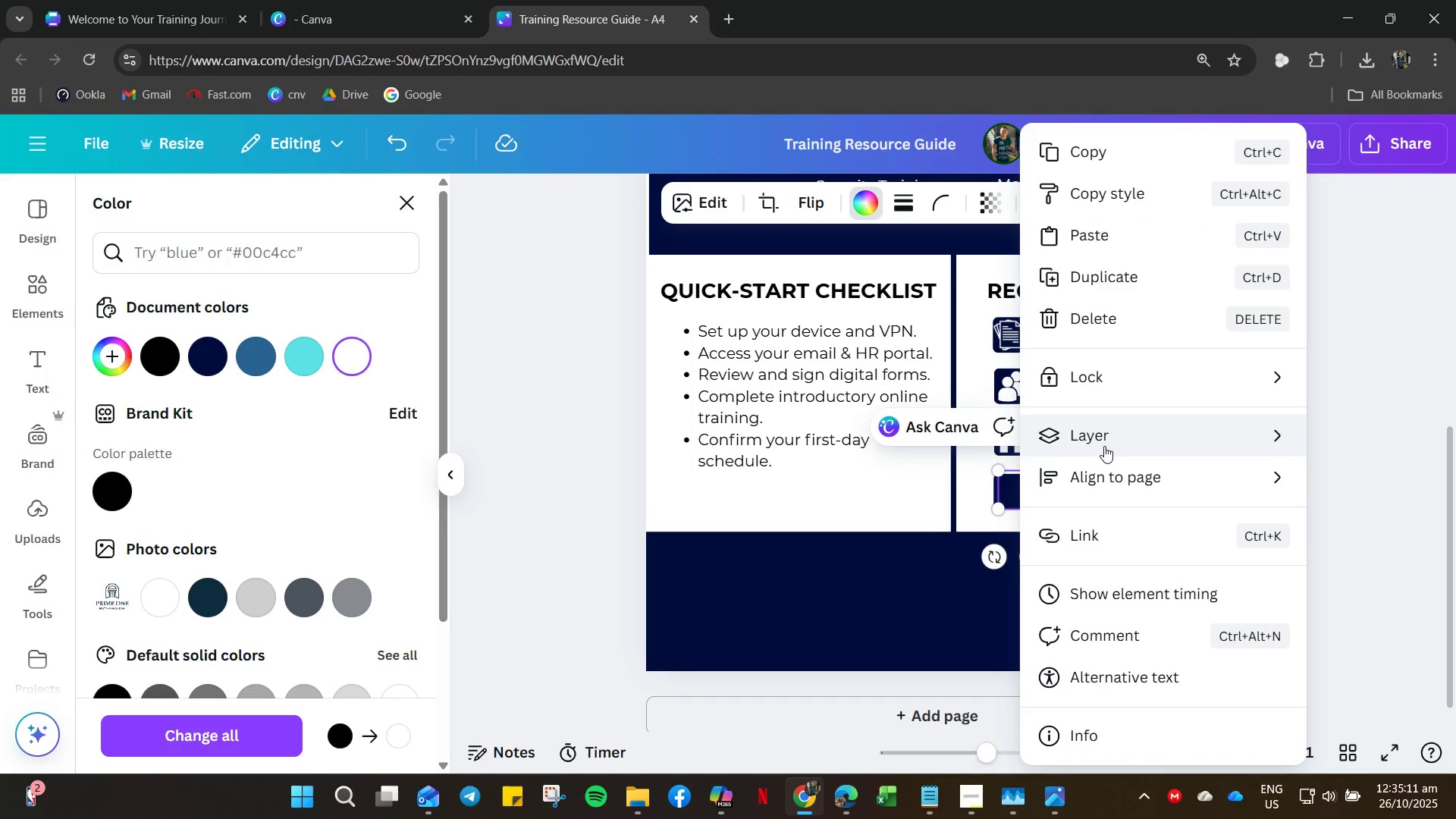 
left_click([1101, 481])
 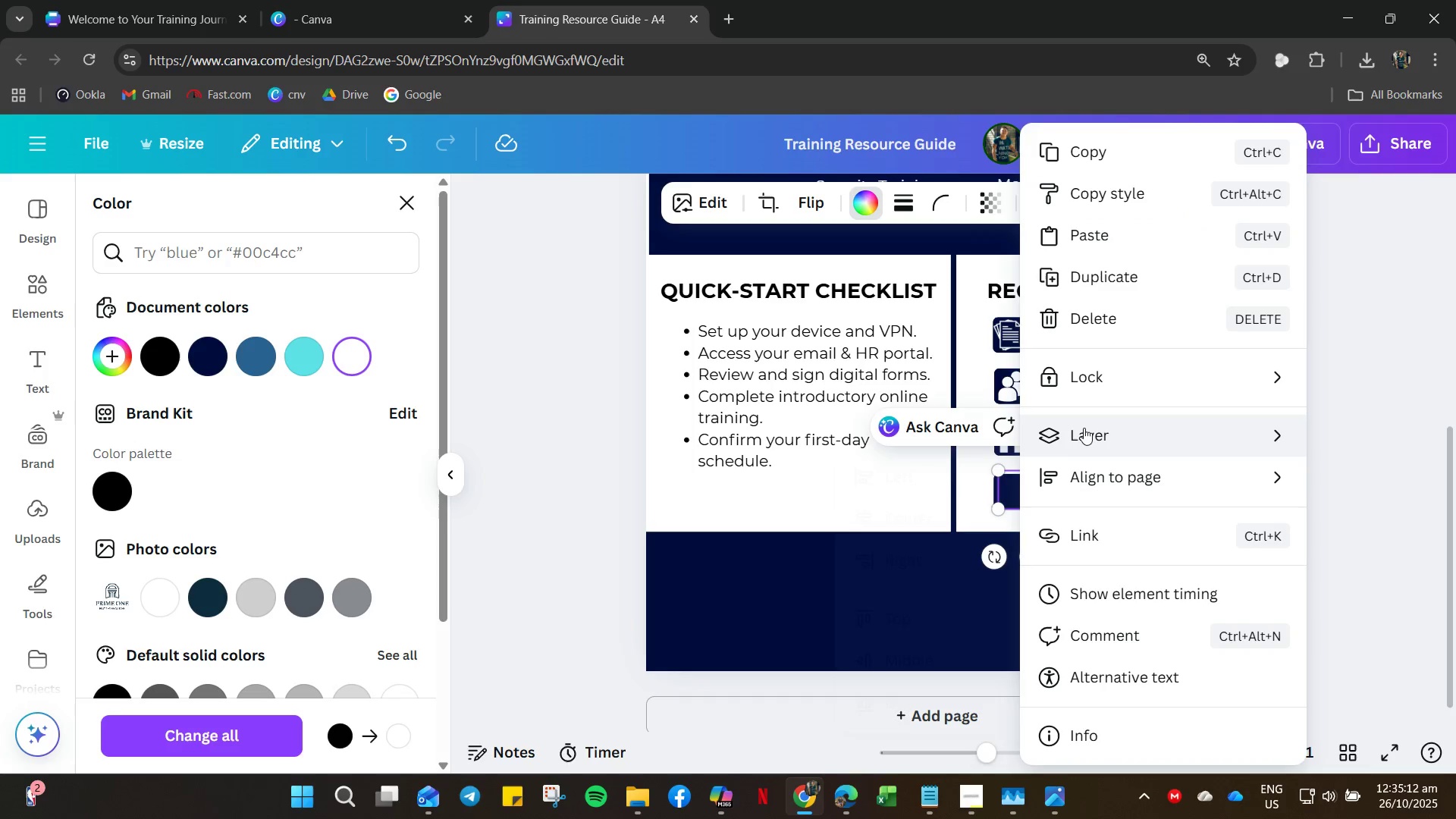 
left_click([1084, 428])
 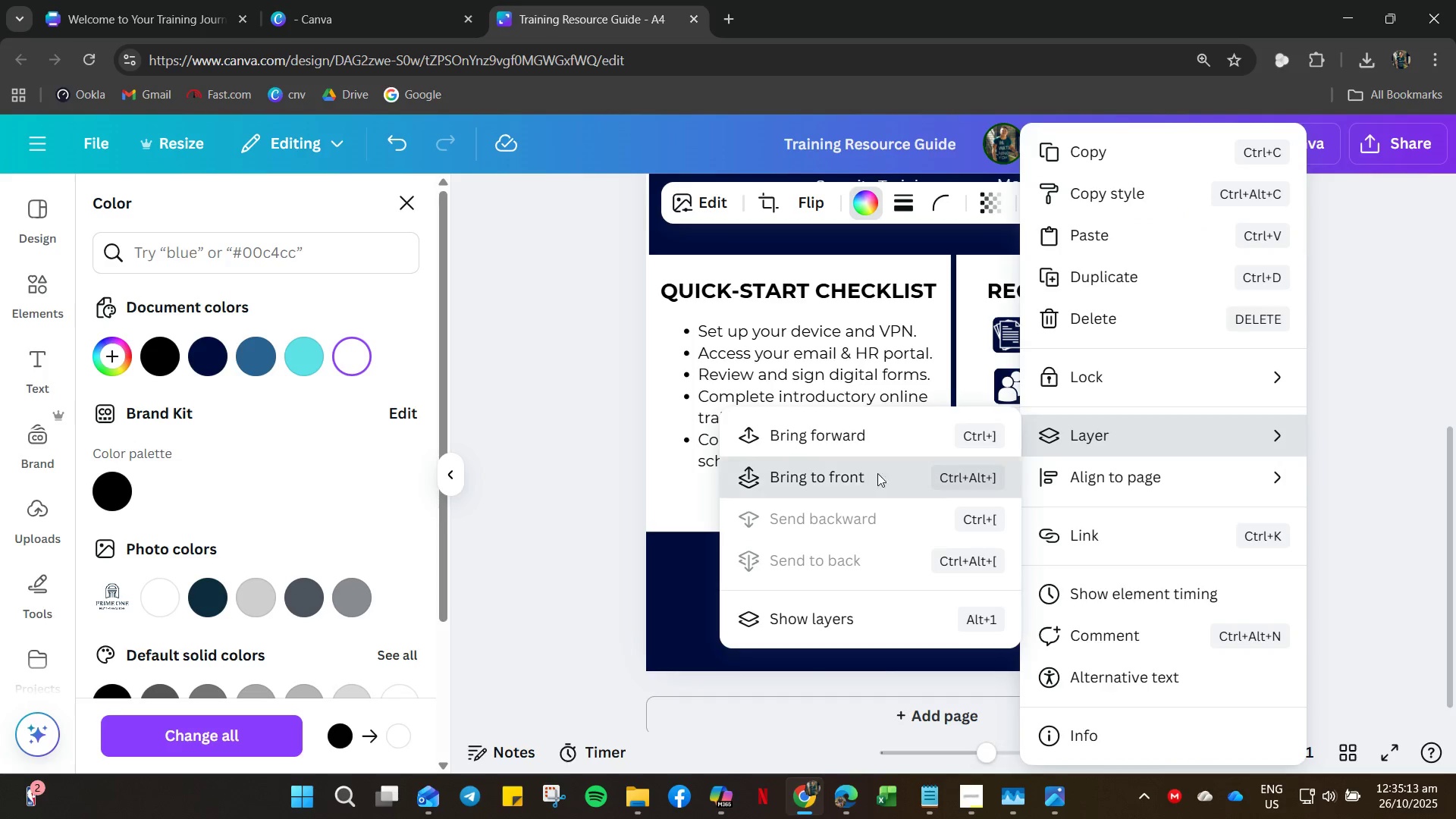 
left_click([1090, 484])
 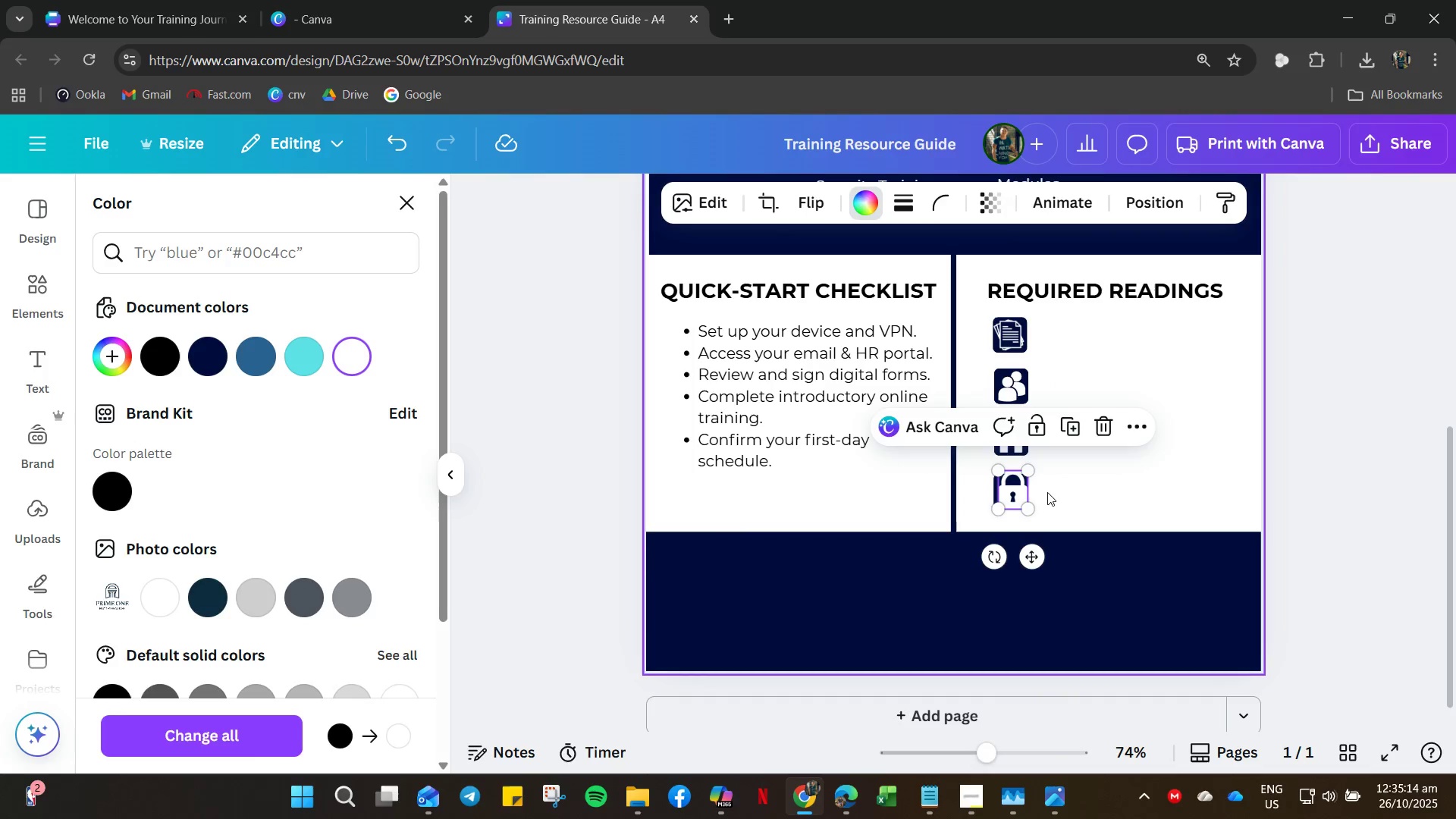 
hold_key(key=ControlLeft, duration=1.38)
scroll: coordinate [1046, 492], scroll_direction: up, amount: 8.0
 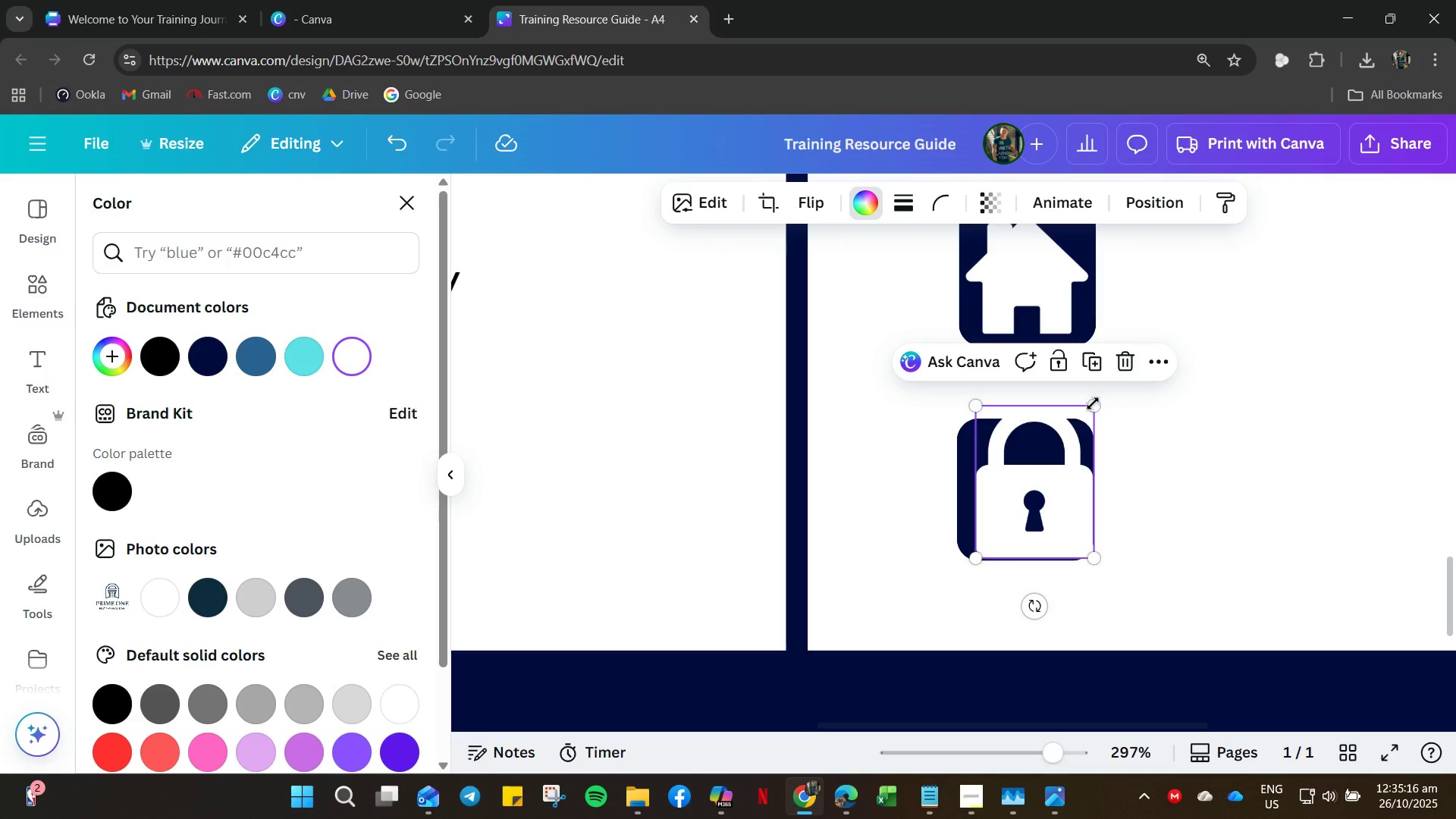 
left_click_drag(start_coordinate=[1092, 411], to_coordinate=[1067, 442])
 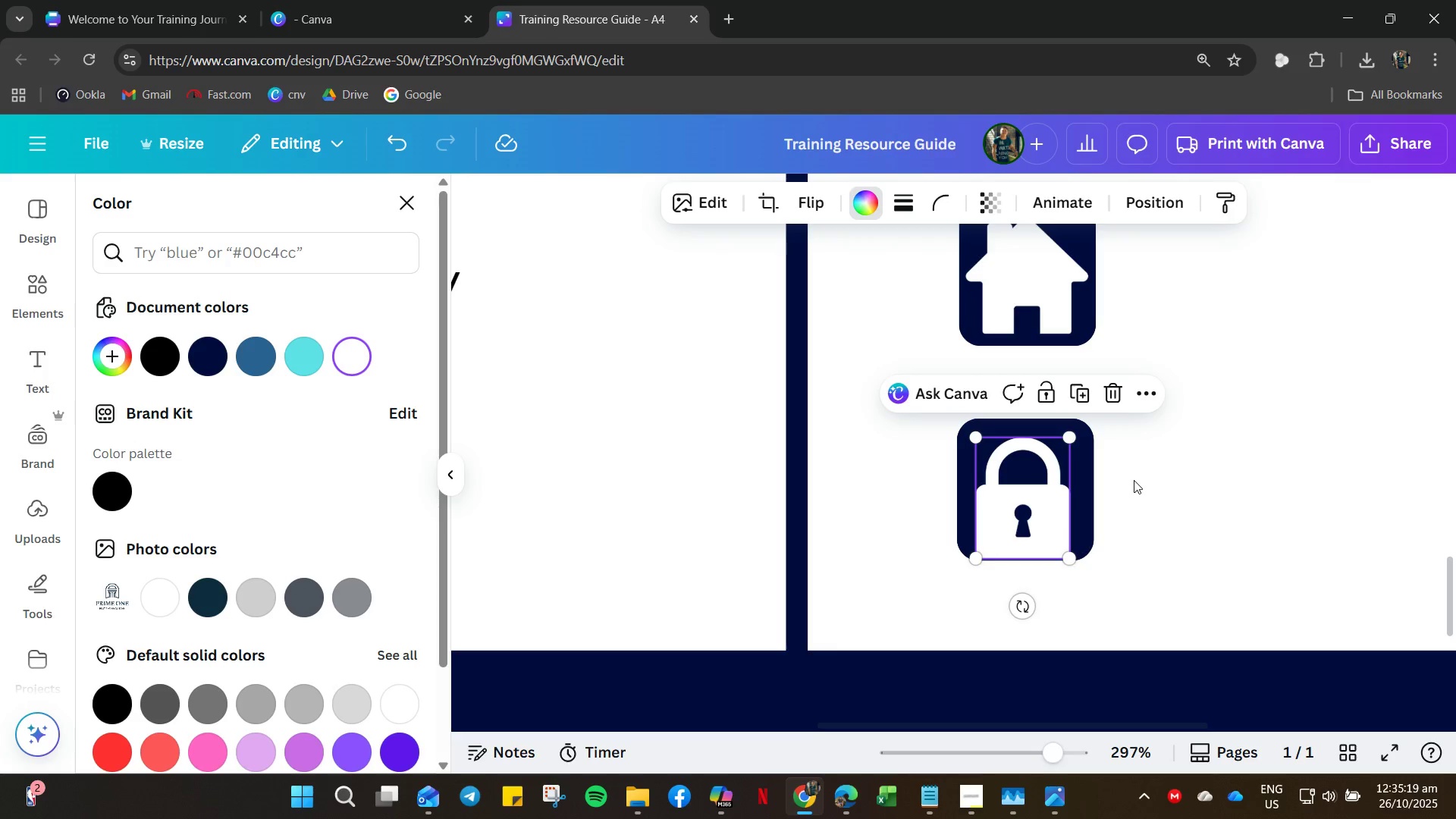 
key(ArrowUp)
 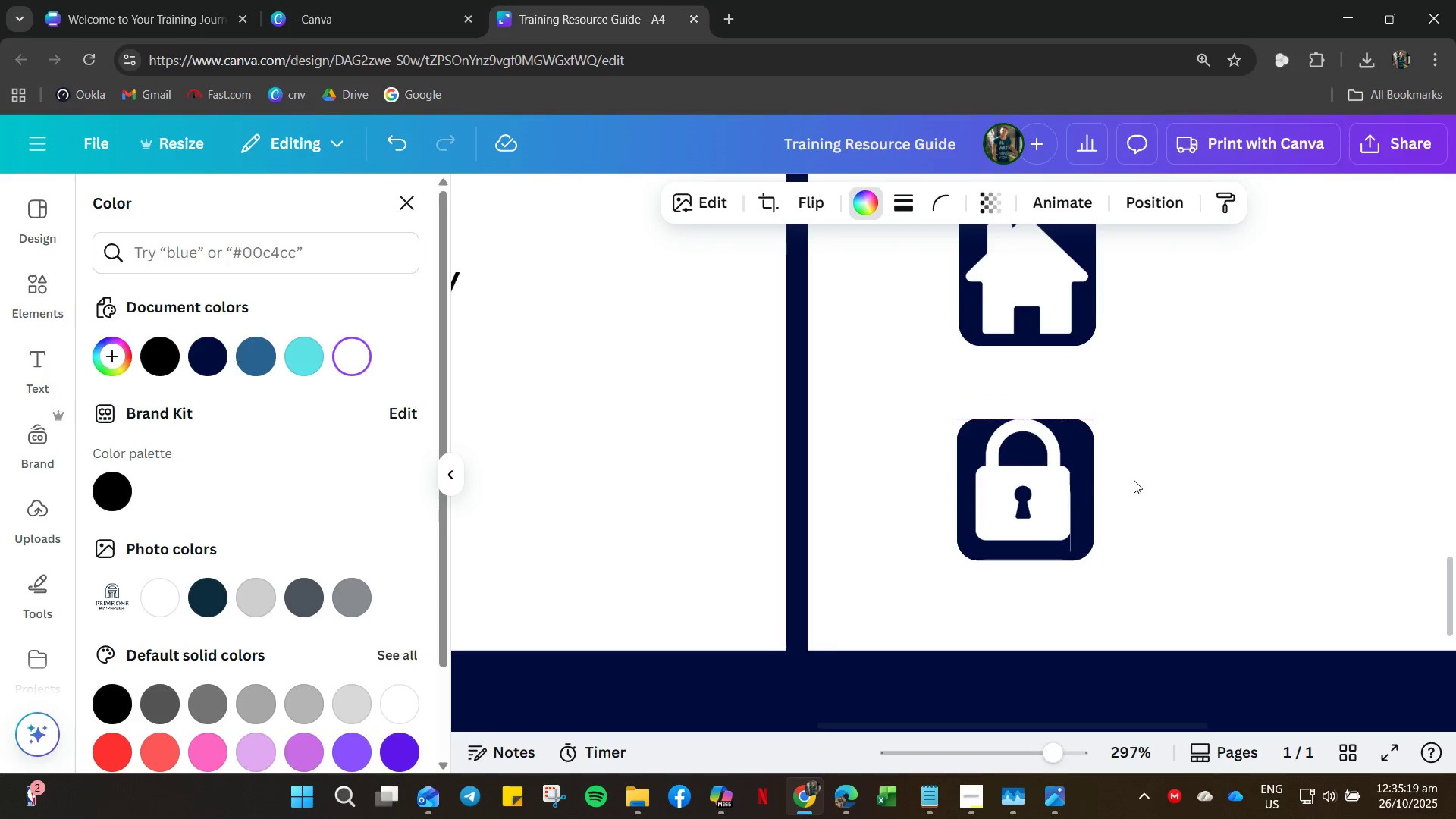 
key(ArrowUp)
 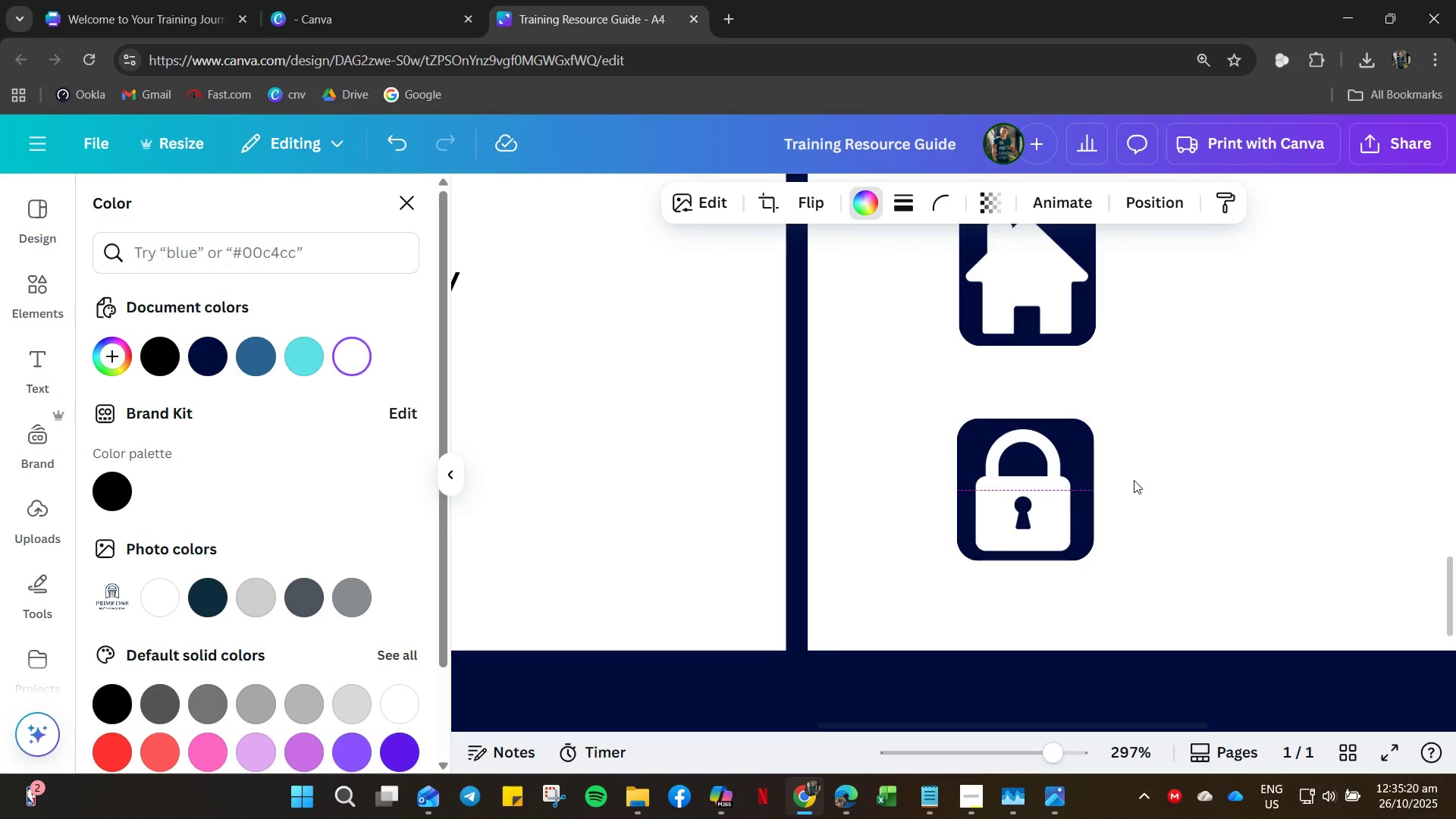 
key(ArrowDown)
 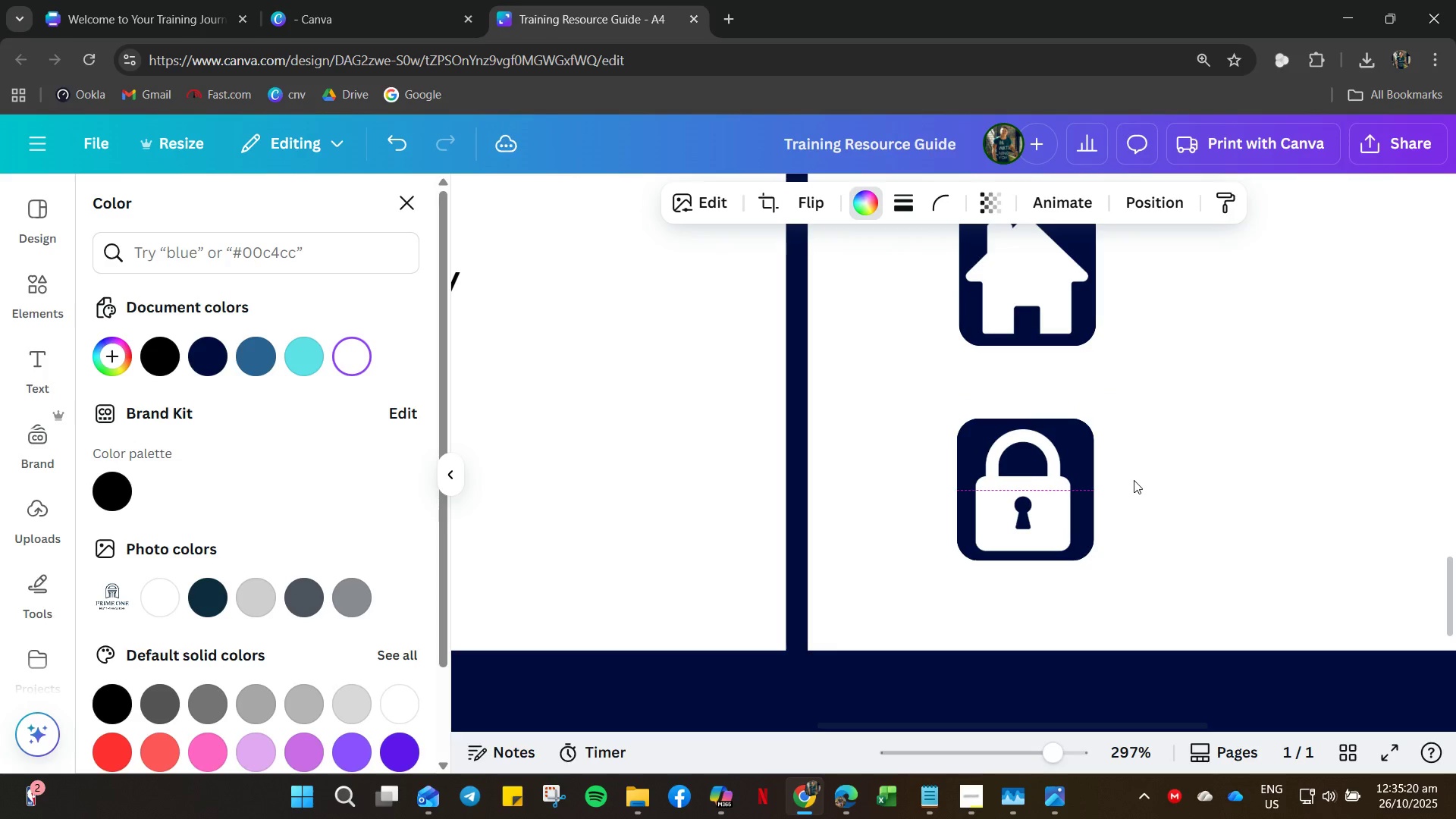 
key(ArrowRight)
 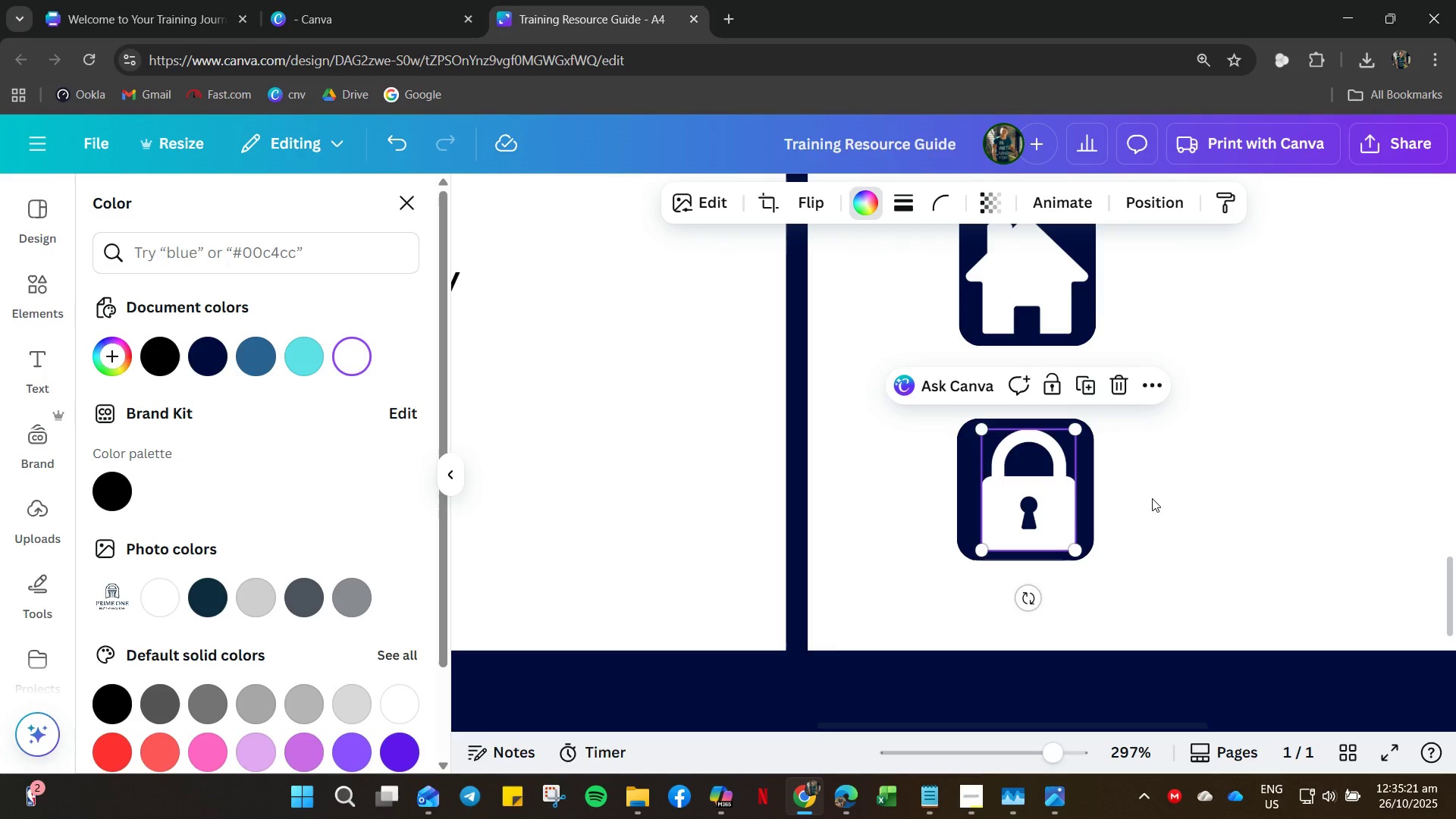 
left_click([1203, 502])
 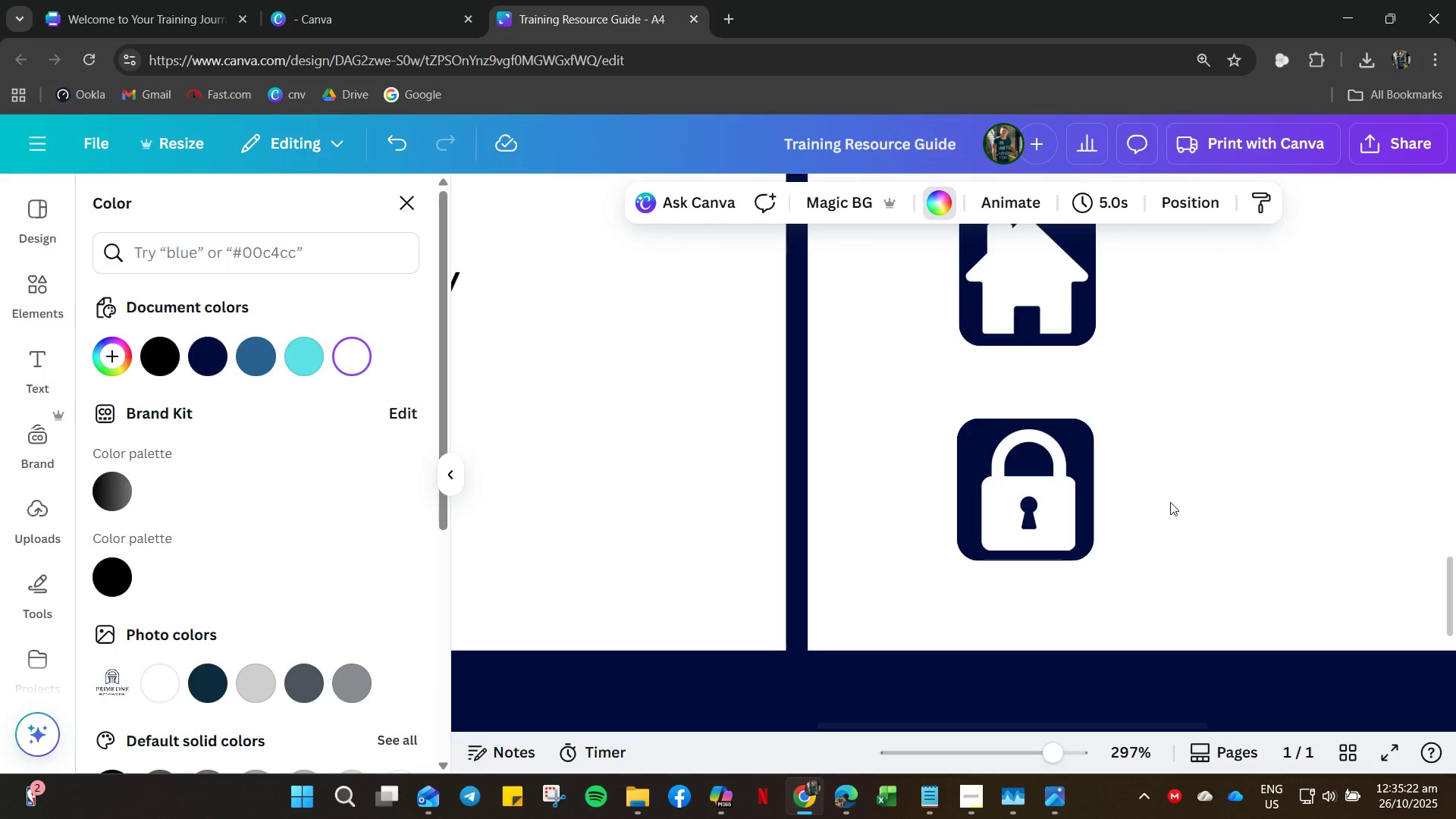 
left_click_drag(start_coordinate=[1172, 502], to_coordinate=[944, 490])
 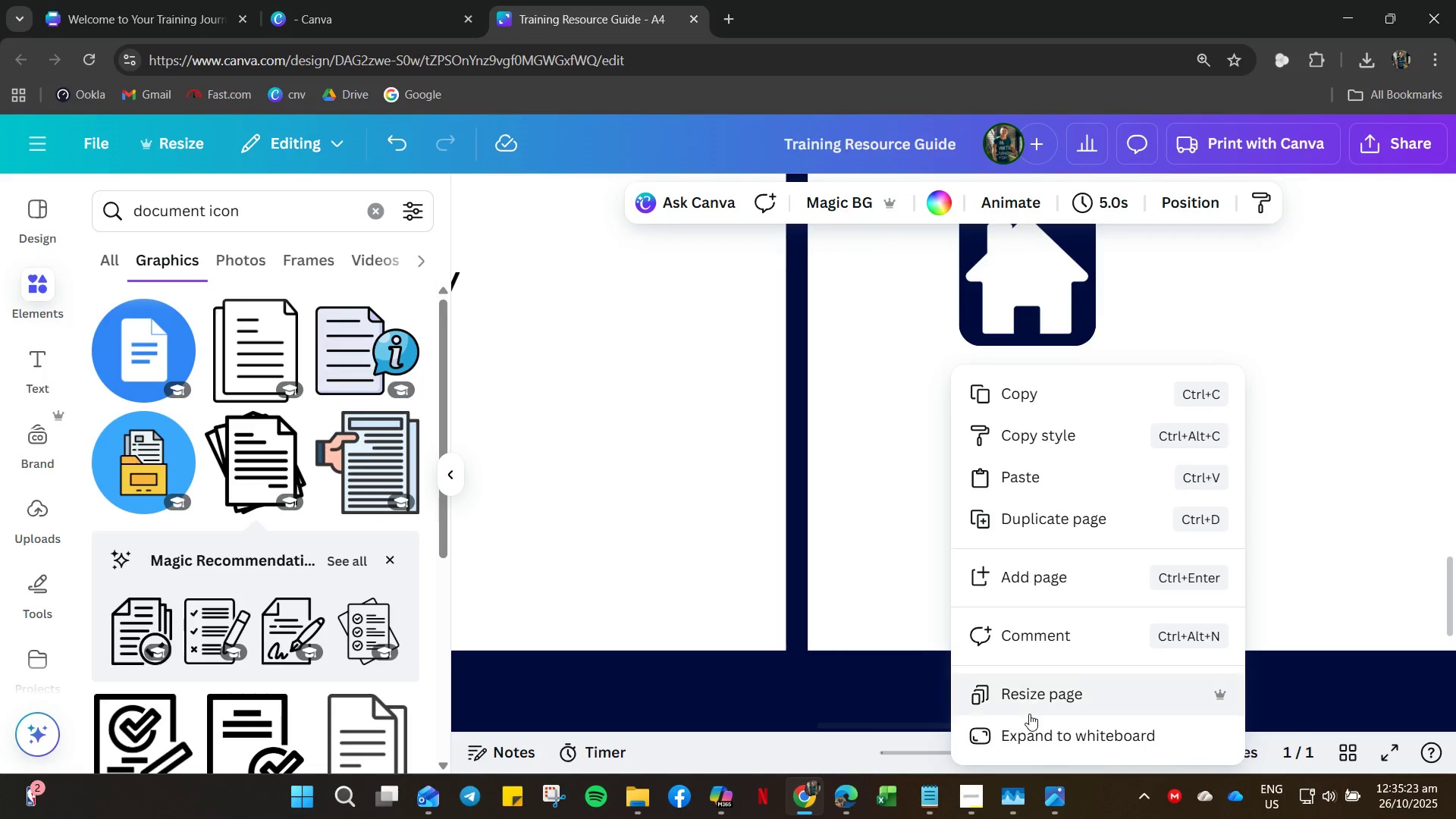 
scroll: coordinate [1037, 687], scroll_direction: down, amount: 4.0
 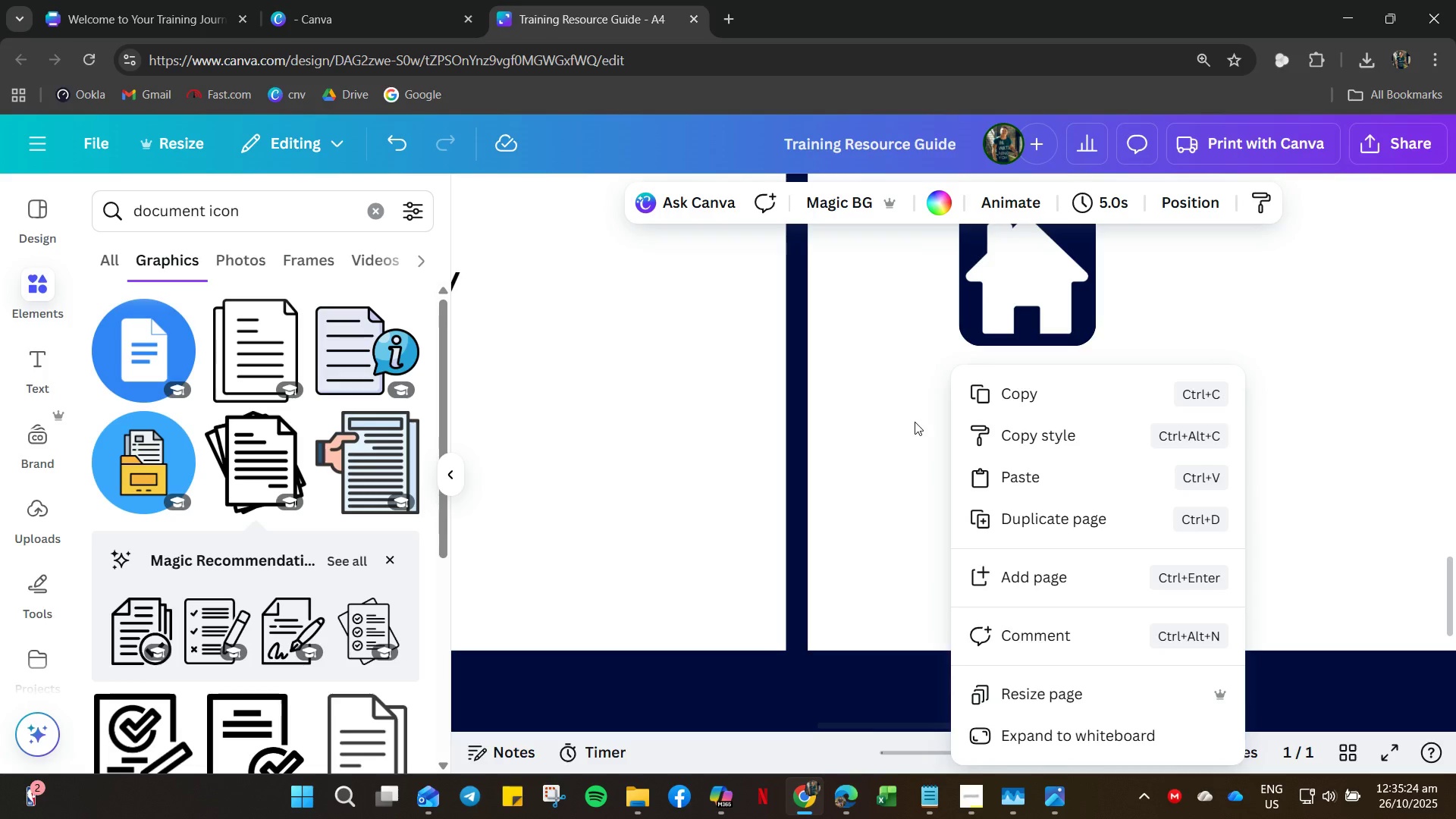 
left_click([915, 422])
 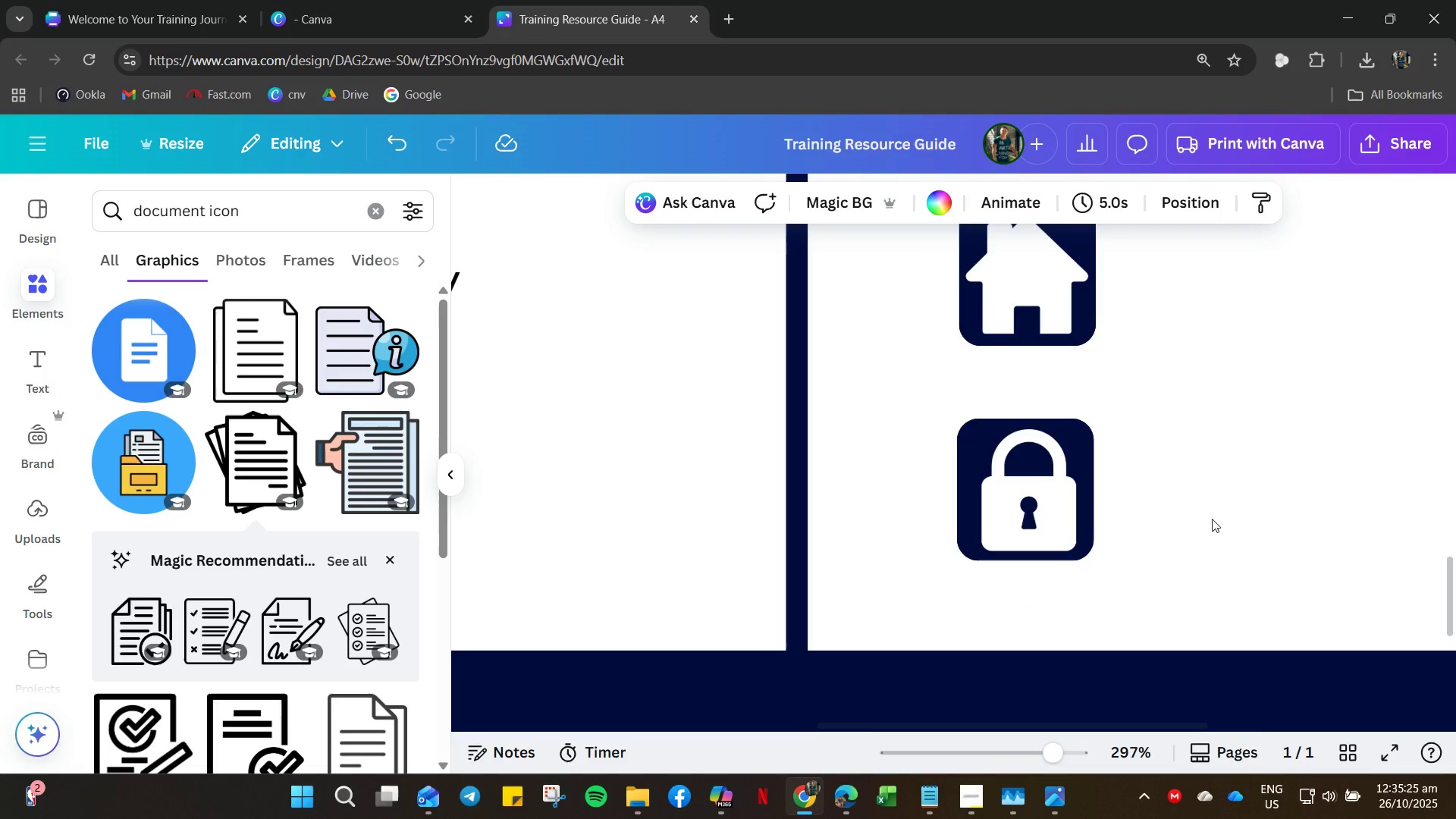 
left_click([1212, 519])
 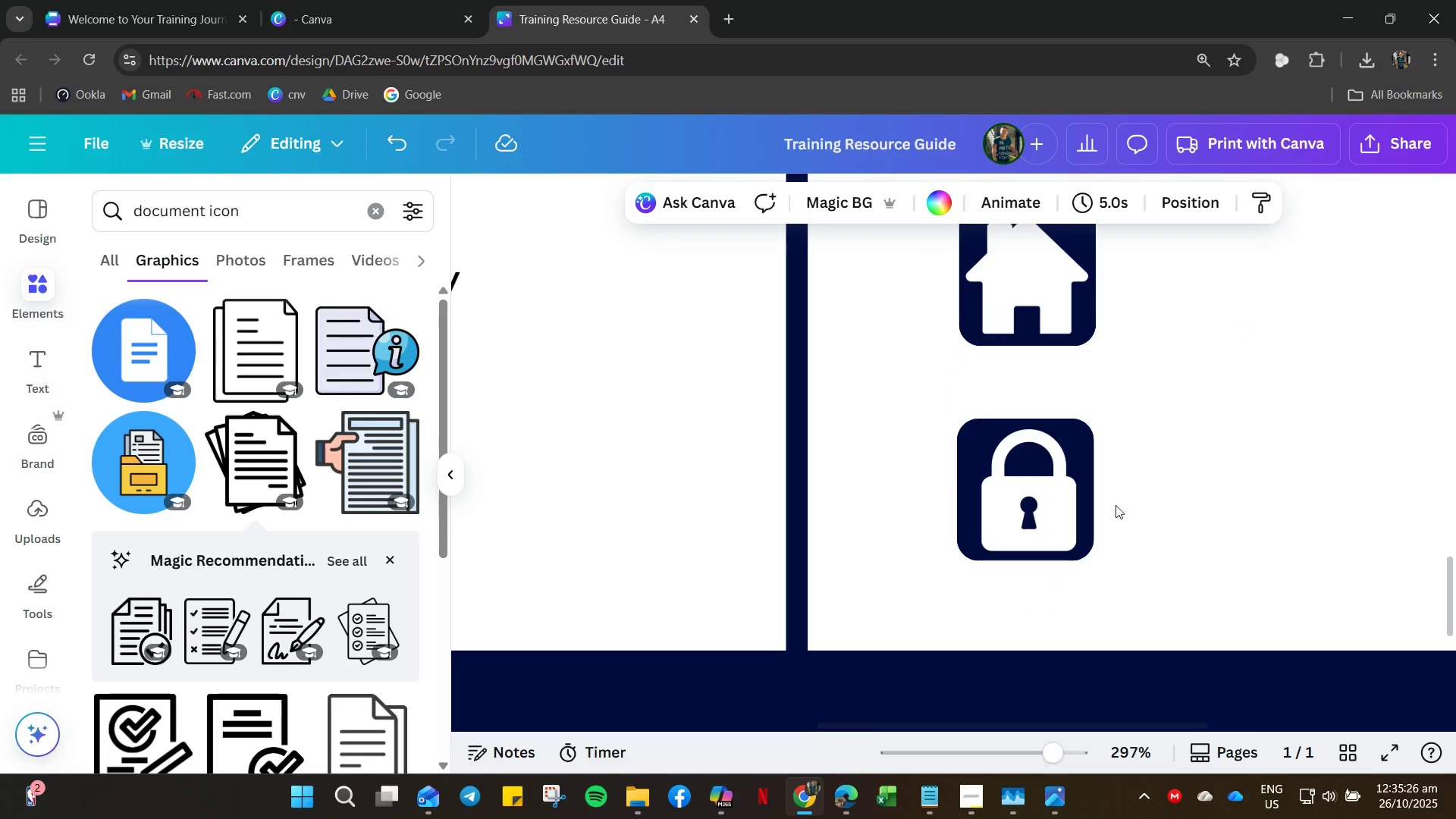 
left_click_drag(start_coordinate=[1210, 501], to_coordinate=[930, 482])
 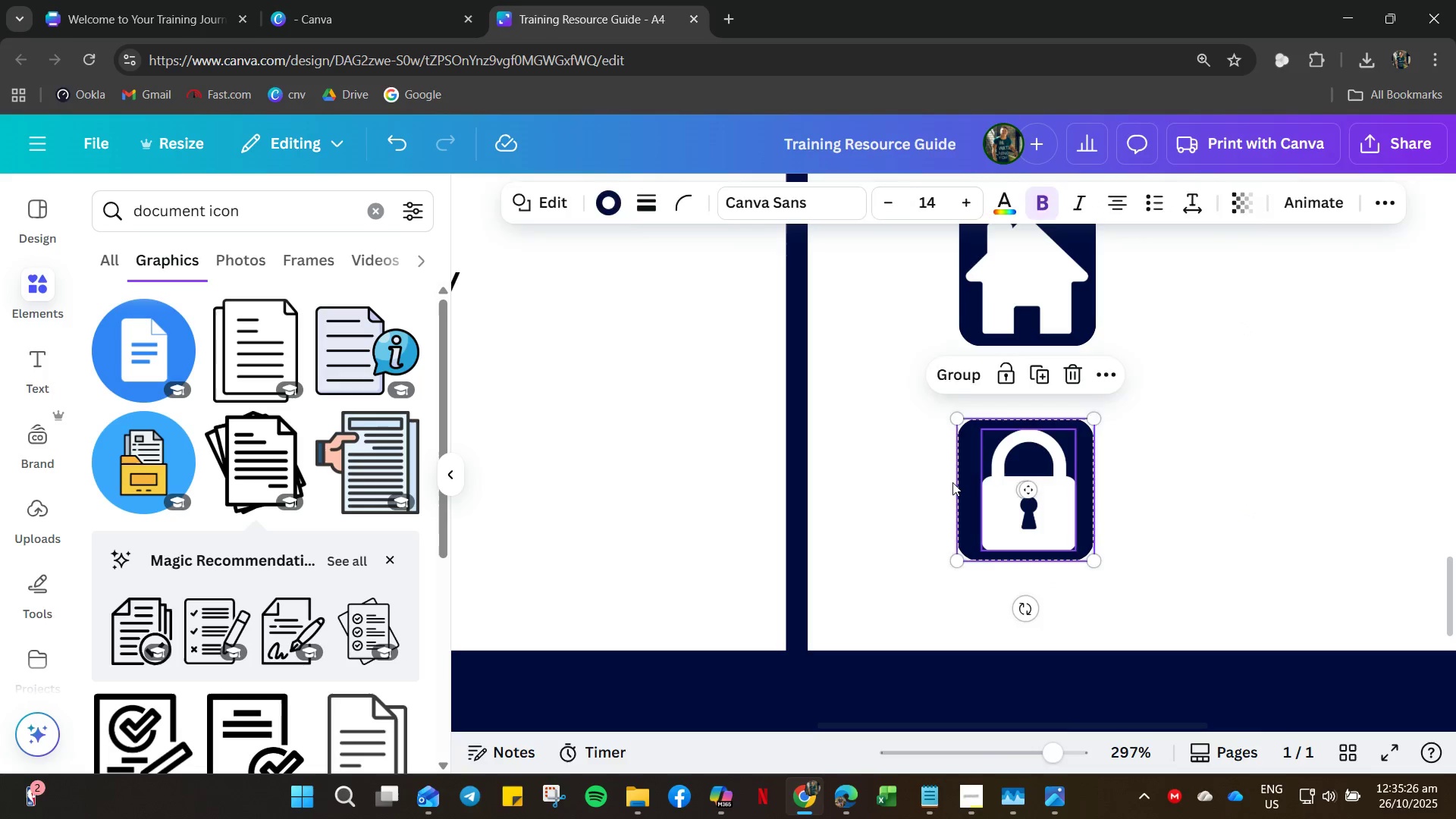 
right_click([952, 482])
 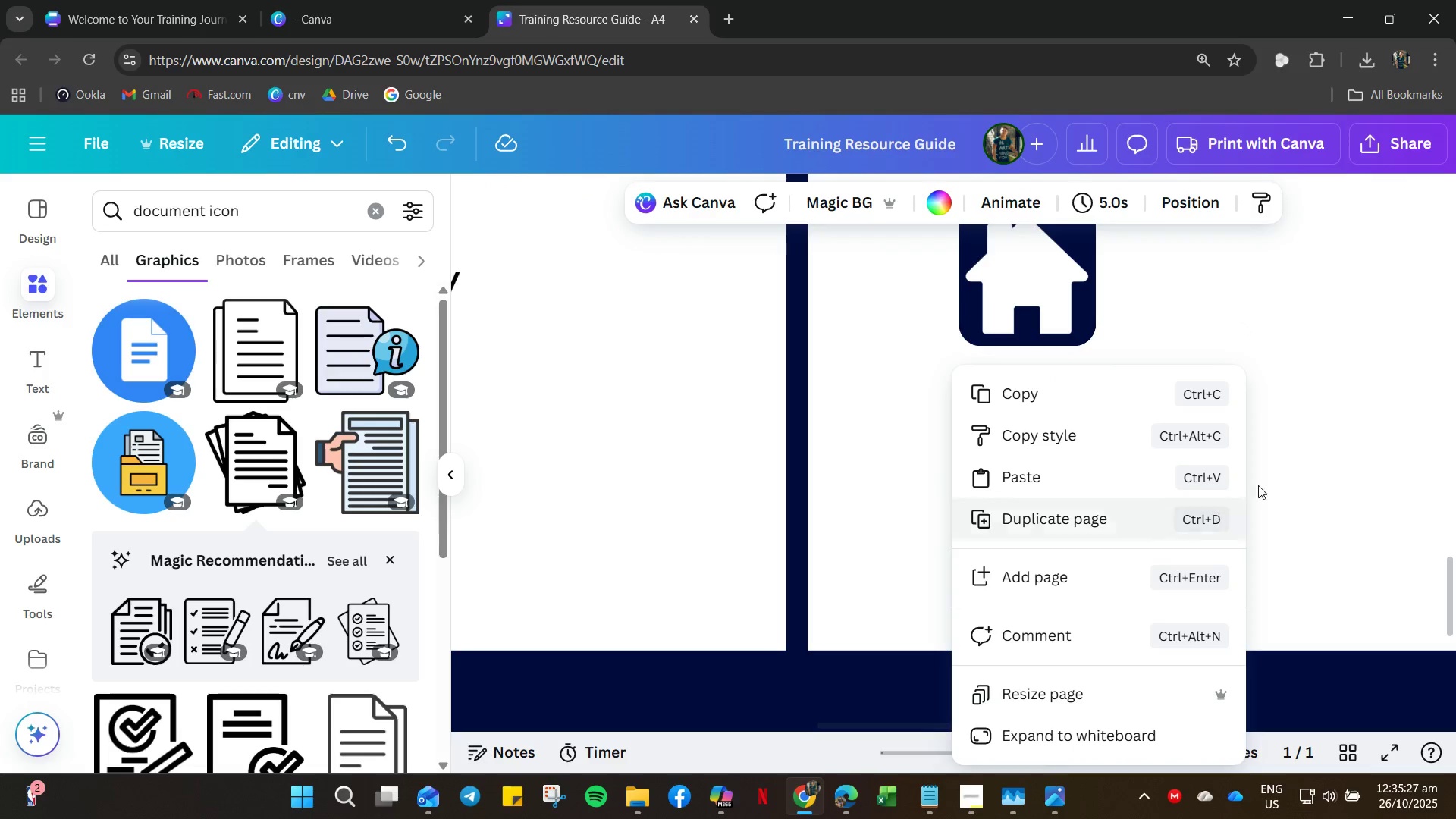 
left_click([1344, 444])
 